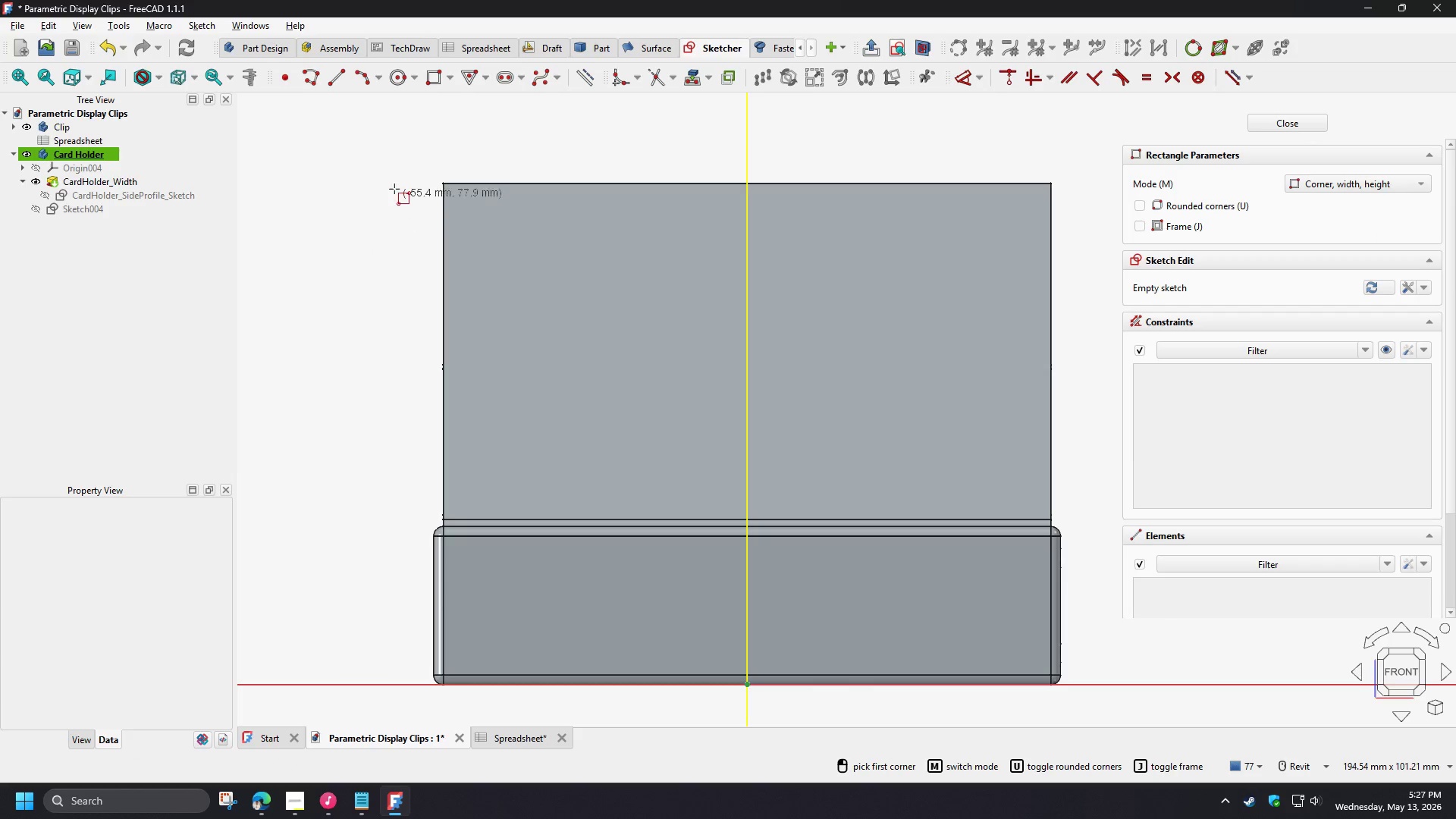 
left_click([391, 177])
 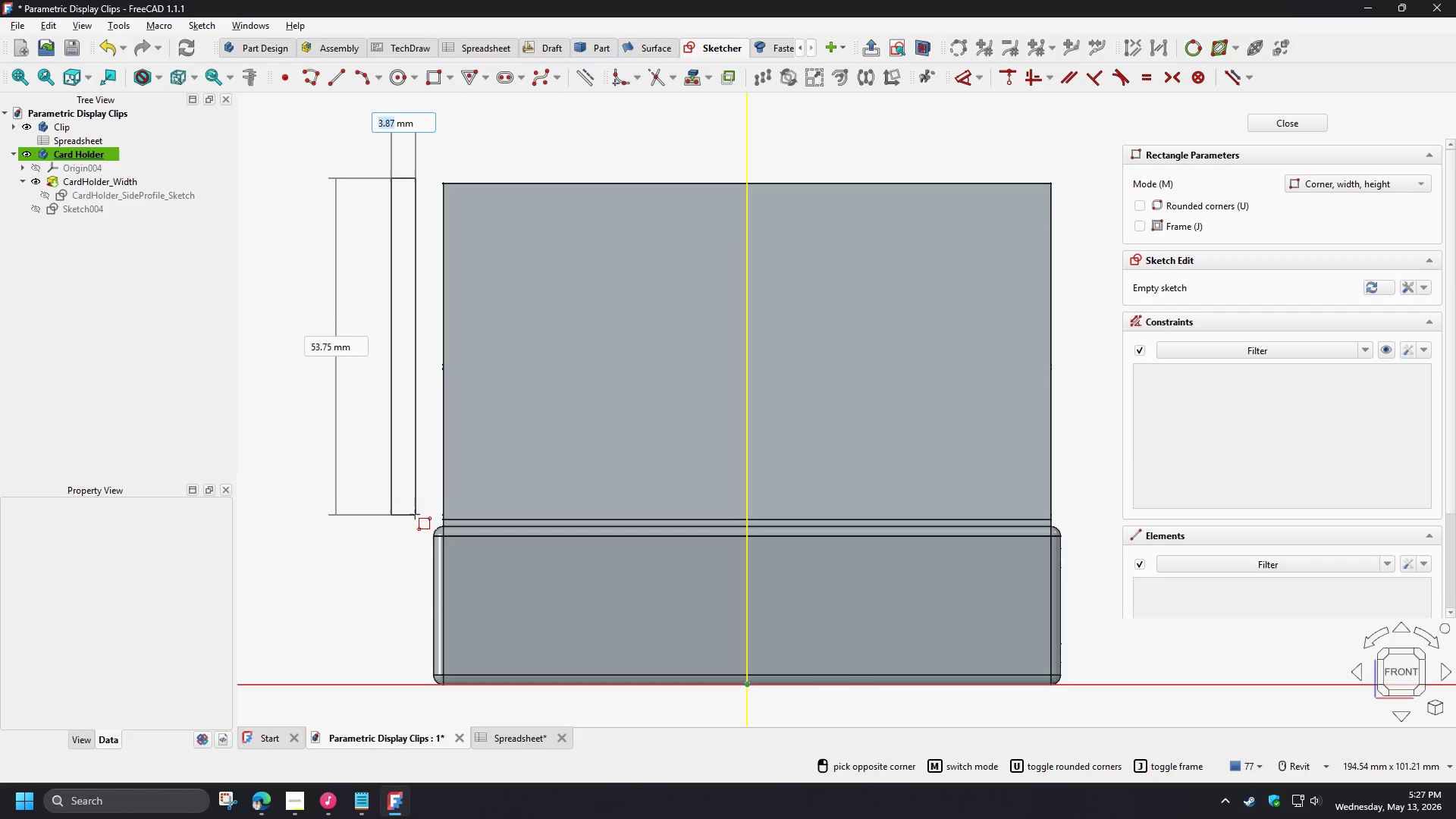 
left_click([413, 522])
 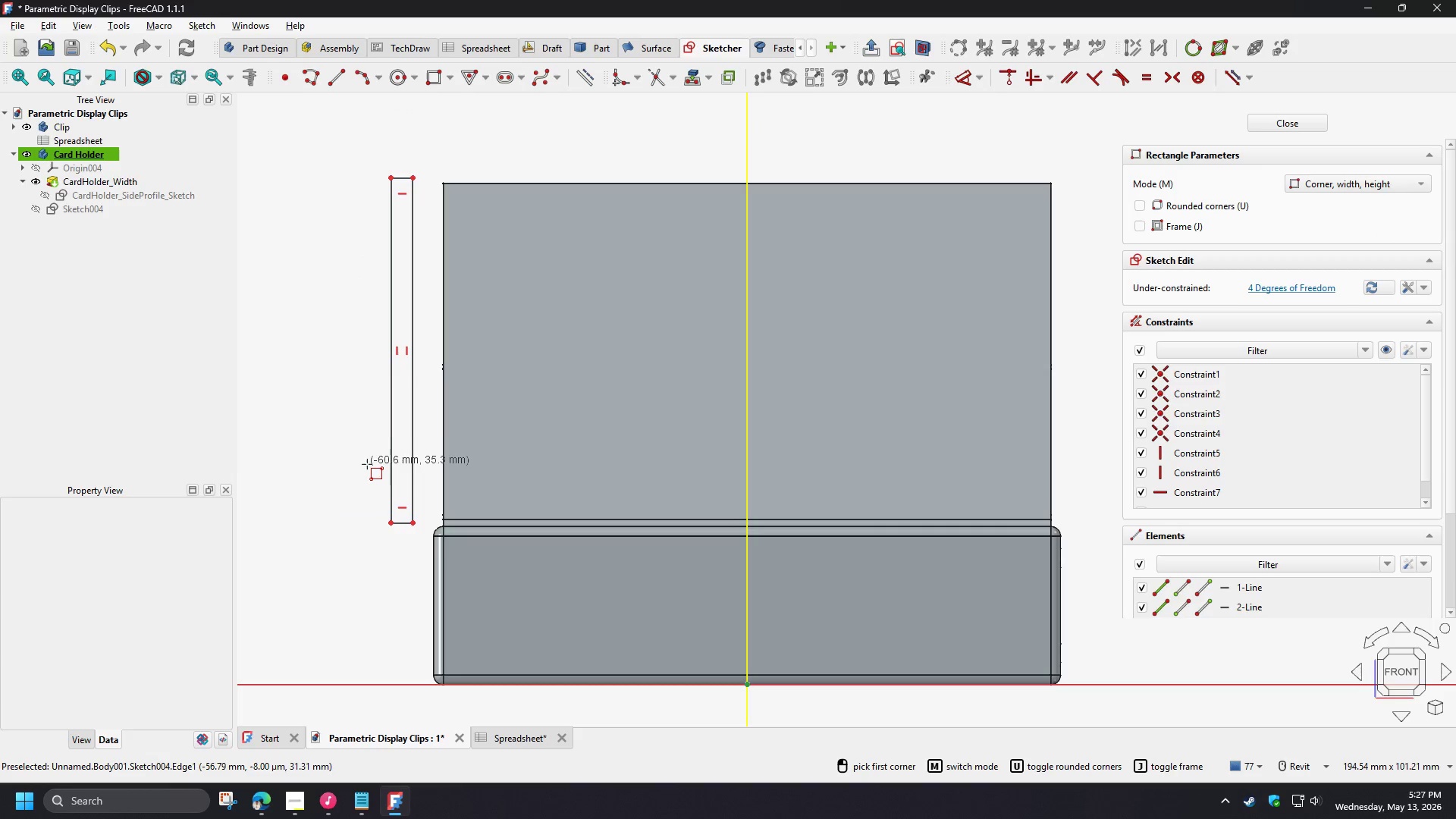 
right_click([367, 464])
 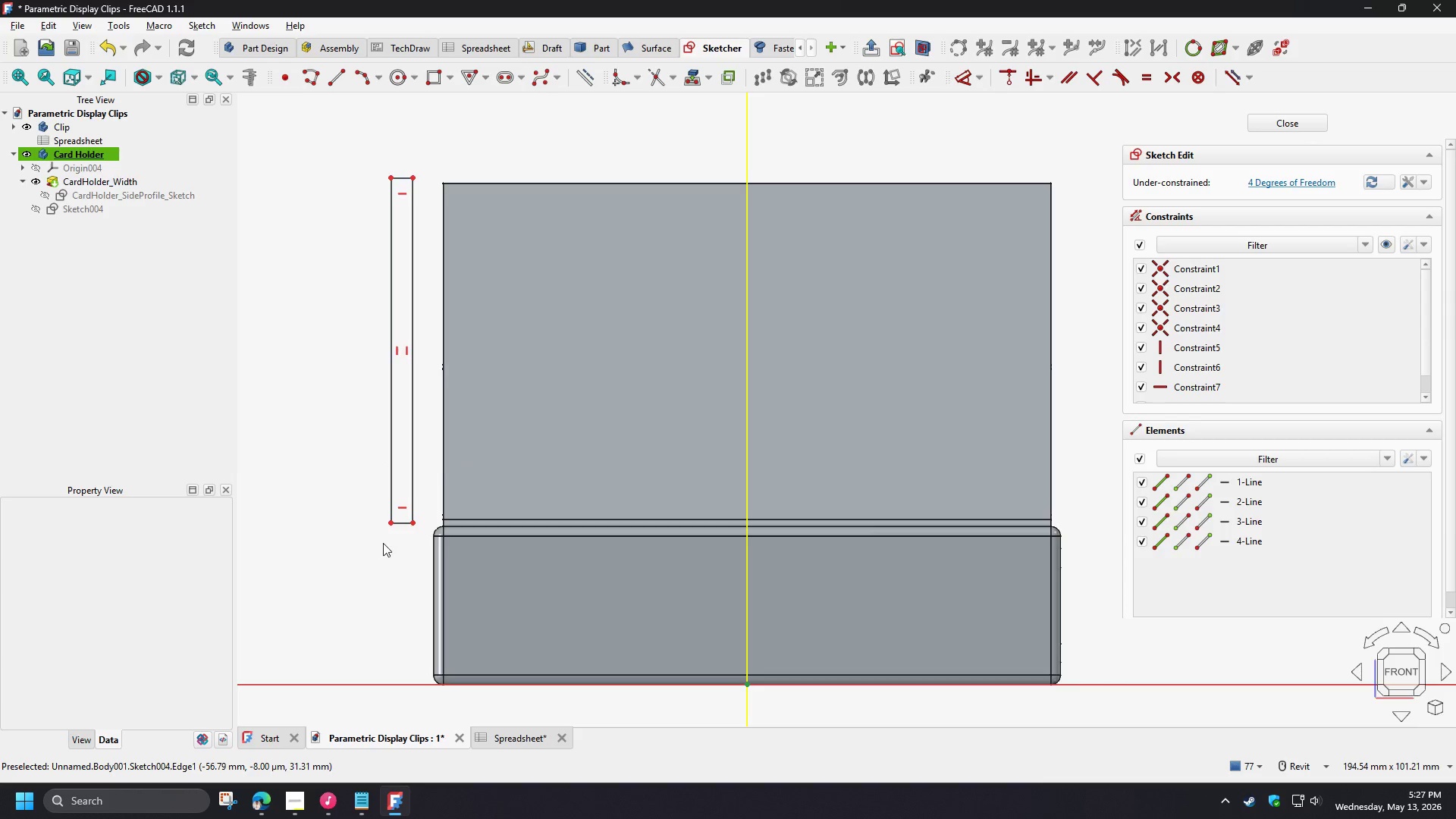 
scroll: coordinate [477, 528], scroll_direction: up, amount: 8.0
 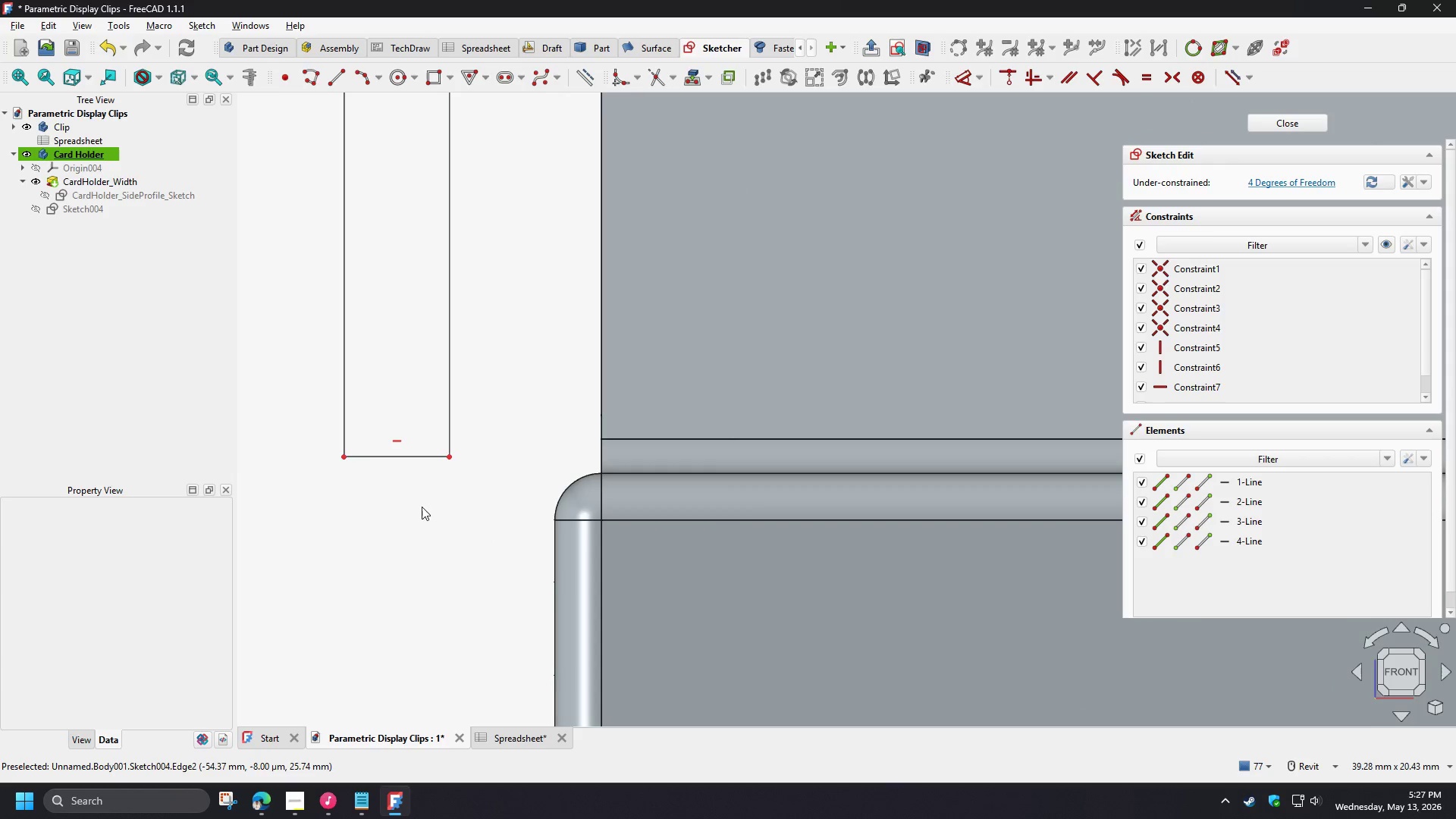 
left_click_drag(start_coordinate=[421, 503], to_coordinate=[395, 384])
 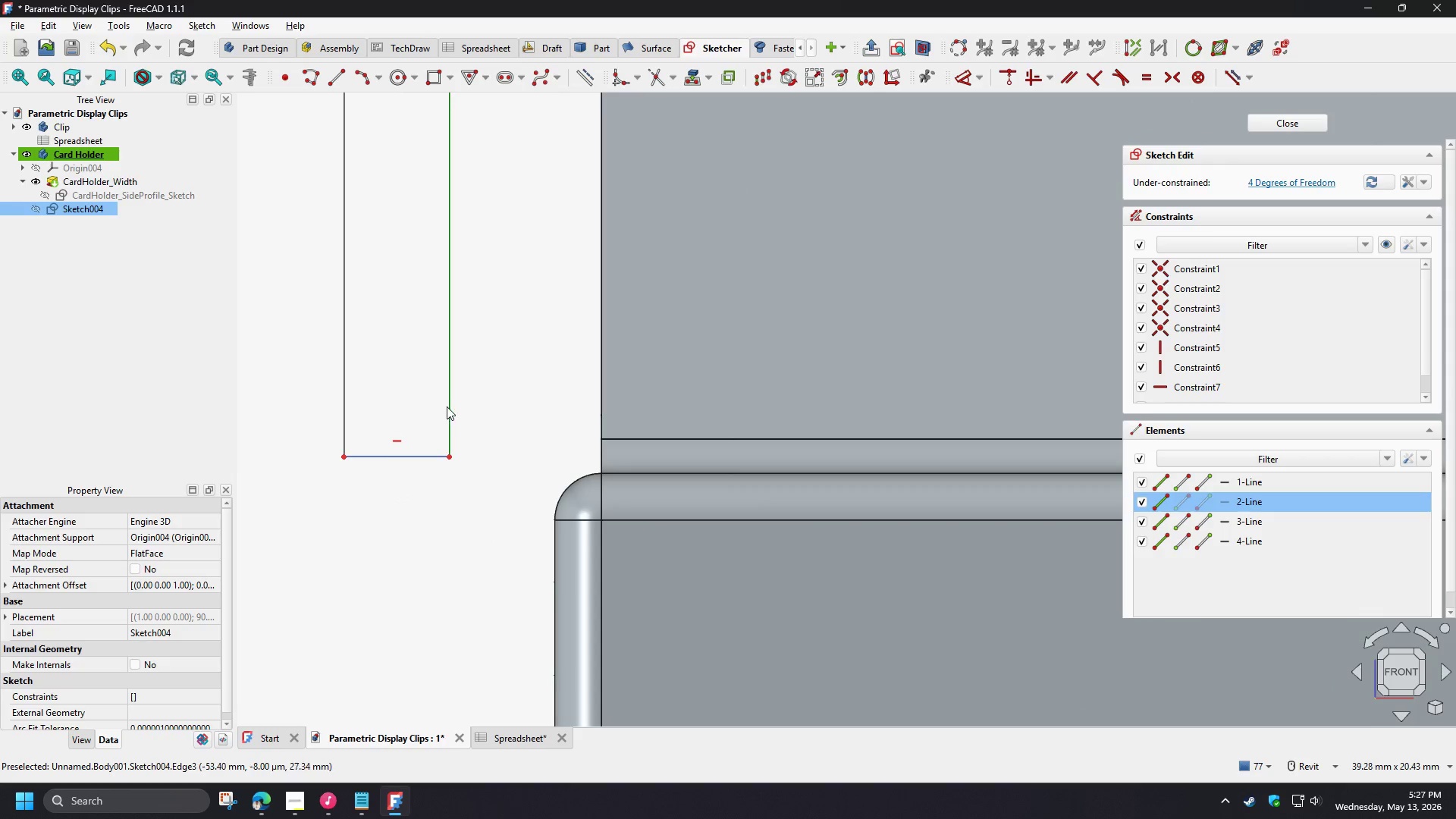 
key(Delete)
 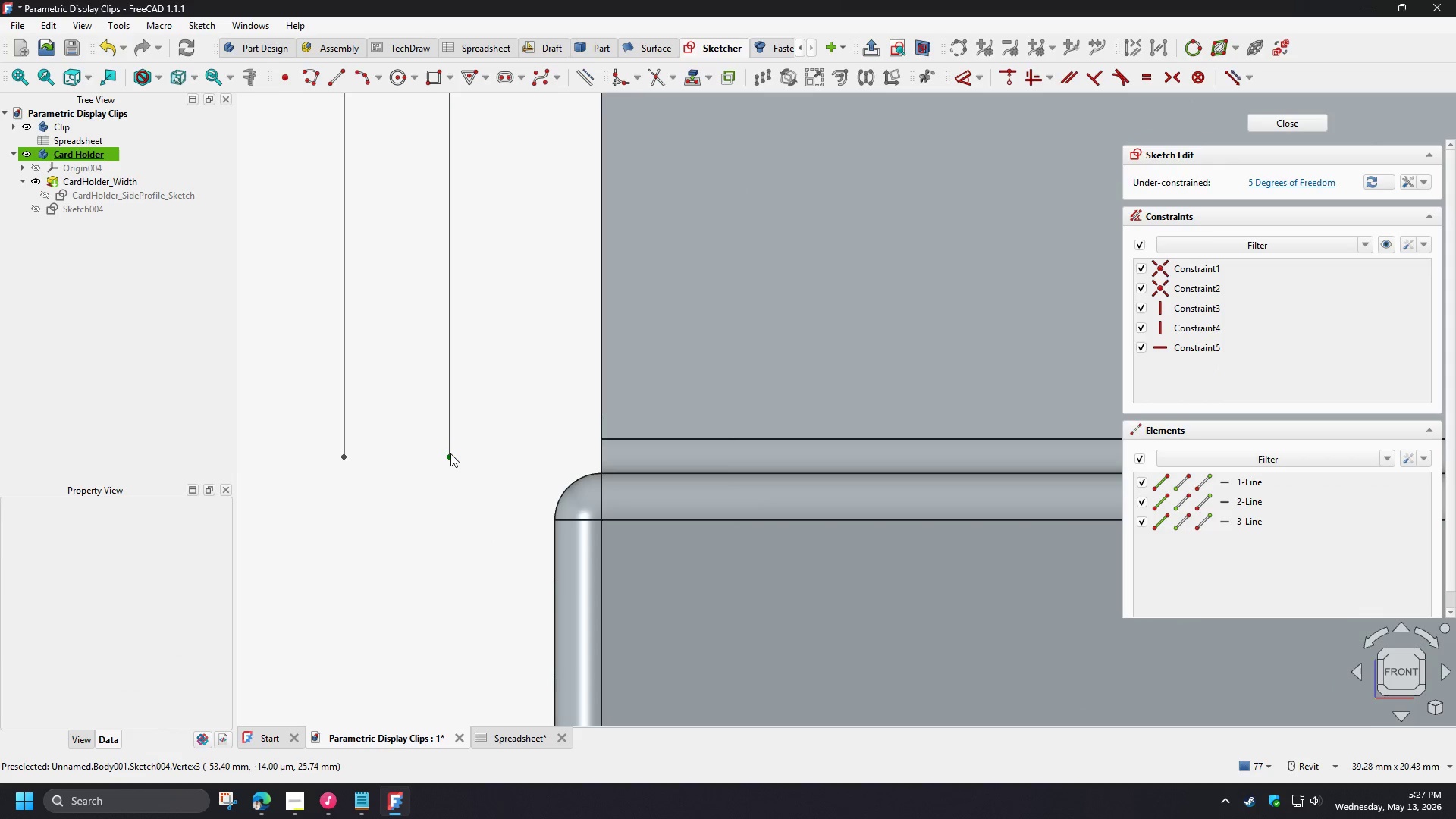 
left_click_drag(start_coordinate=[448, 454], to_coordinate=[446, 359])
 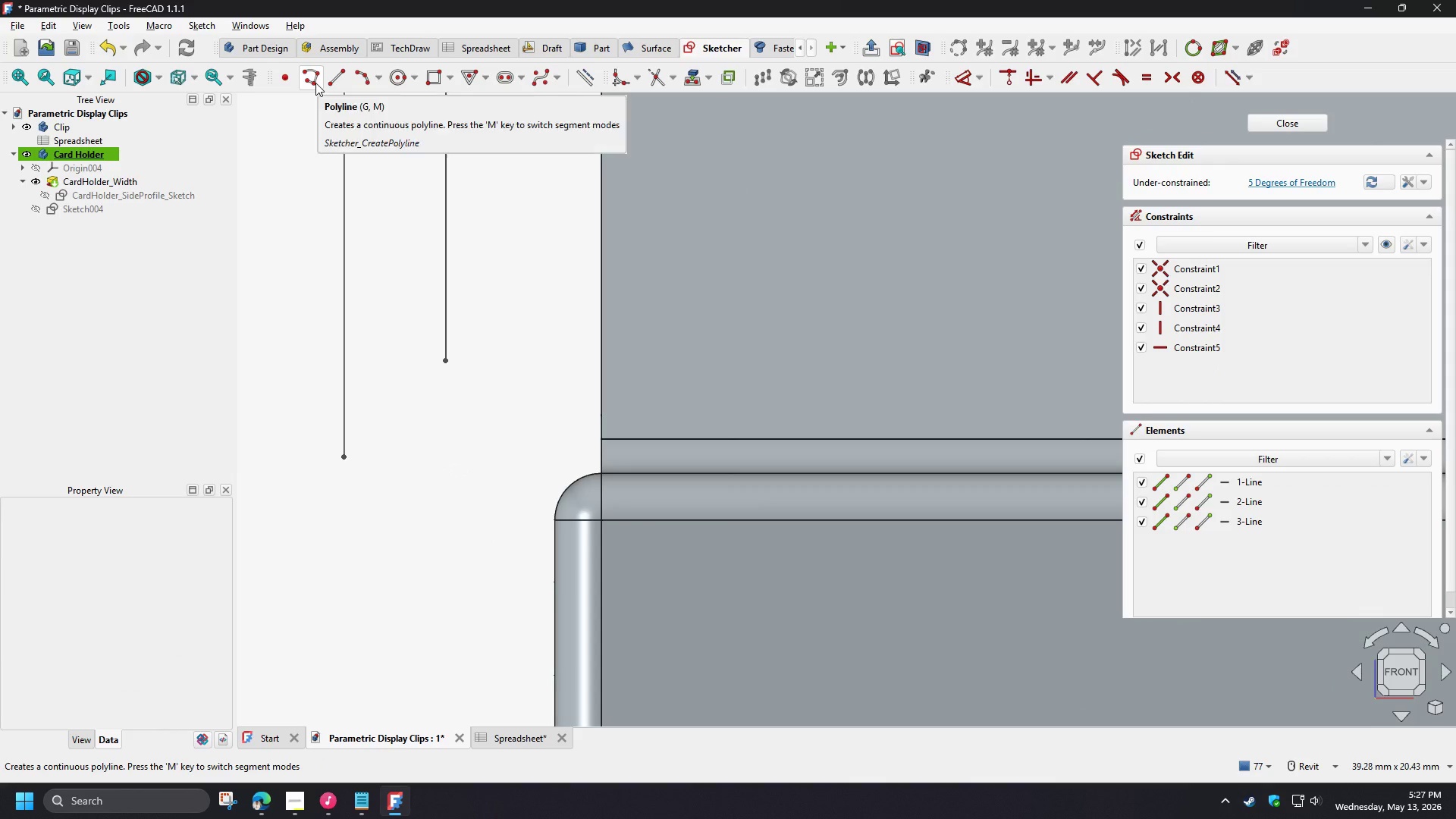 
mouse_move([369, 83])
 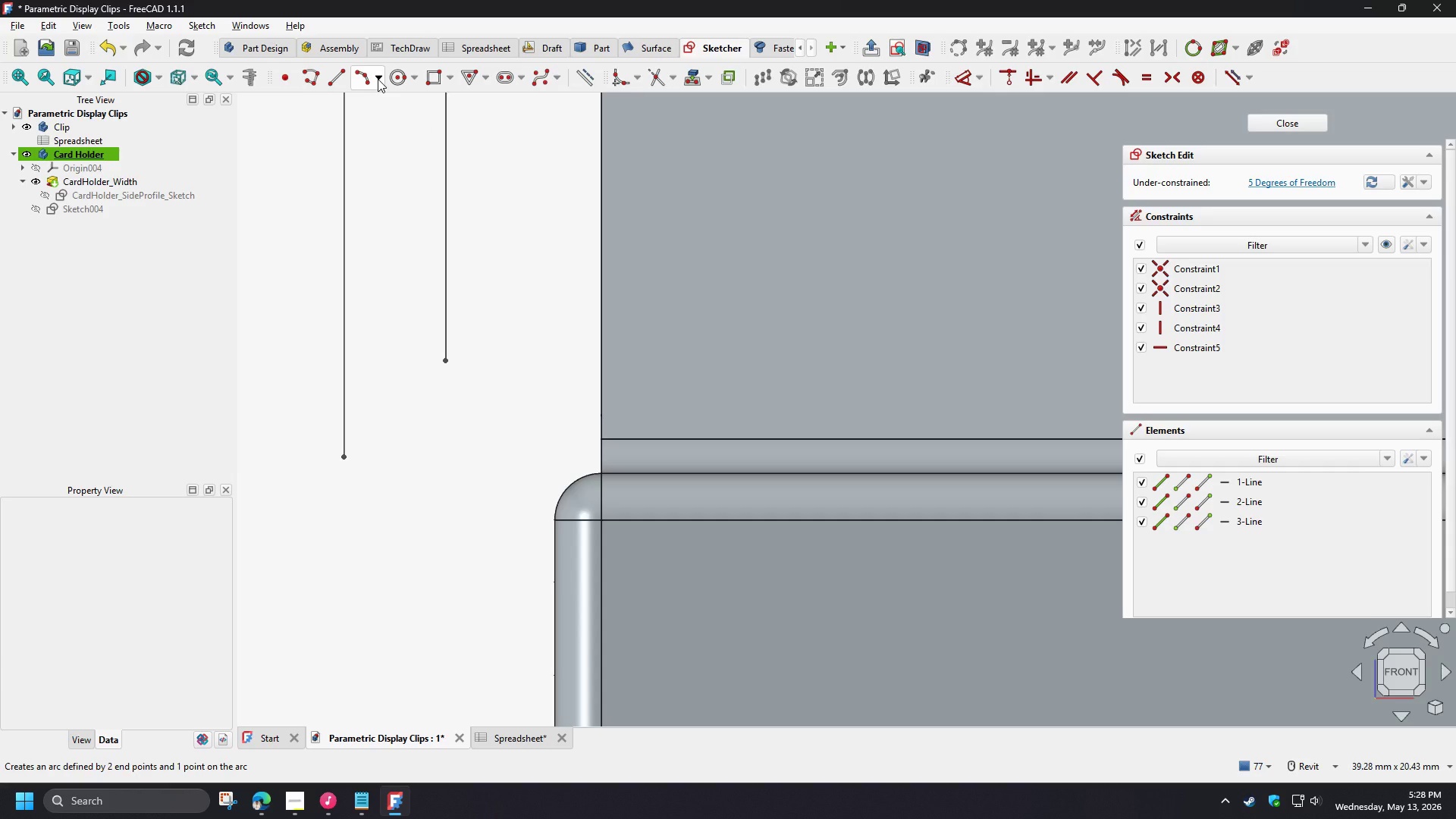 
wait(34.19)
 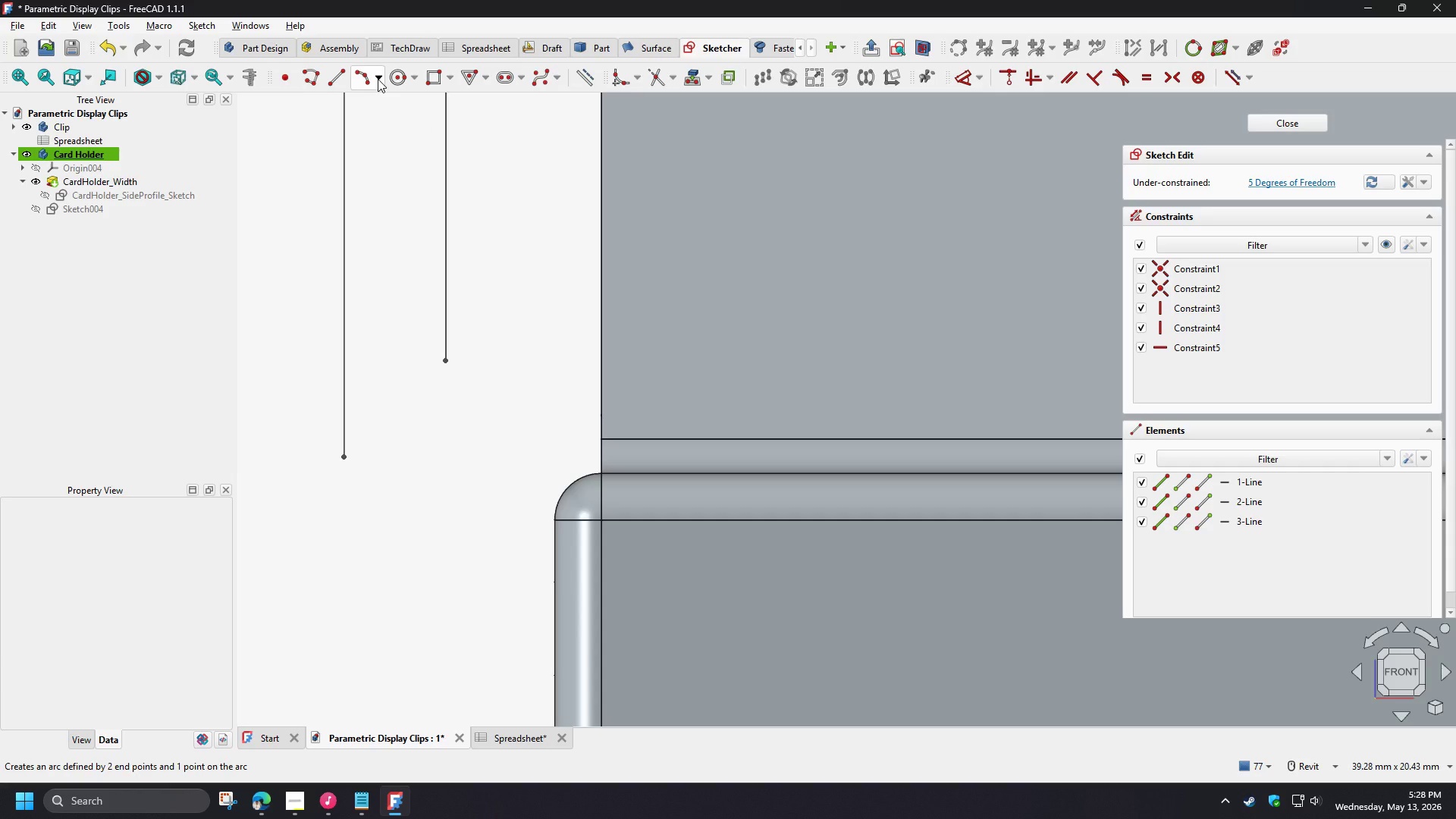 
scroll: coordinate [475, 472], scroll_direction: down, amount: 9.0
 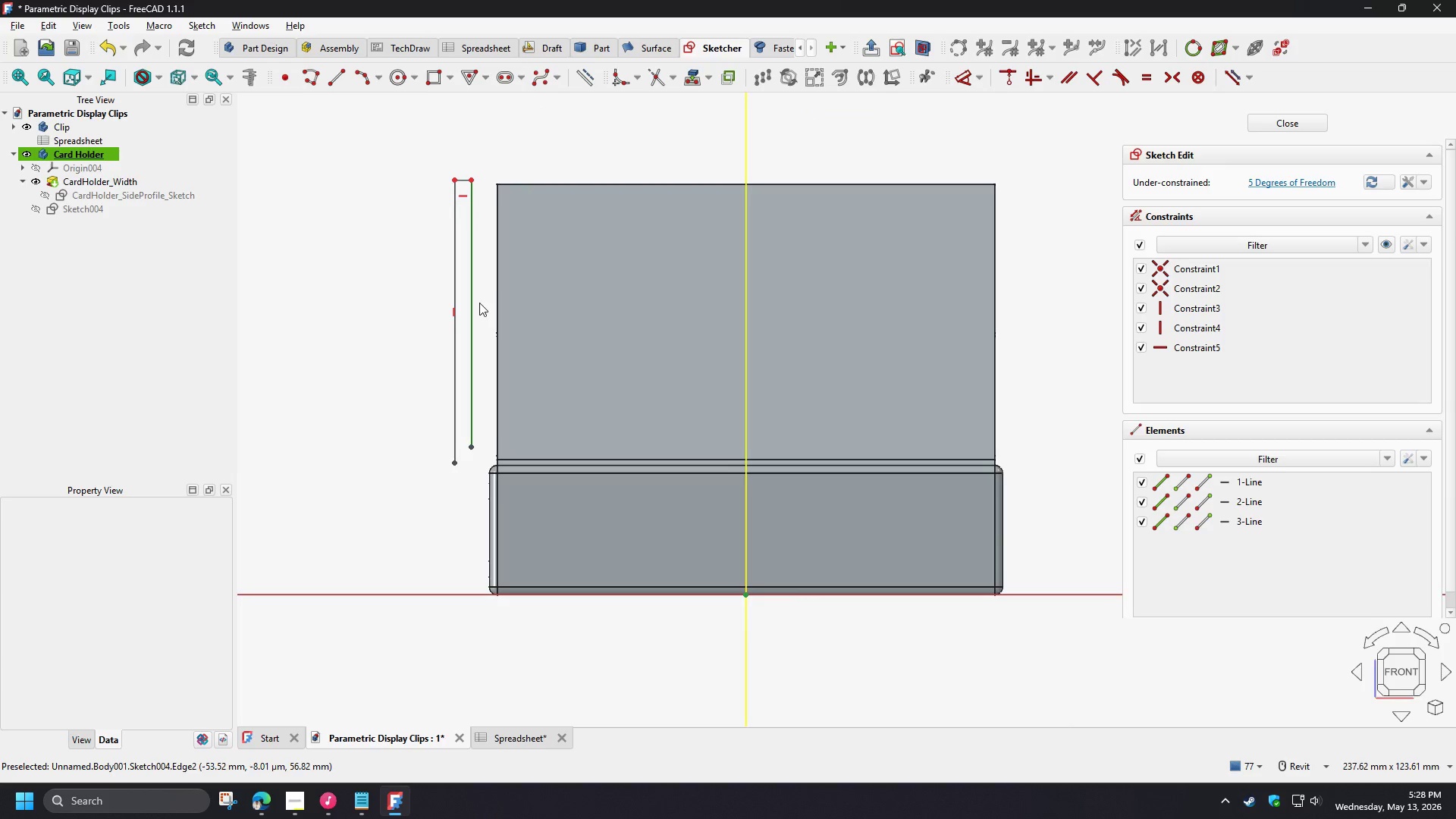 
scroll: coordinate [479, 206], scroll_direction: up, amount: 2.0
 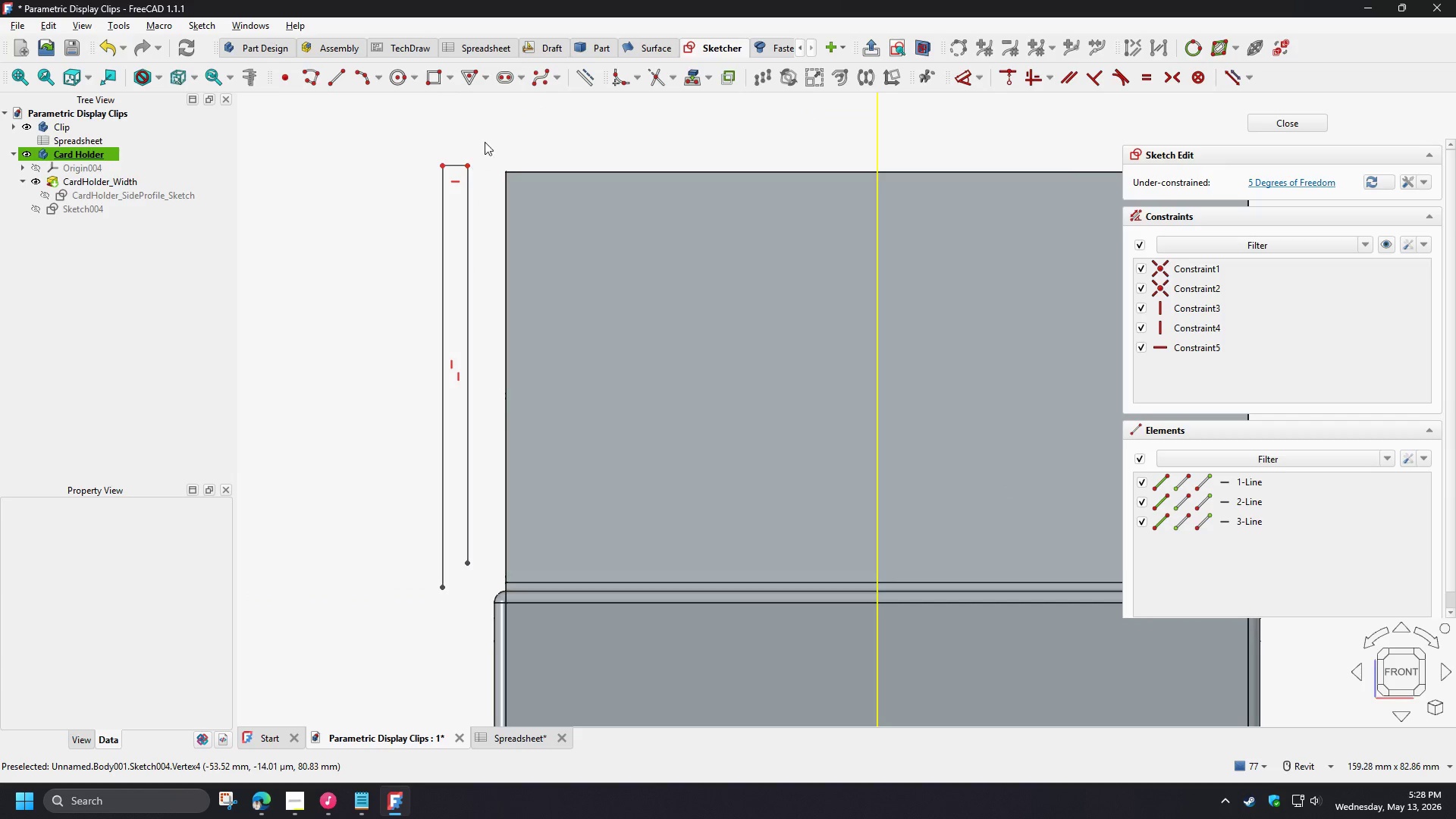 
left_click_drag(start_coordinate=[485, 142], to_coordinate=[379, 468])
 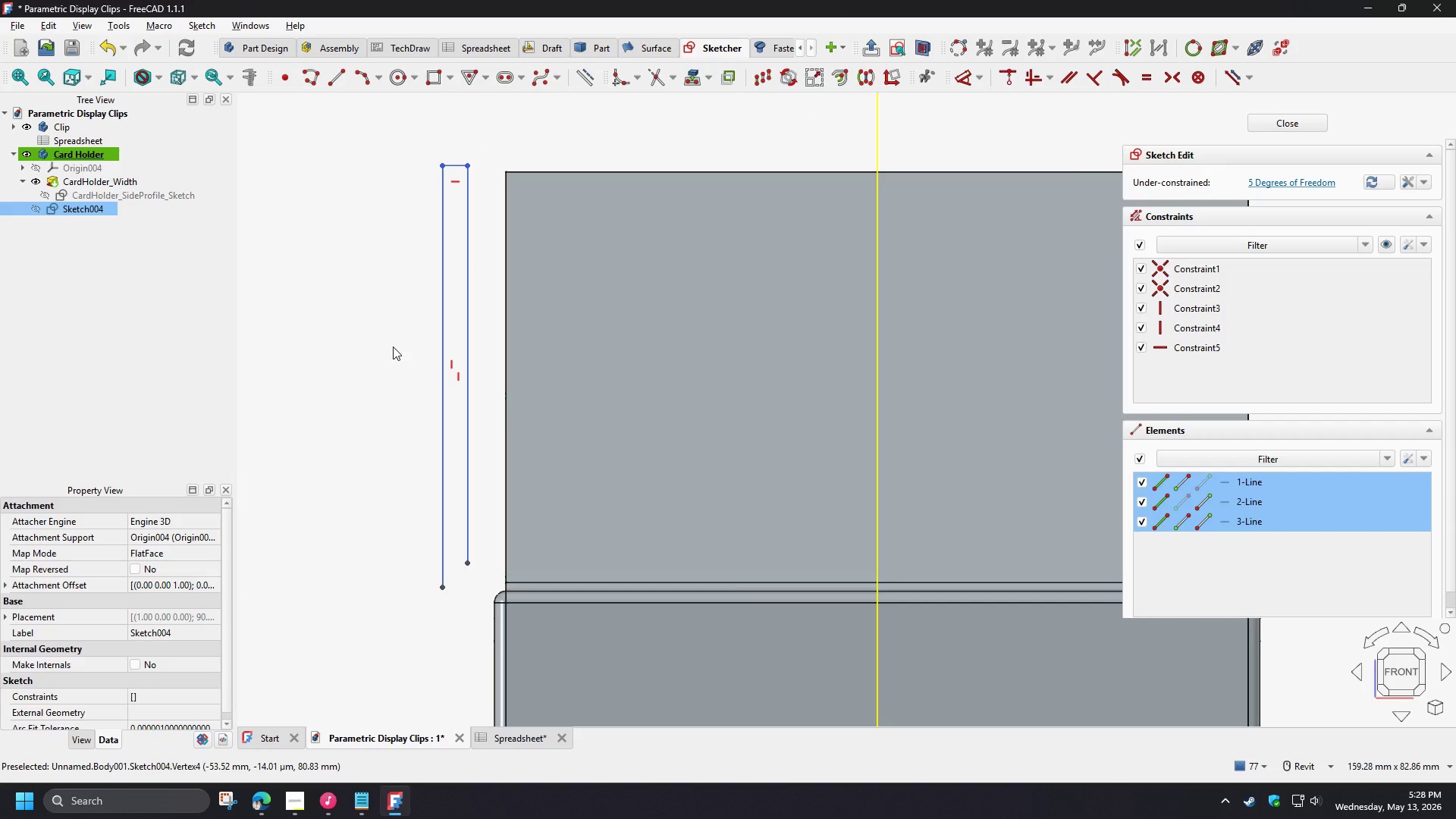 
key(Delete)
 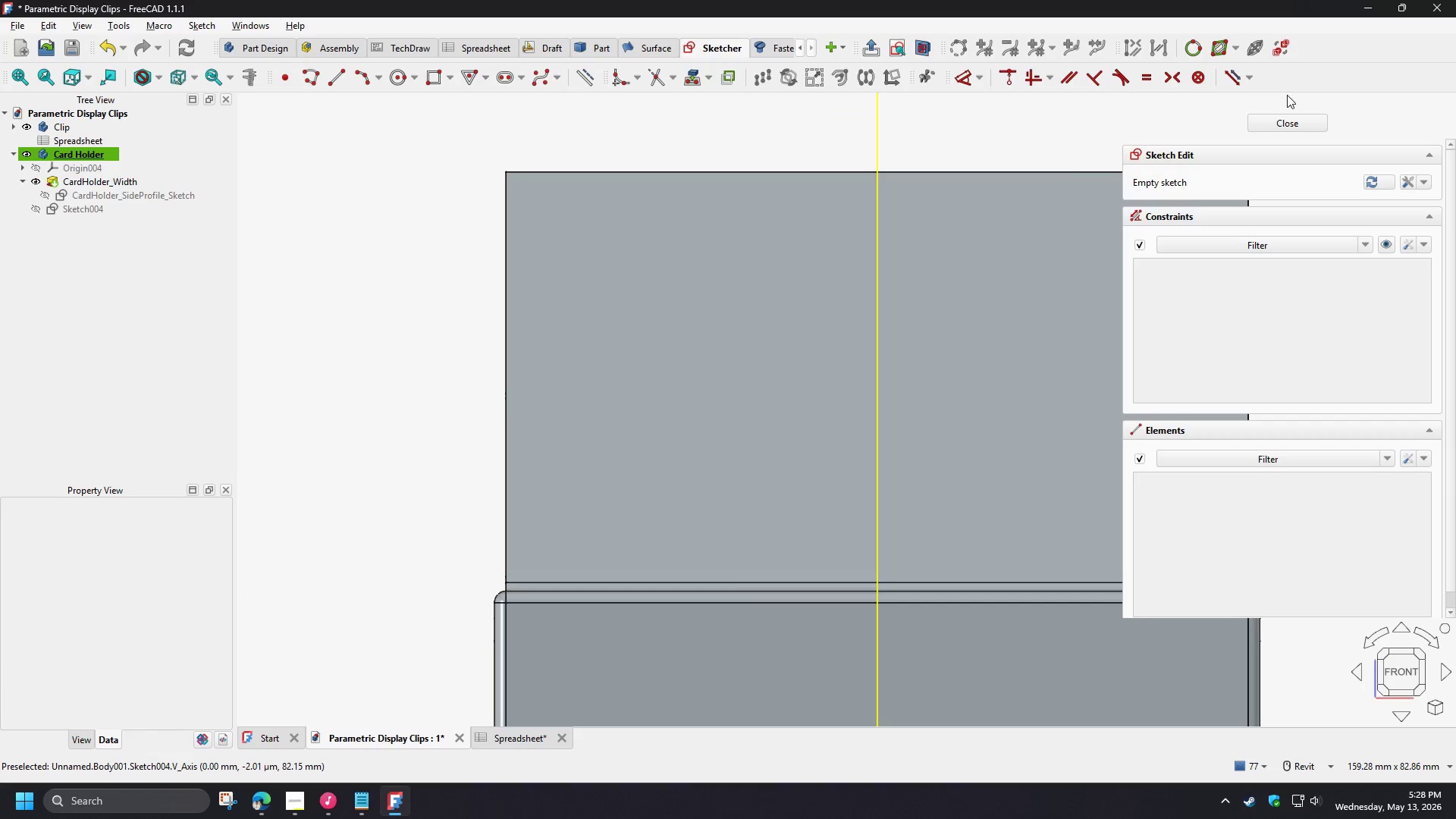 
left_click([1282, 127])
 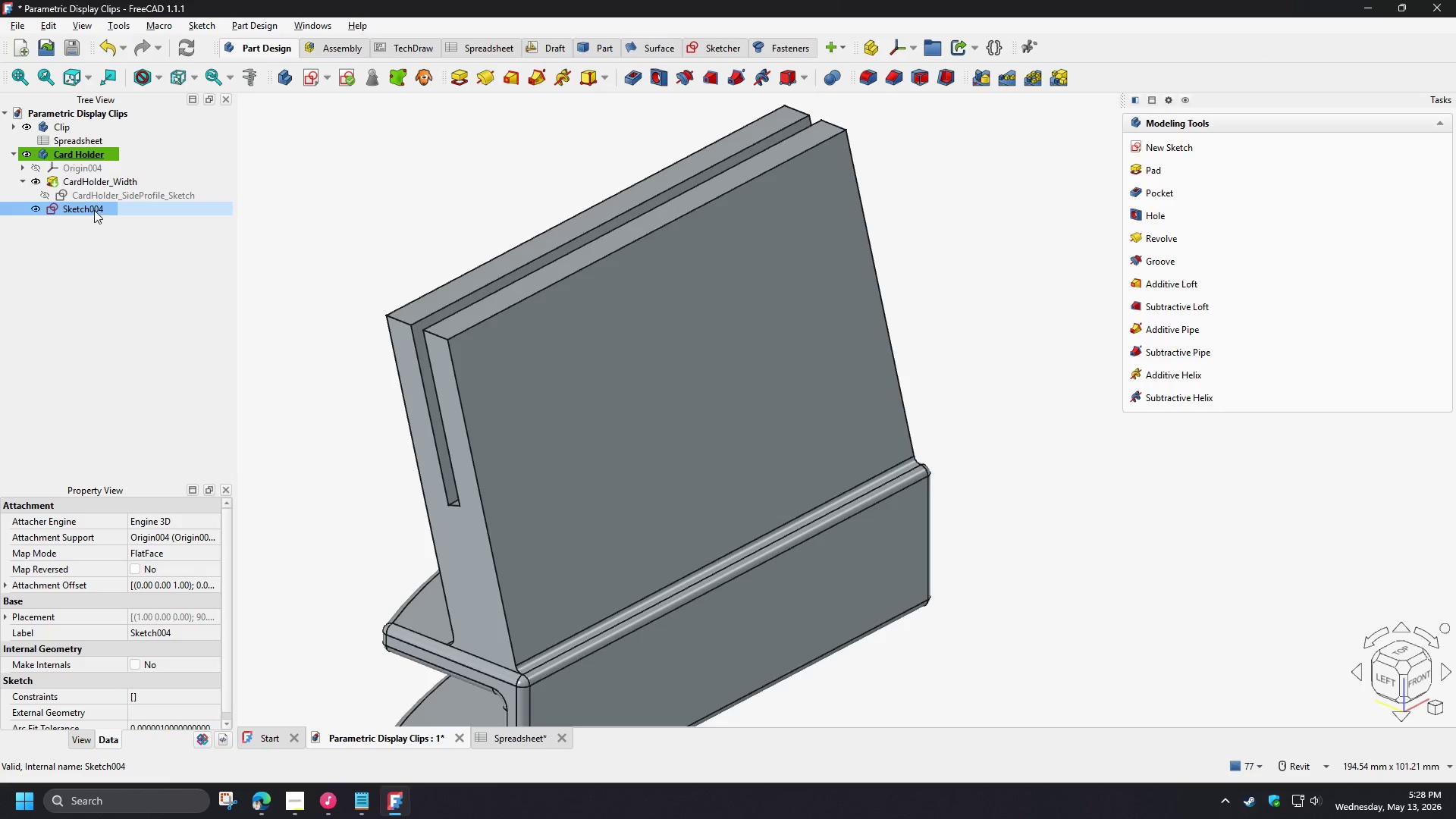 
left_click([94, 210])
 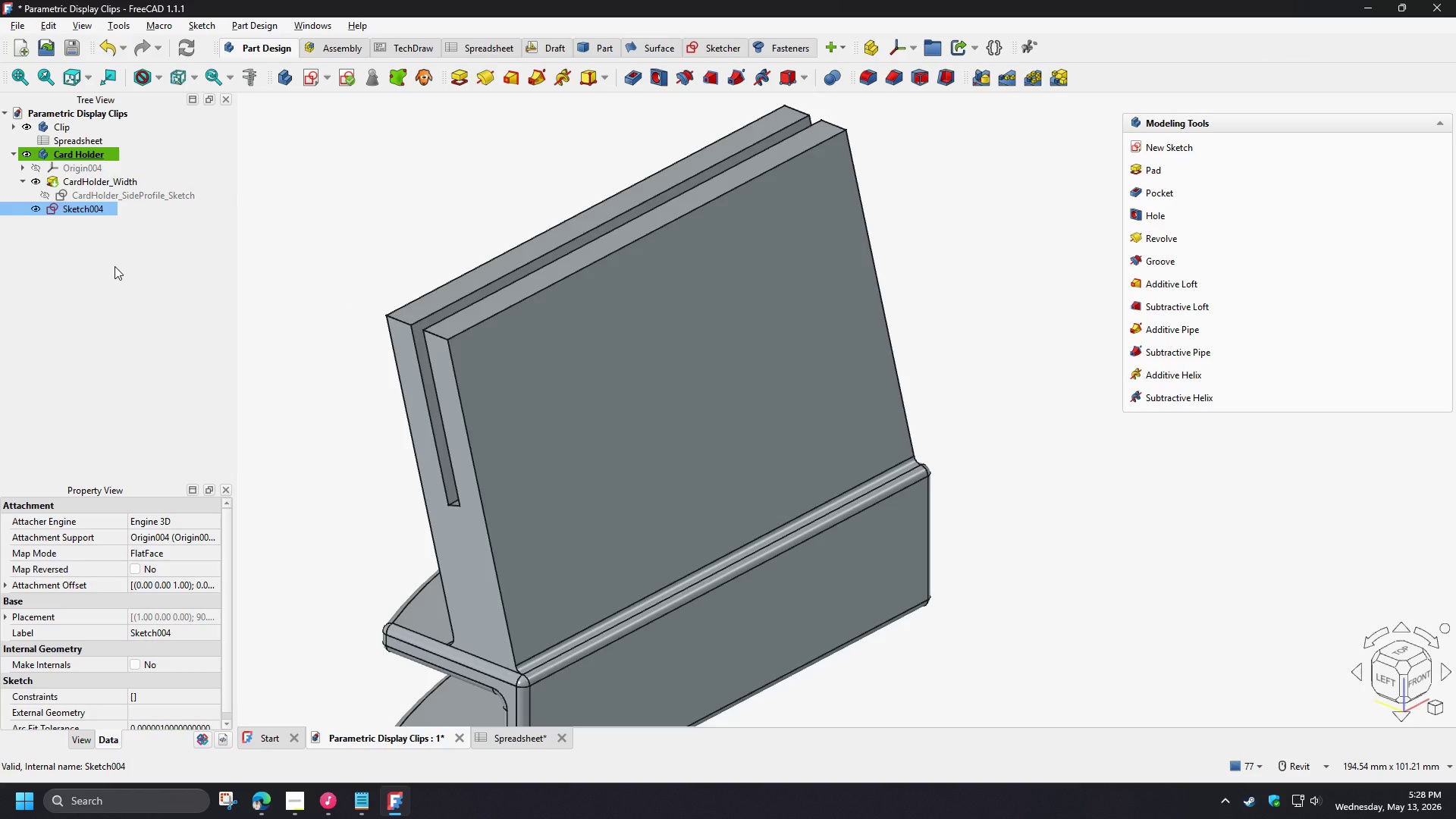 
key(Delete)
 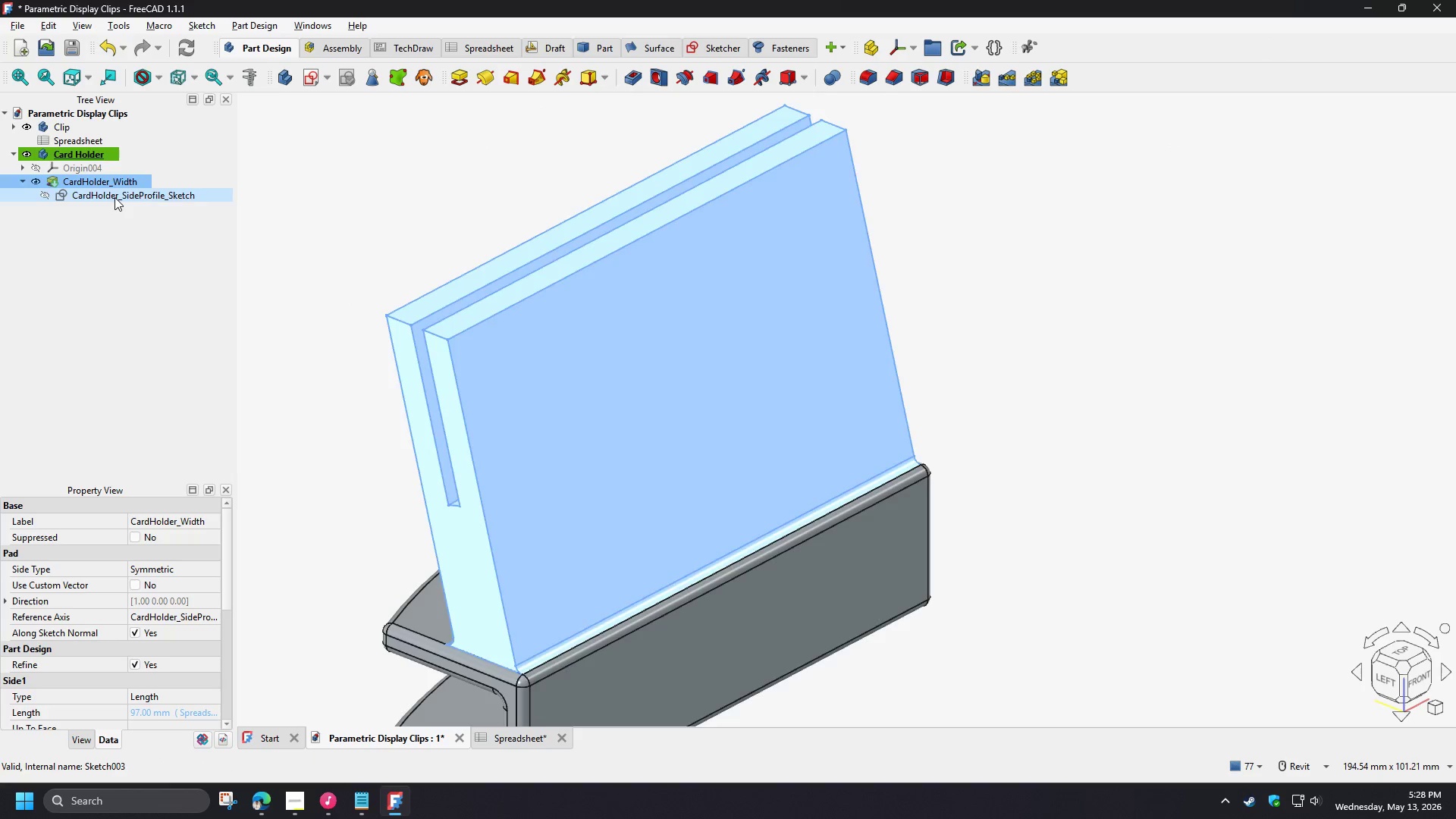 
left_click([115, 197])
 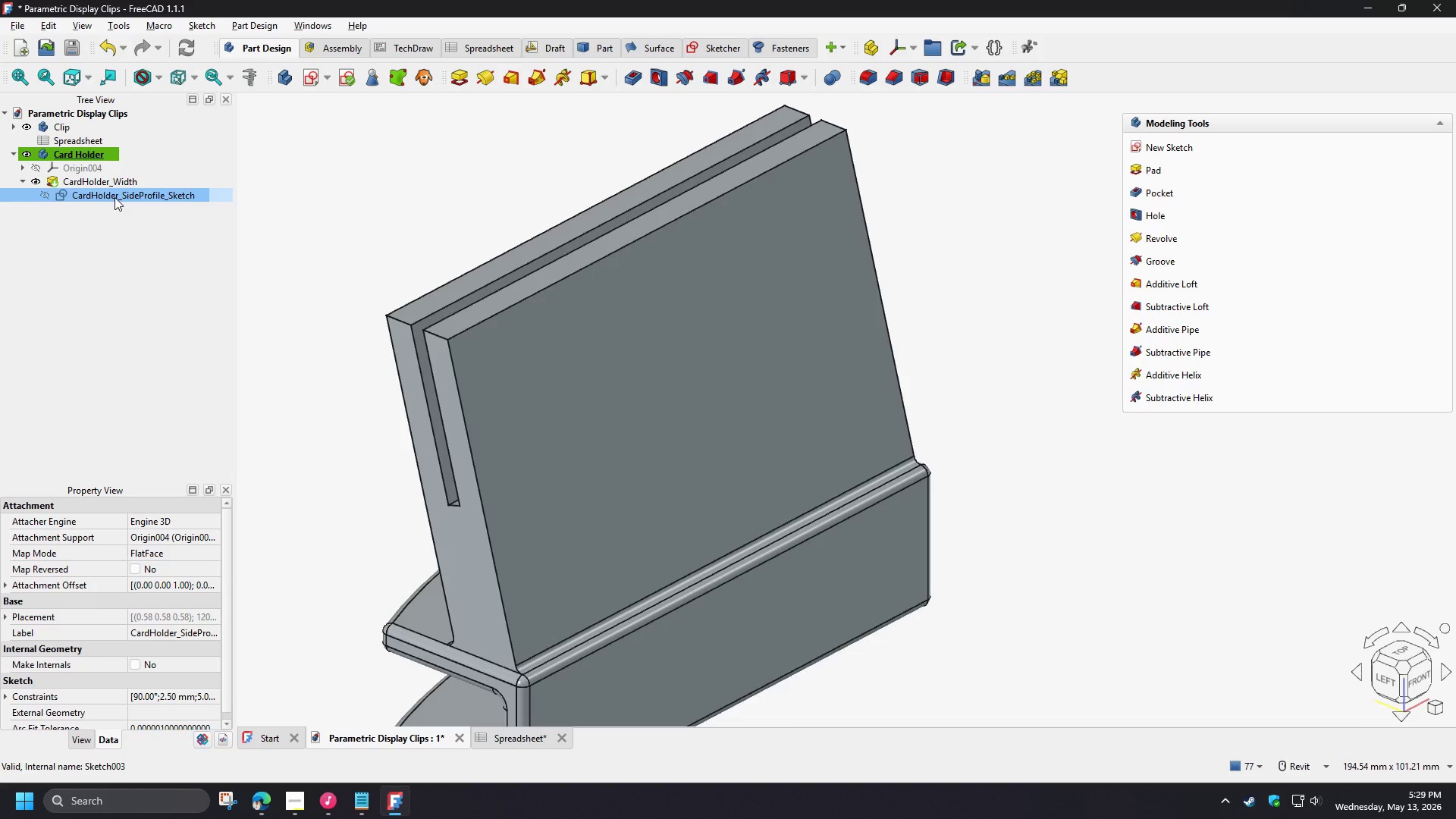 
wait(47.47)
 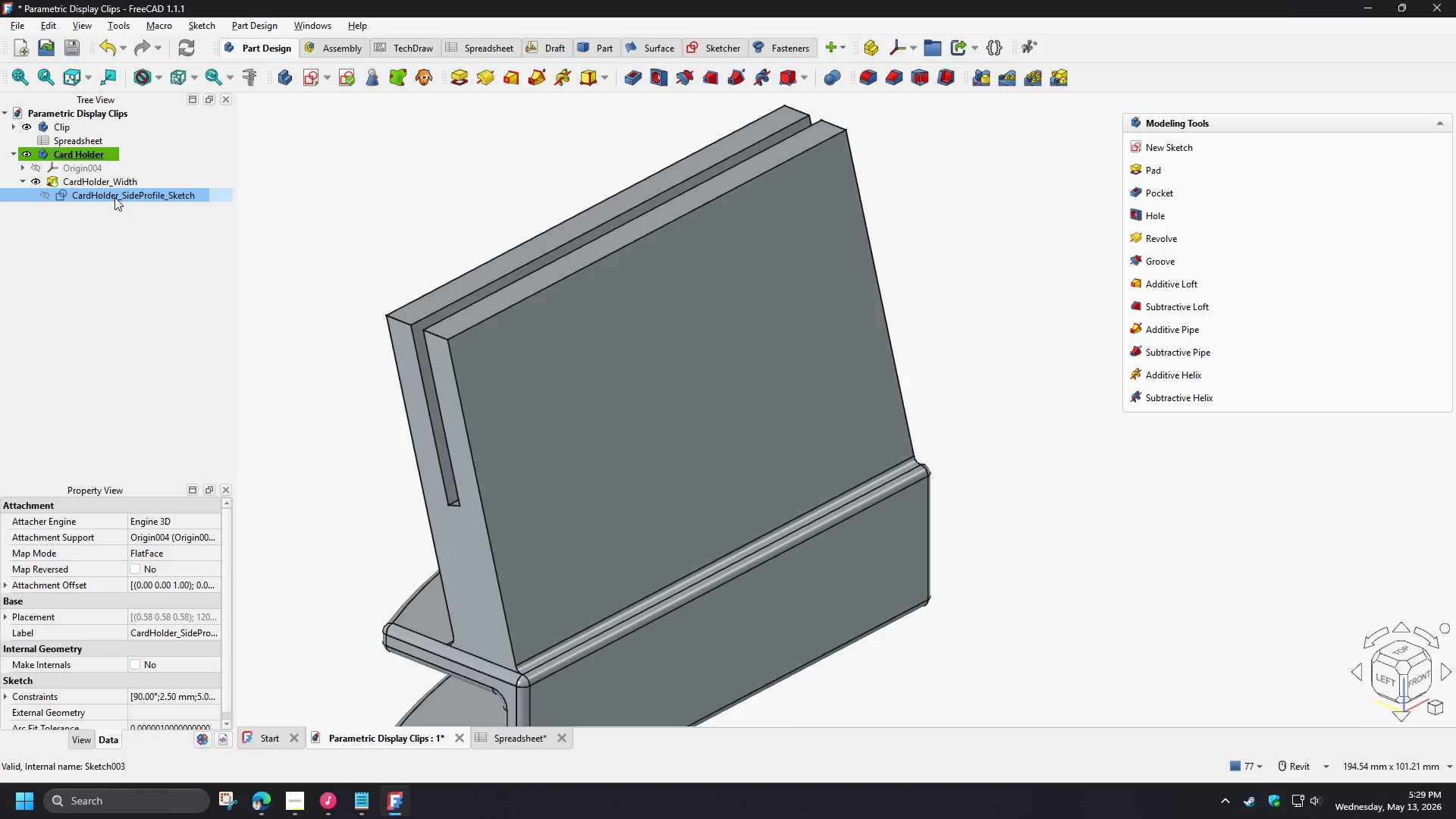 
left_click([93, 268])
 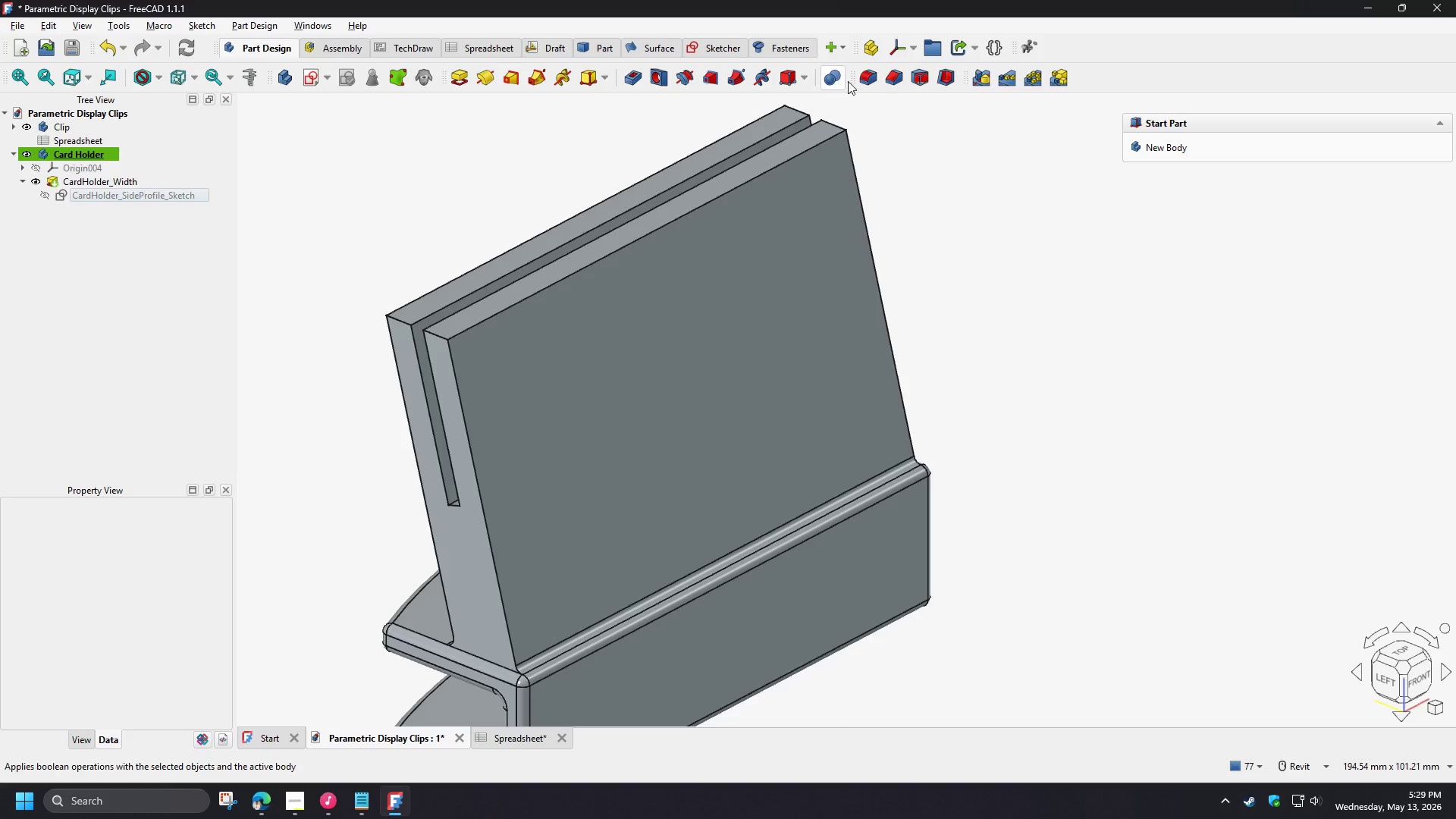 
left_click([858, 80])
 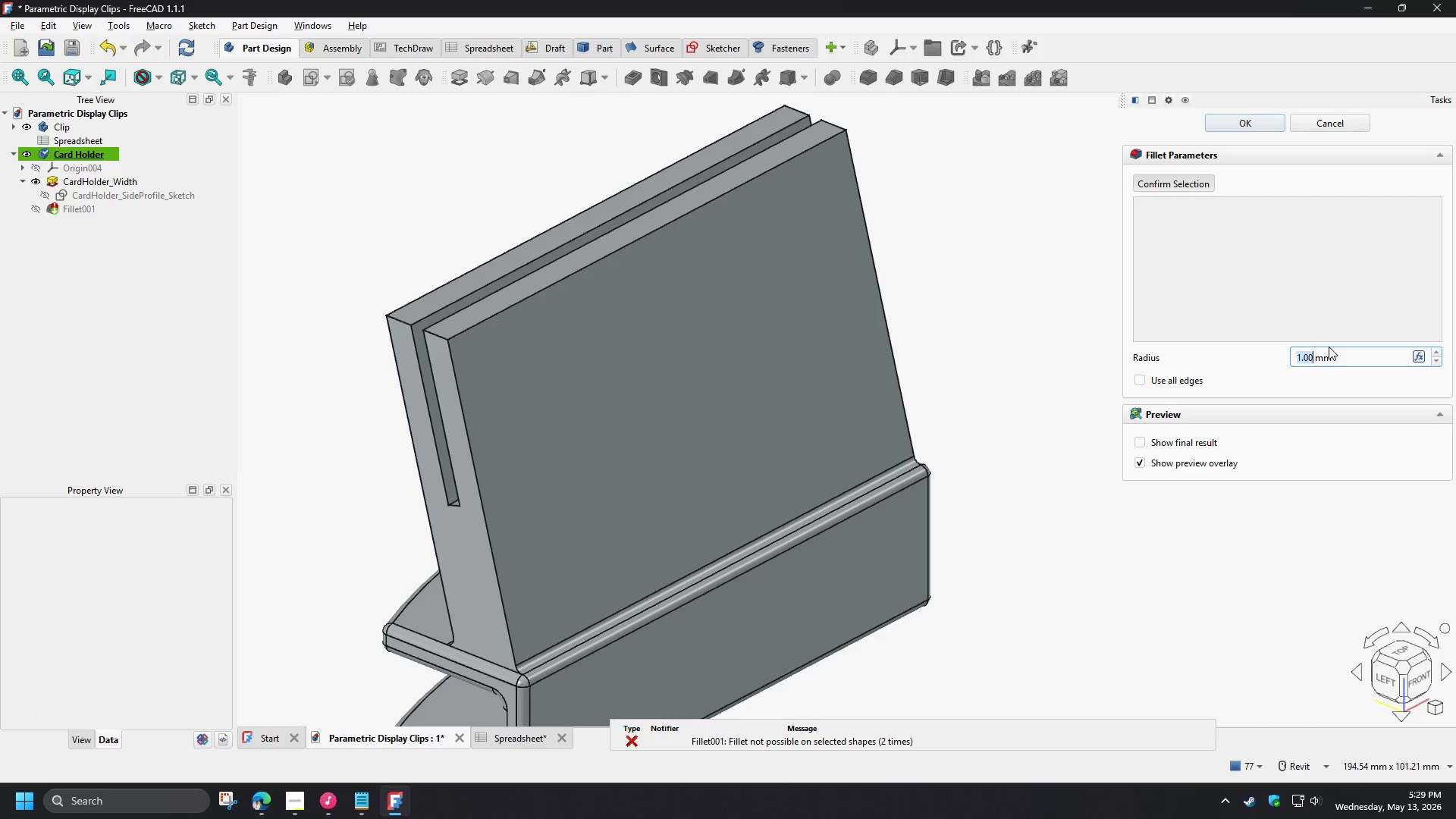 
key(Numpad1)
 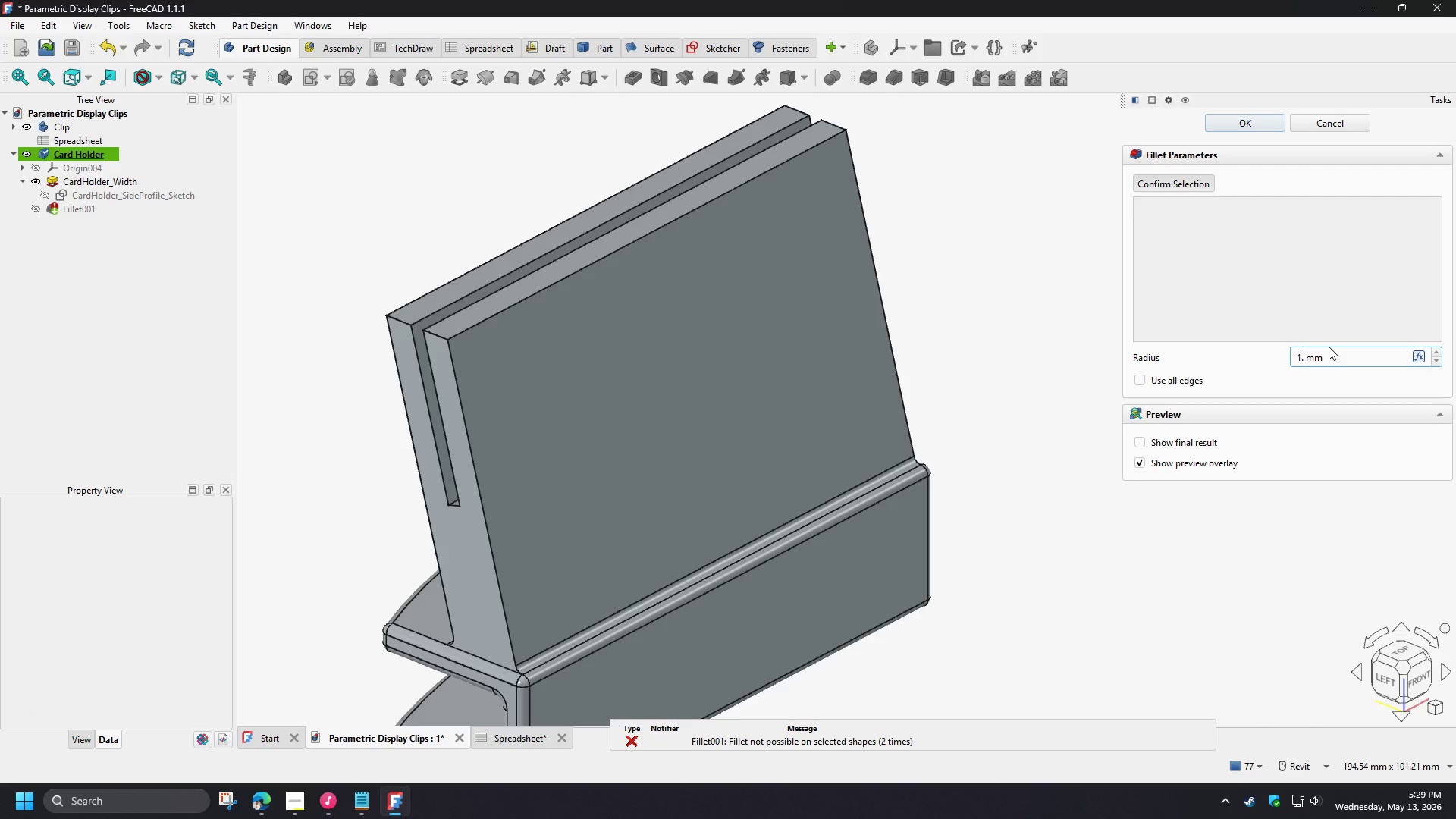 
key(NumpadDecimal)
 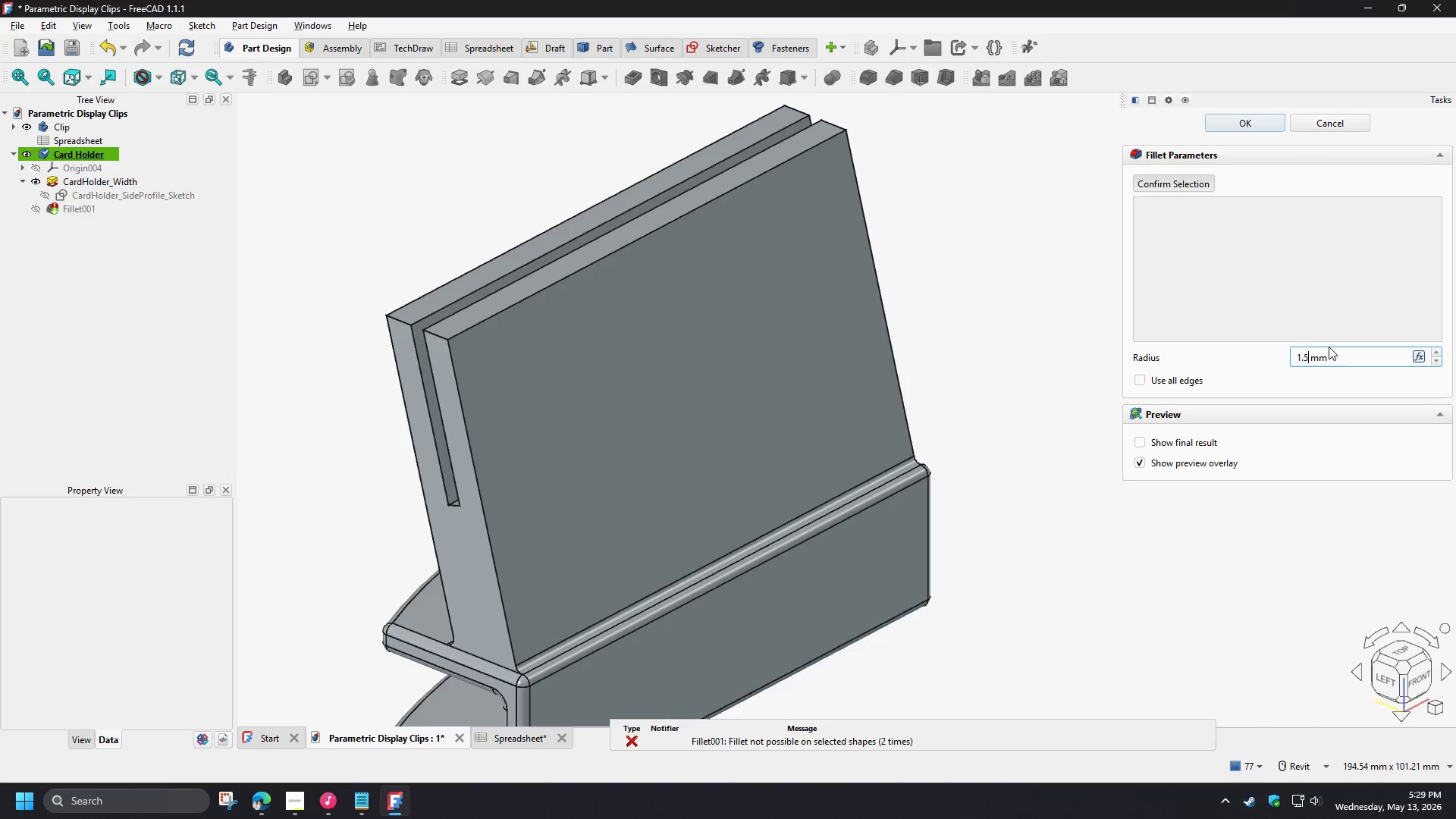 
key(Numpad5)
 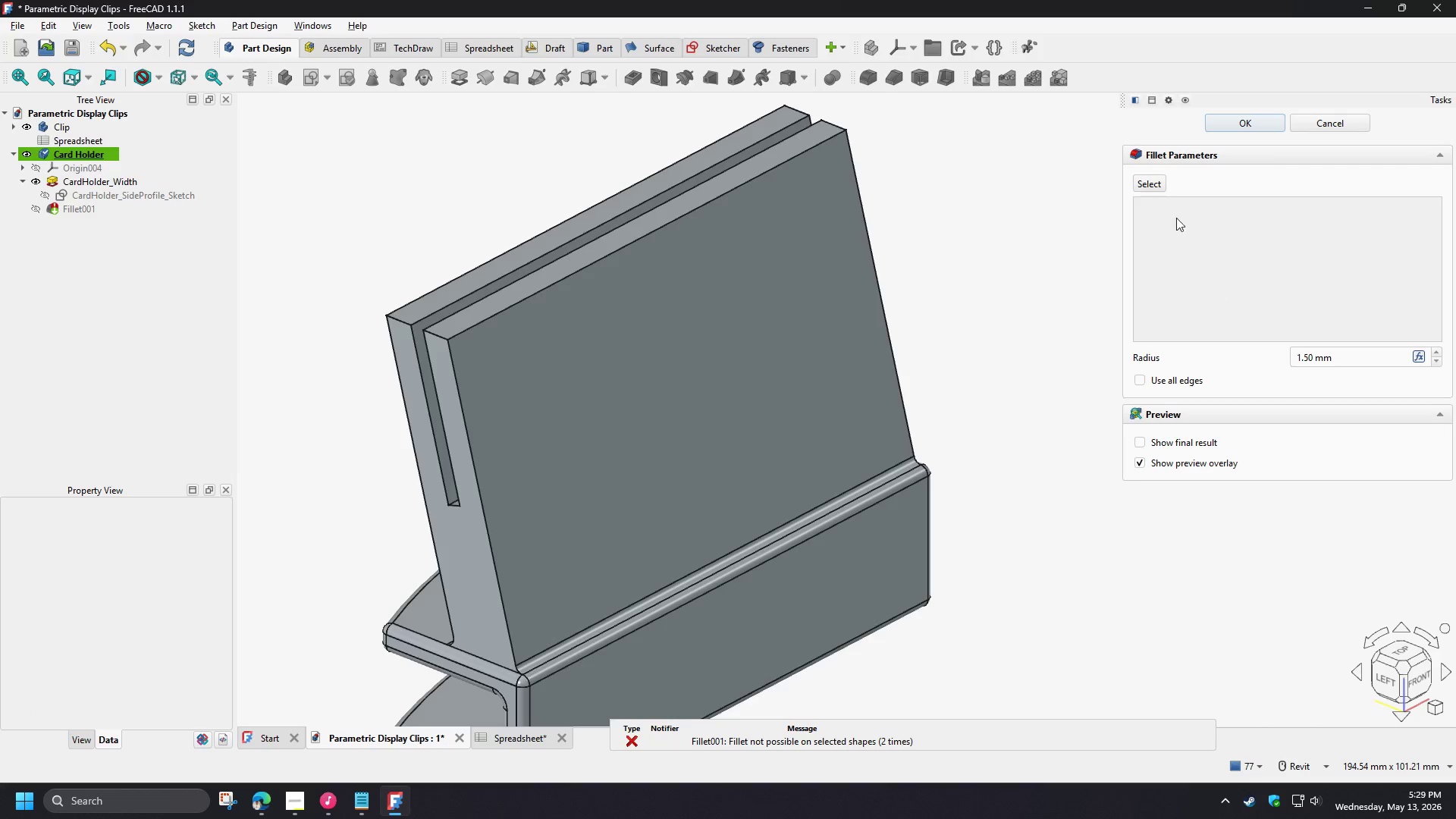 
double_click([1162, 180])
 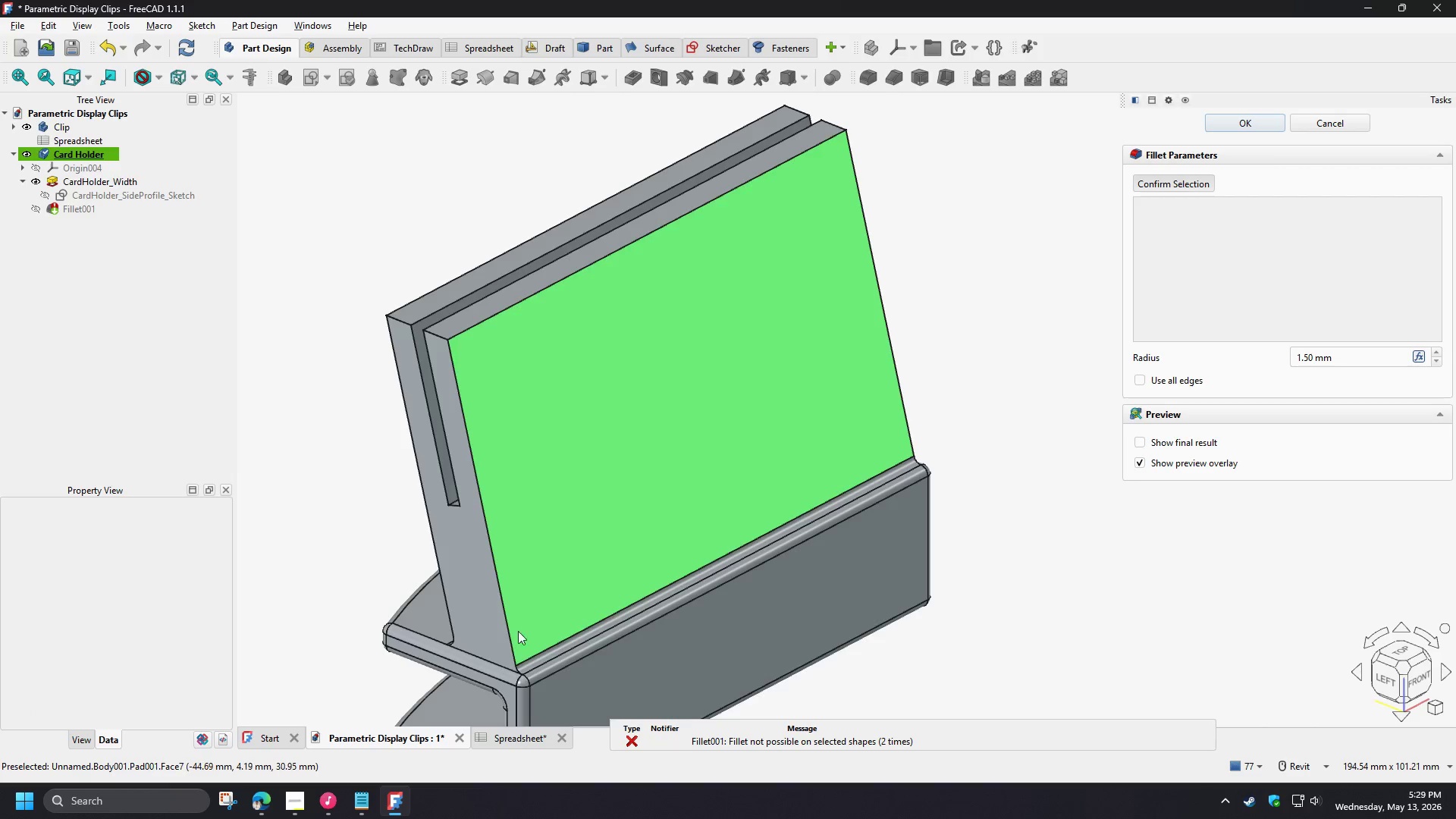 
left_click([507, 632])
 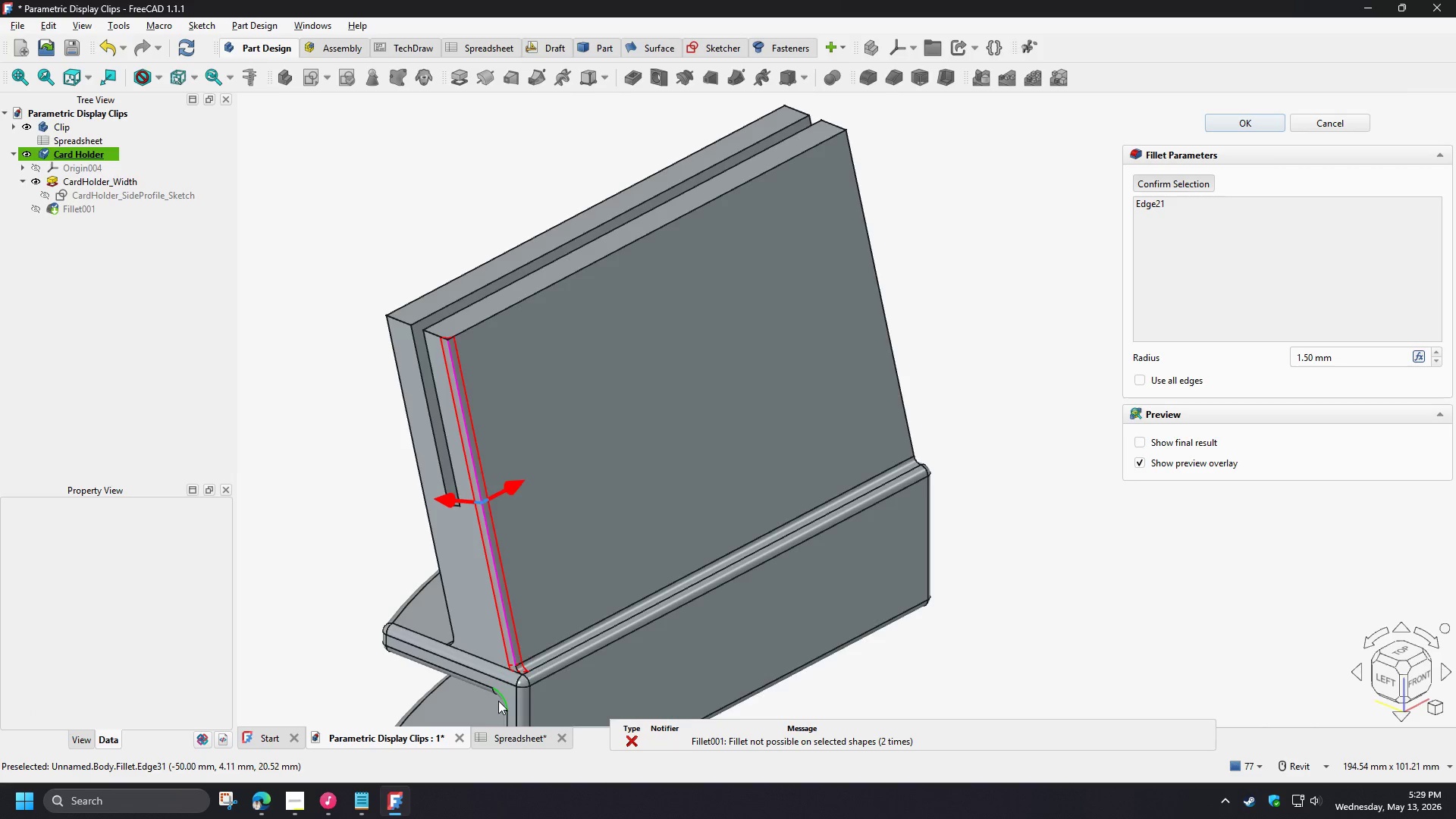 
scroll: coordinate [510, 689], scroll_direction: up, amount: 4.0
 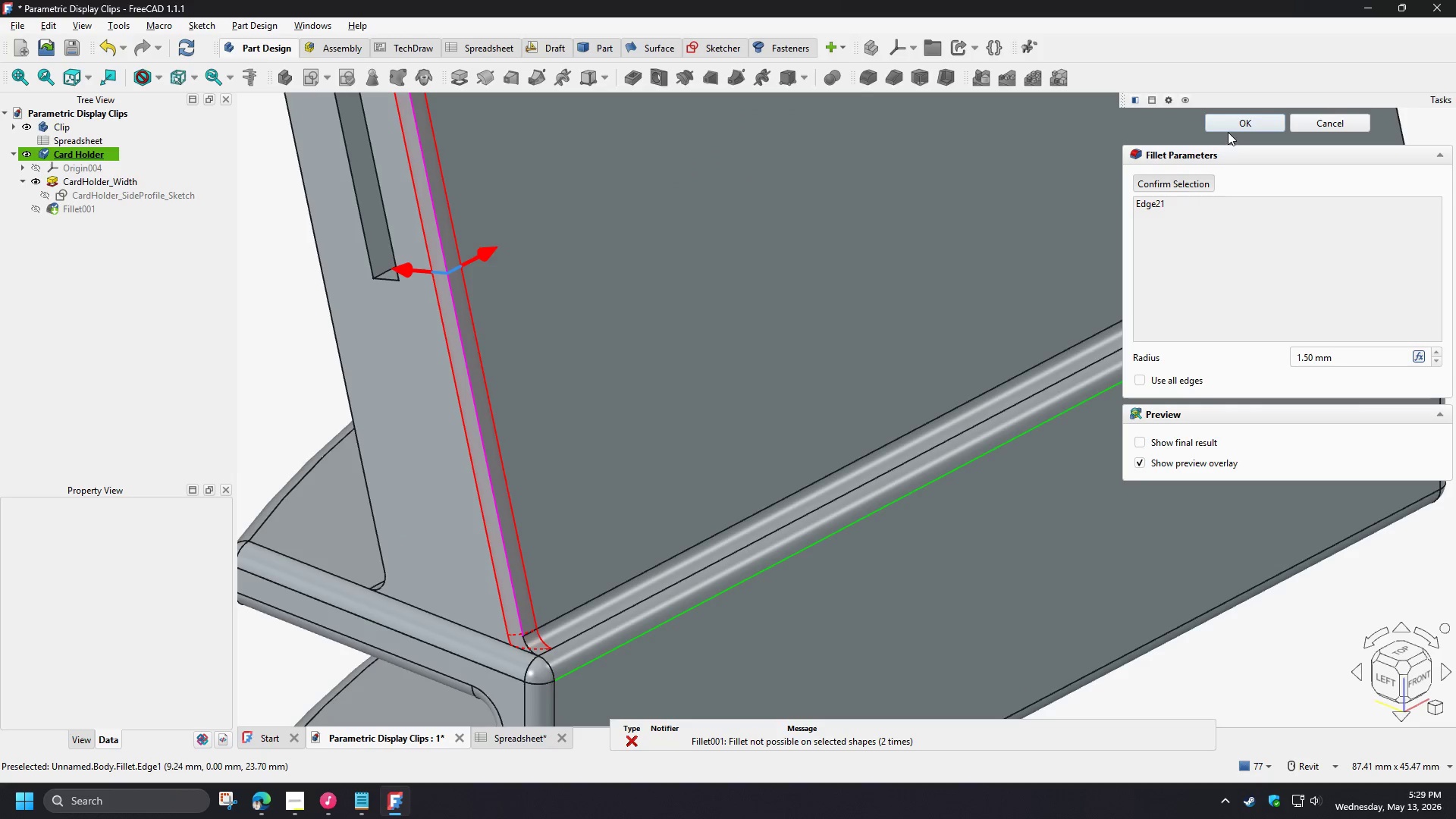 
left_click([1228, 129])
 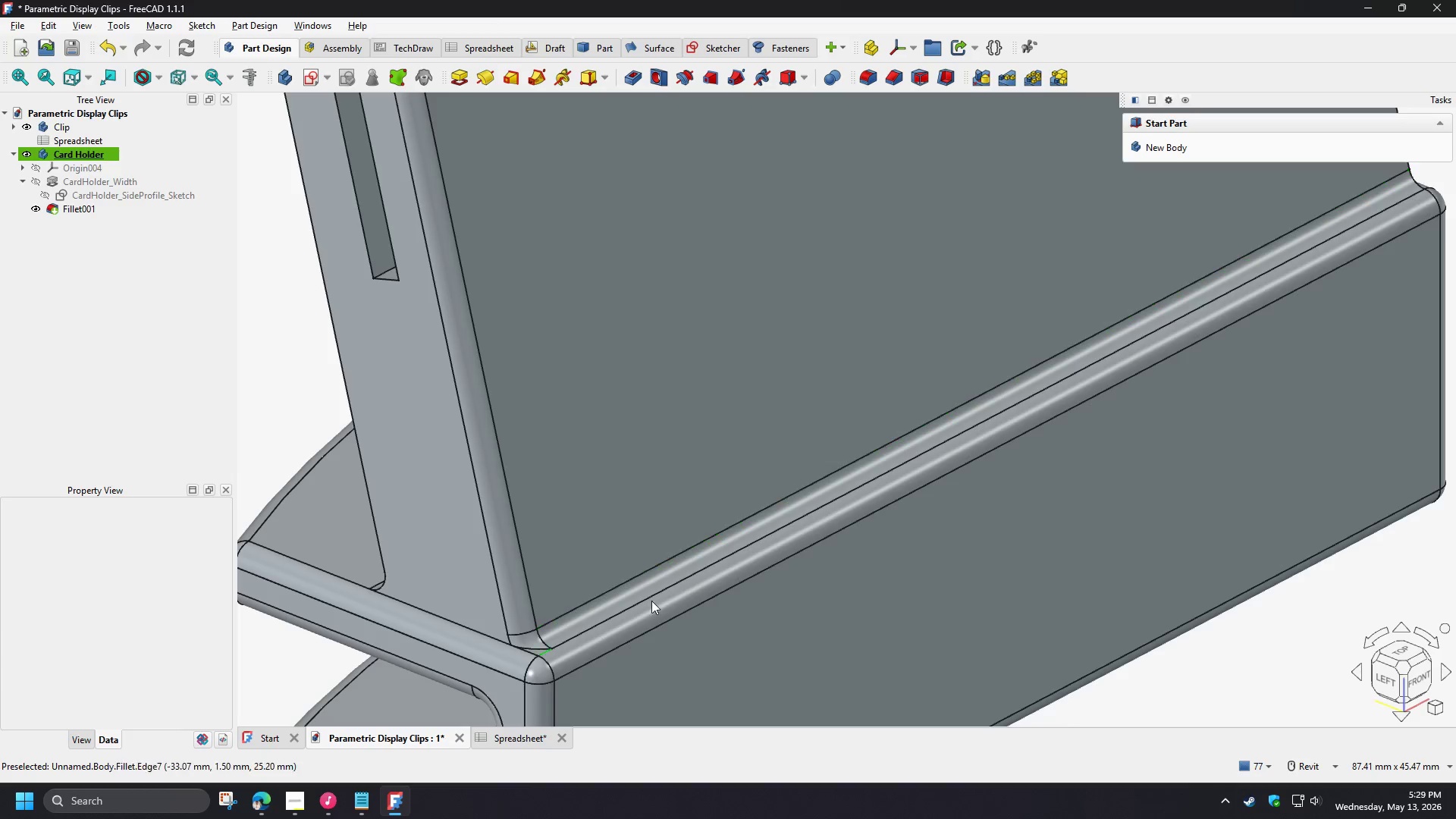 
scroll: coordinate [522, 649], scroll_direction: up, amount: 8.0
 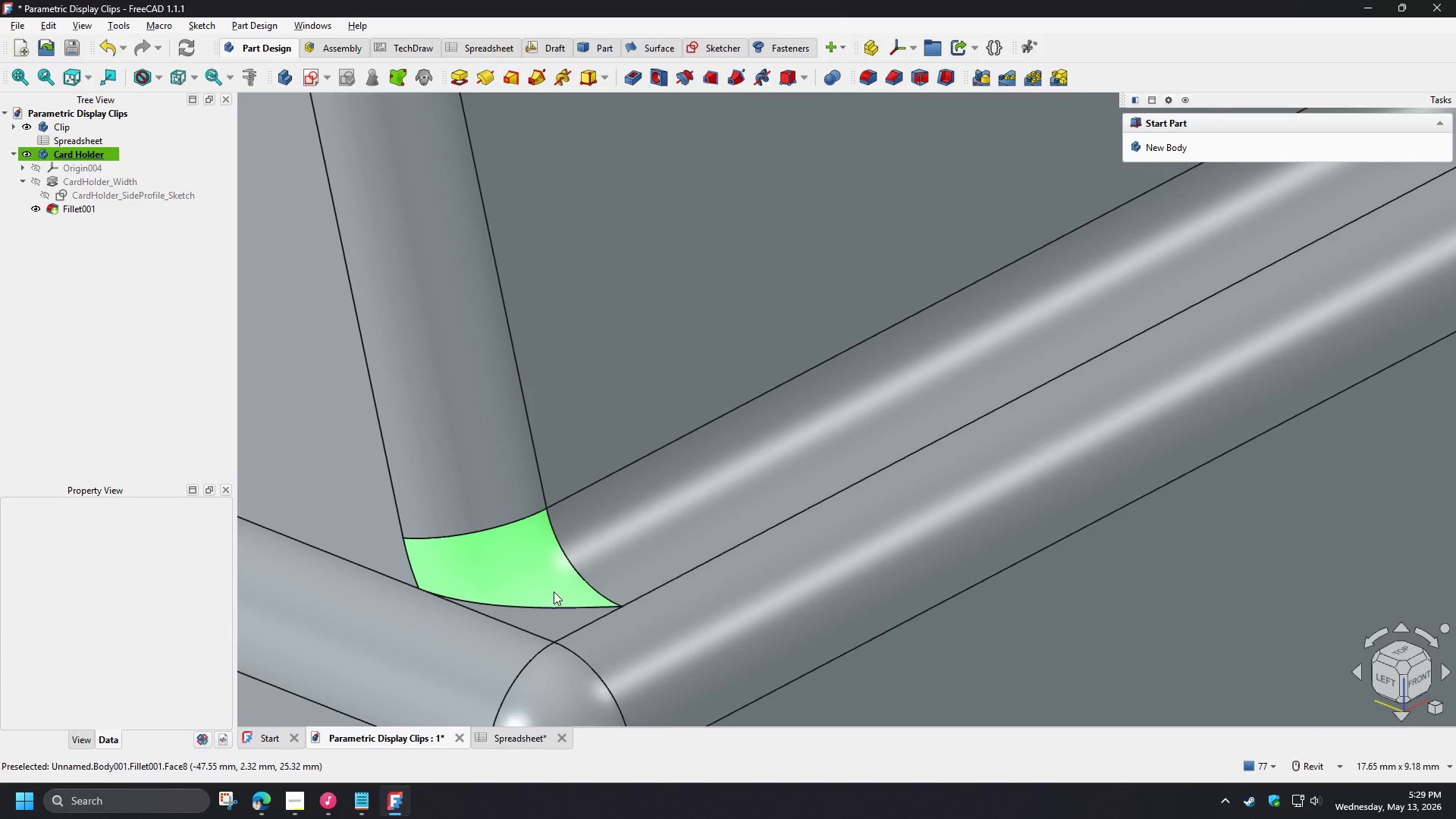 
scroll: coordinate [649, 629], scroll_direction: down, amount: 12.0
 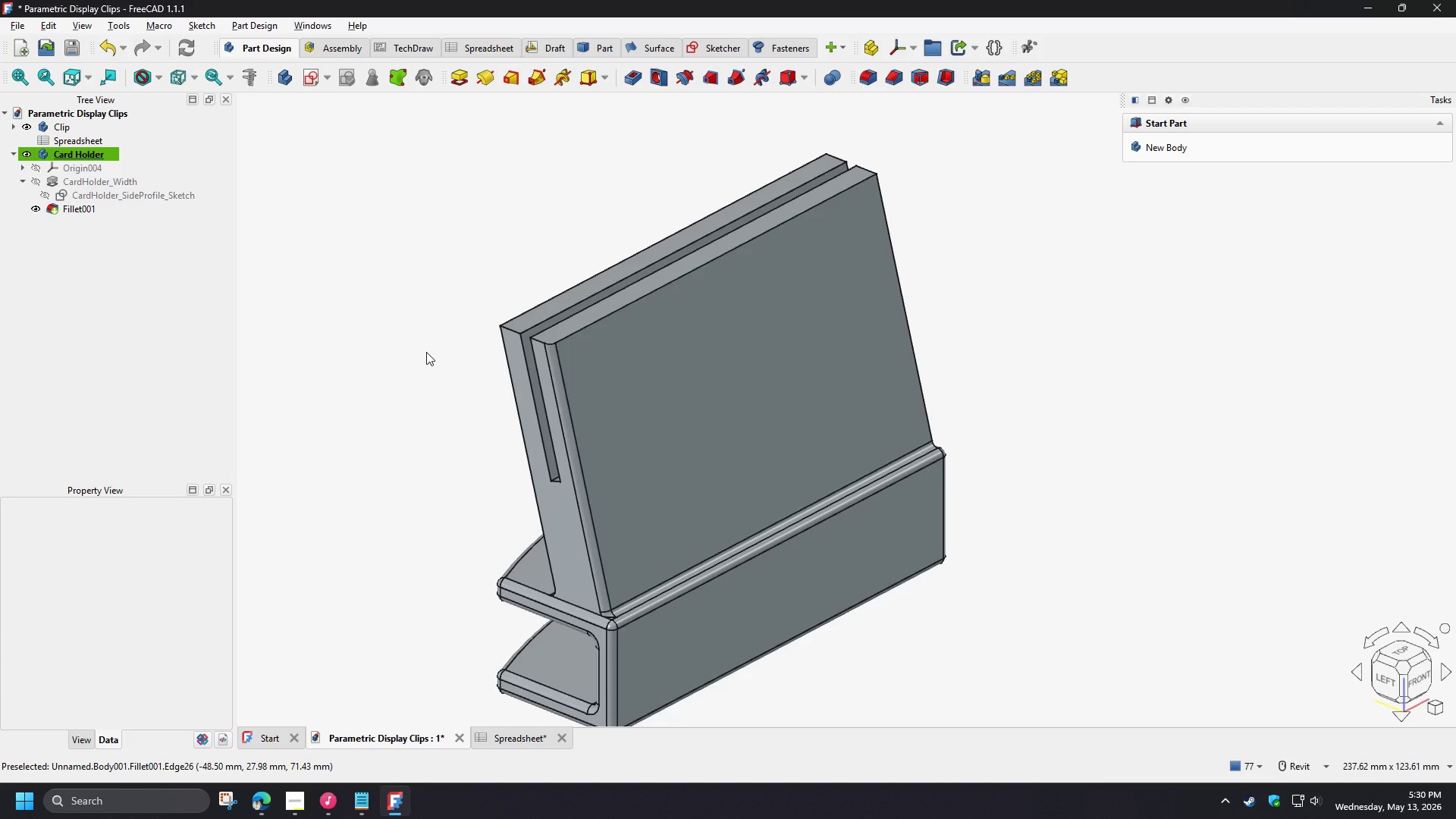 
wait(44.86)
 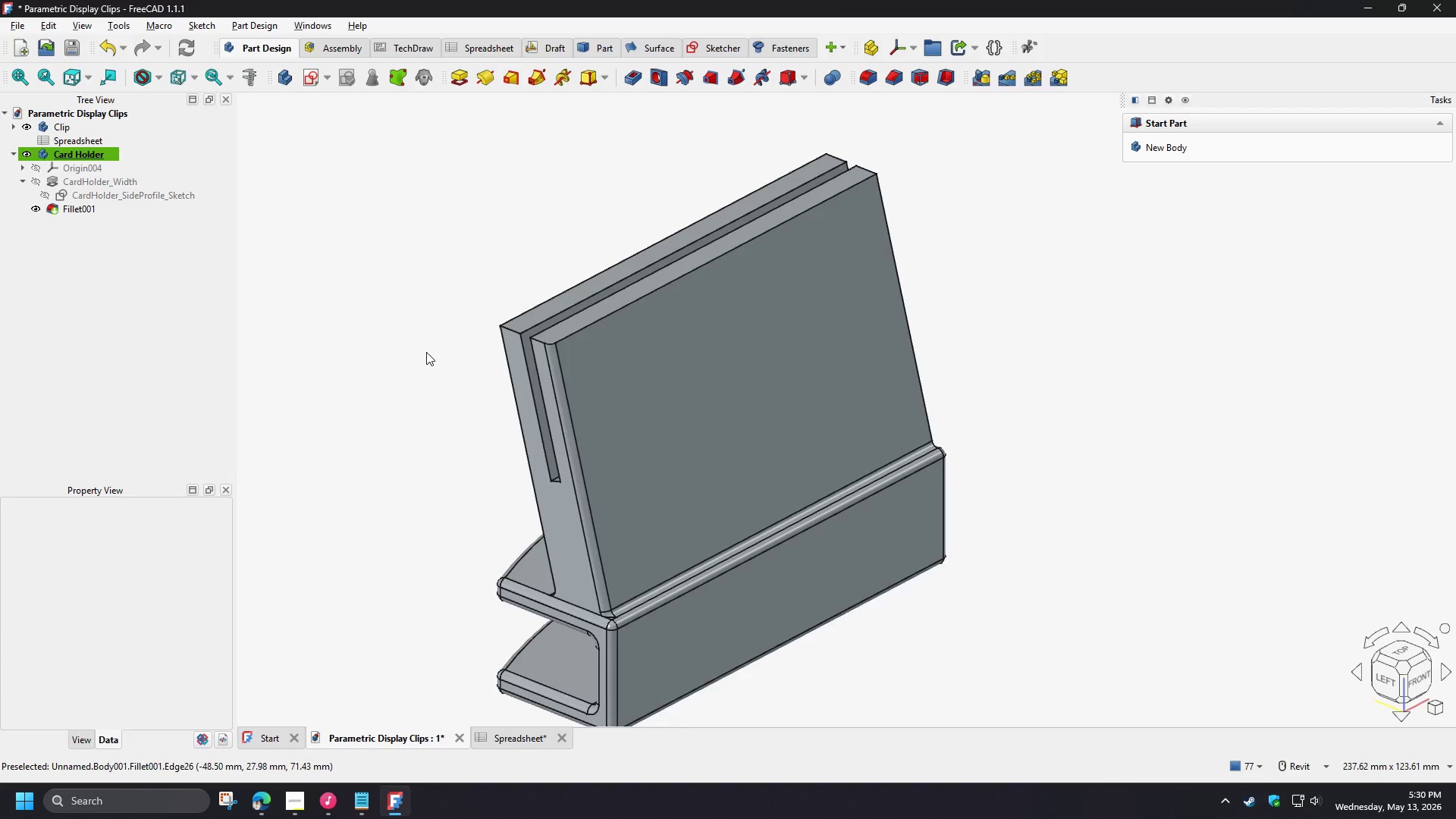 
left_click([426, 352])
 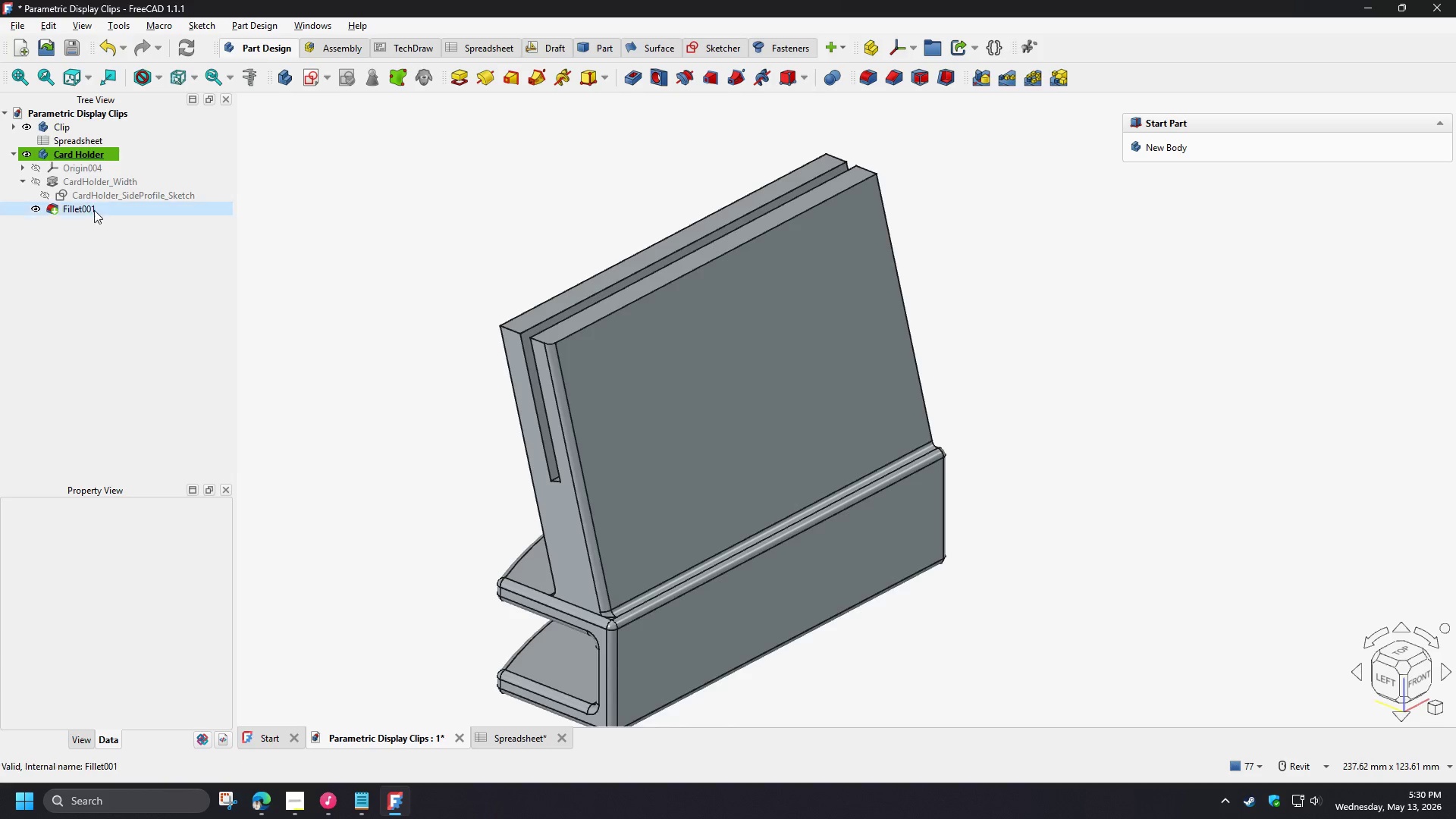 
left_click([86, 202])
 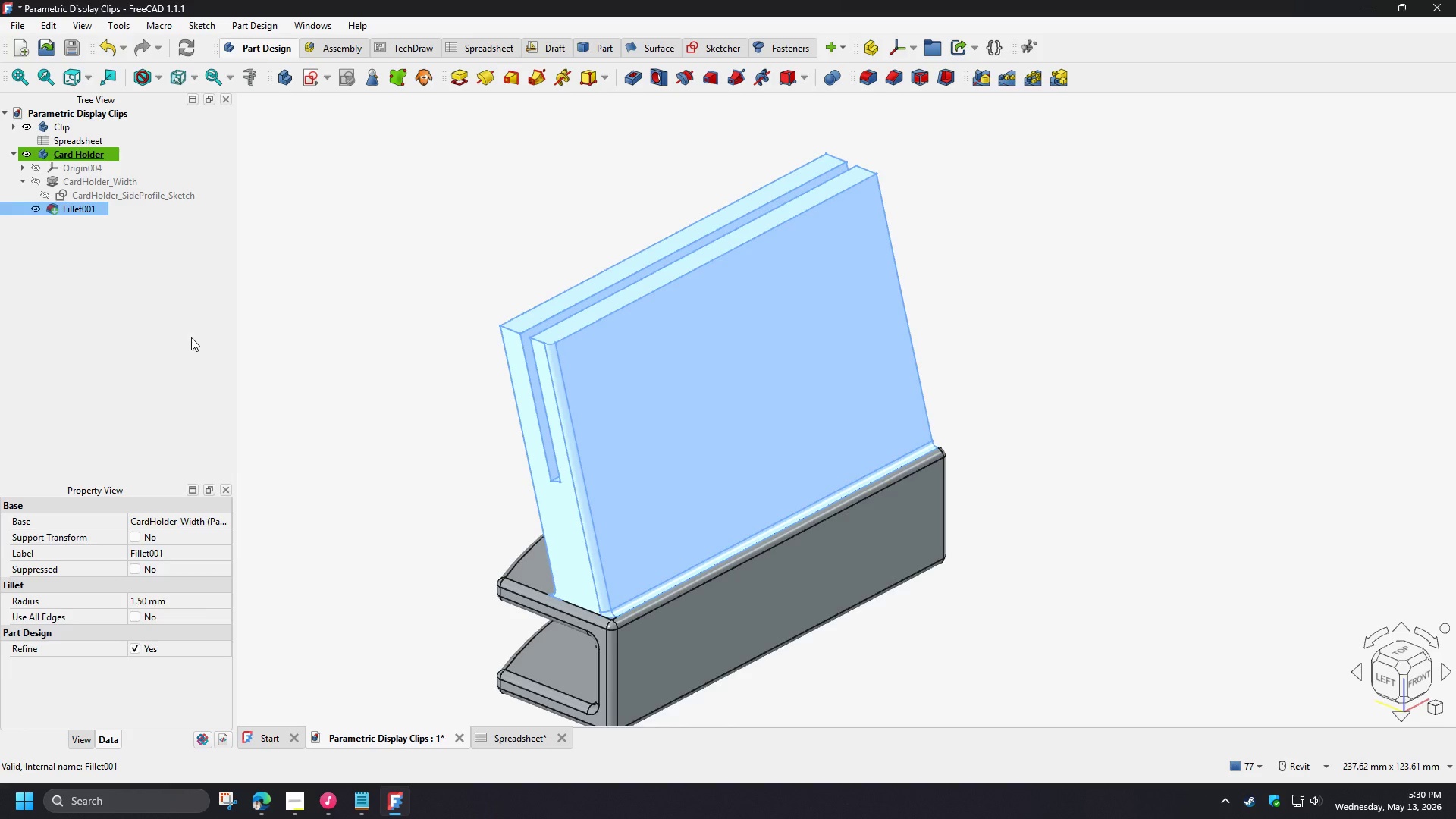 
key(Delete)
 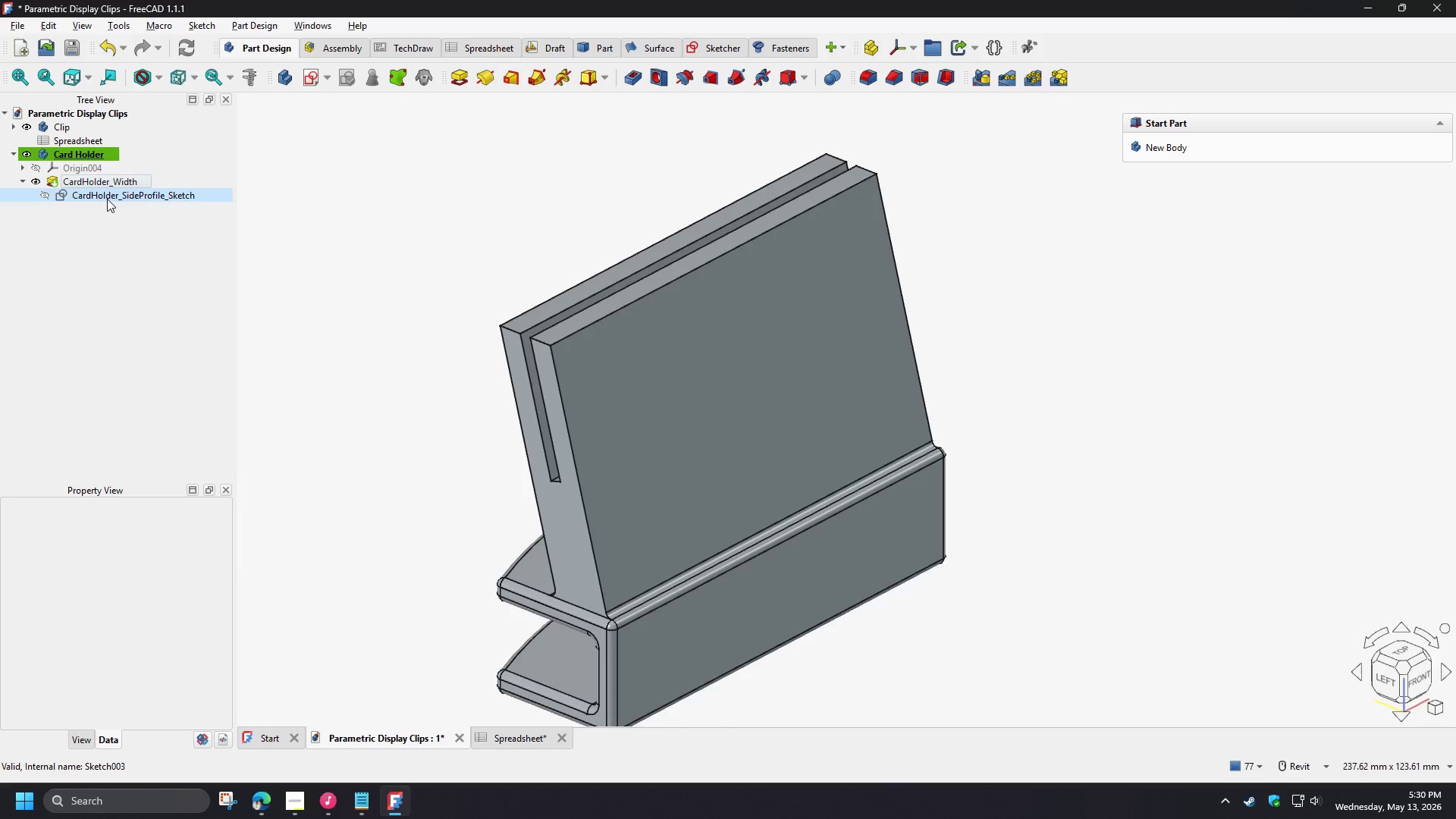 
double_click([107, 198])
 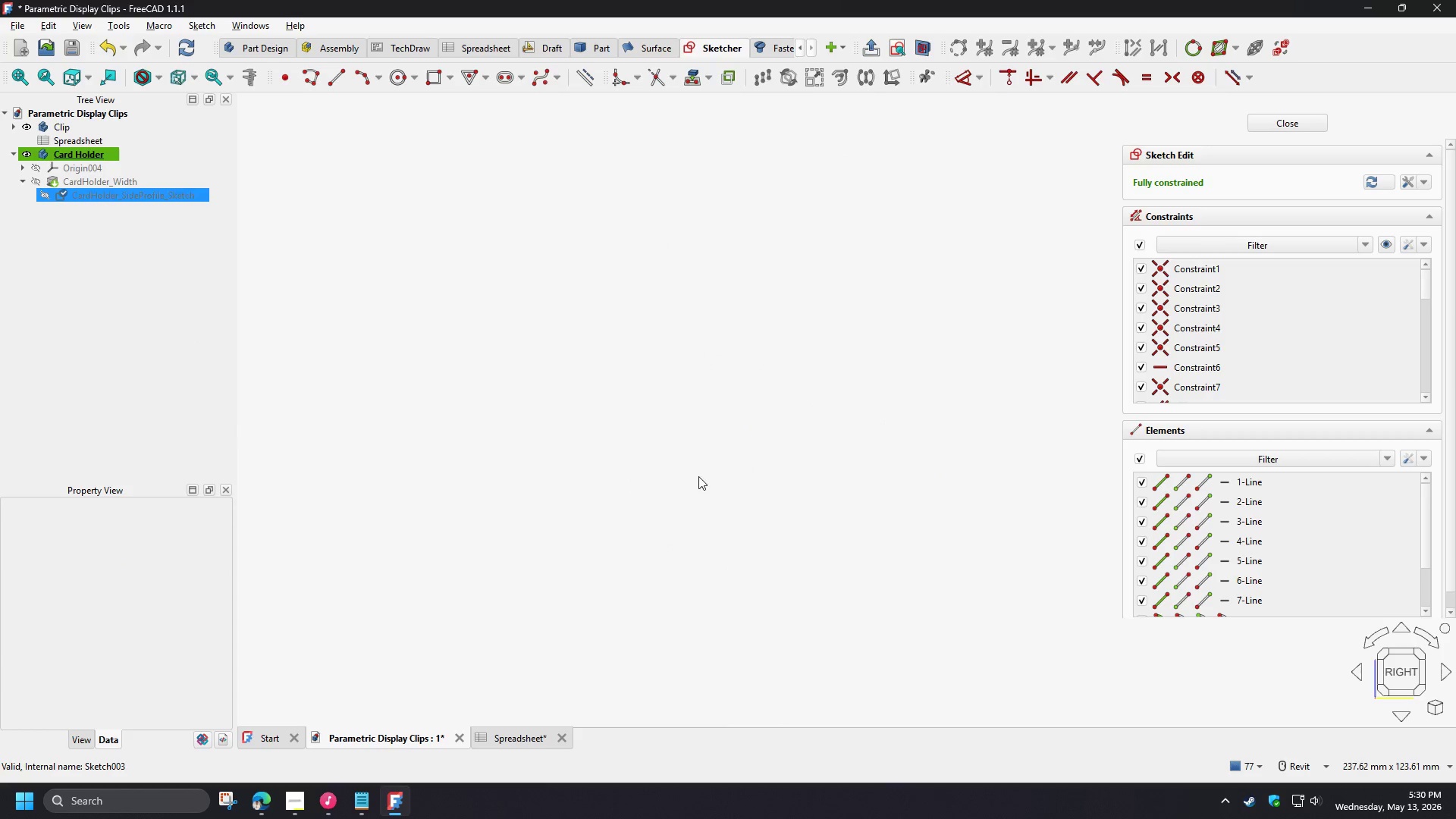 
scroll: coordinate [629, 554], scroll_direction: up, amount: 7.0
 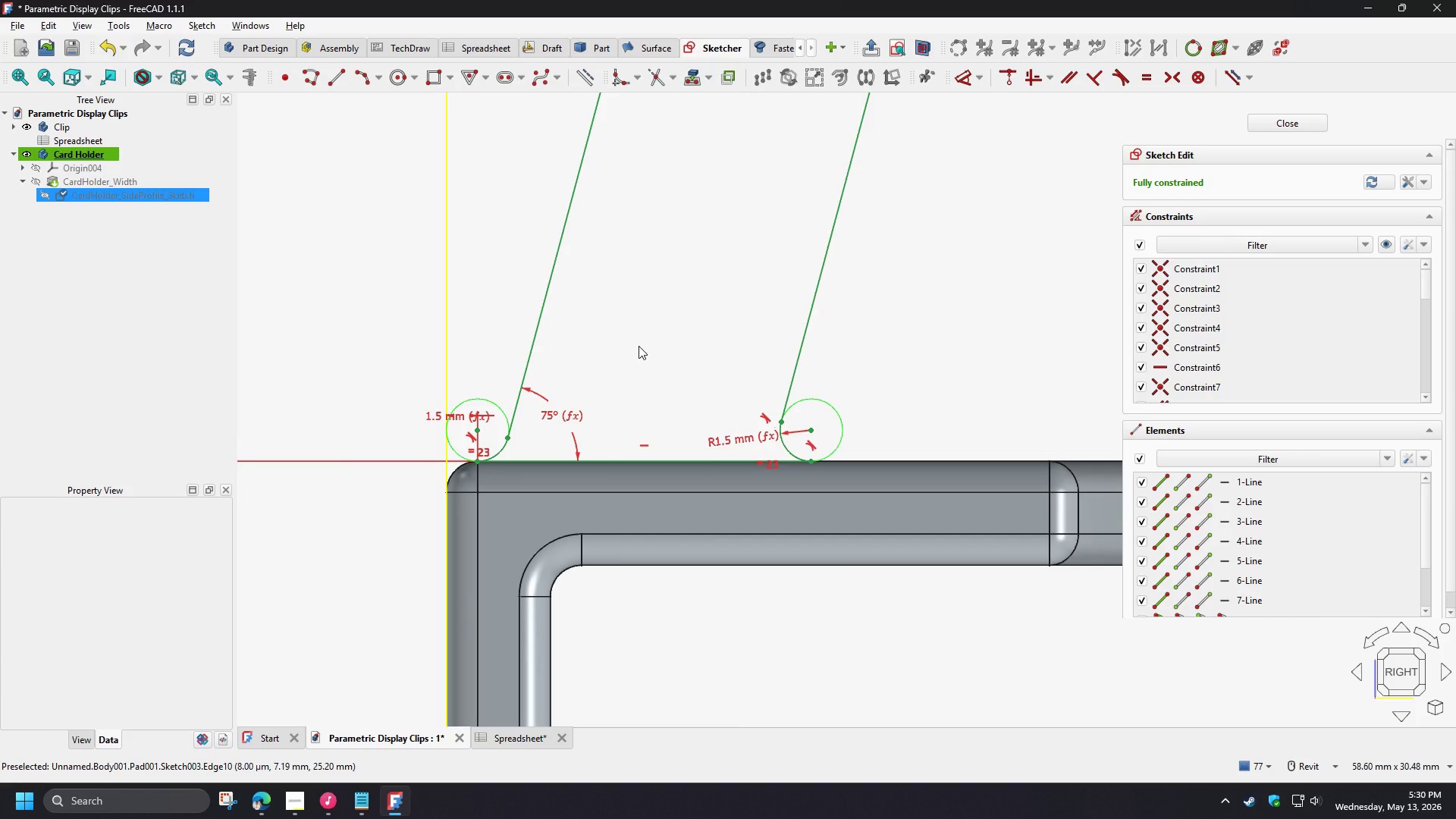 
scroll: coordinate [648, 356], scroll_direction: down, amount: 3.0
 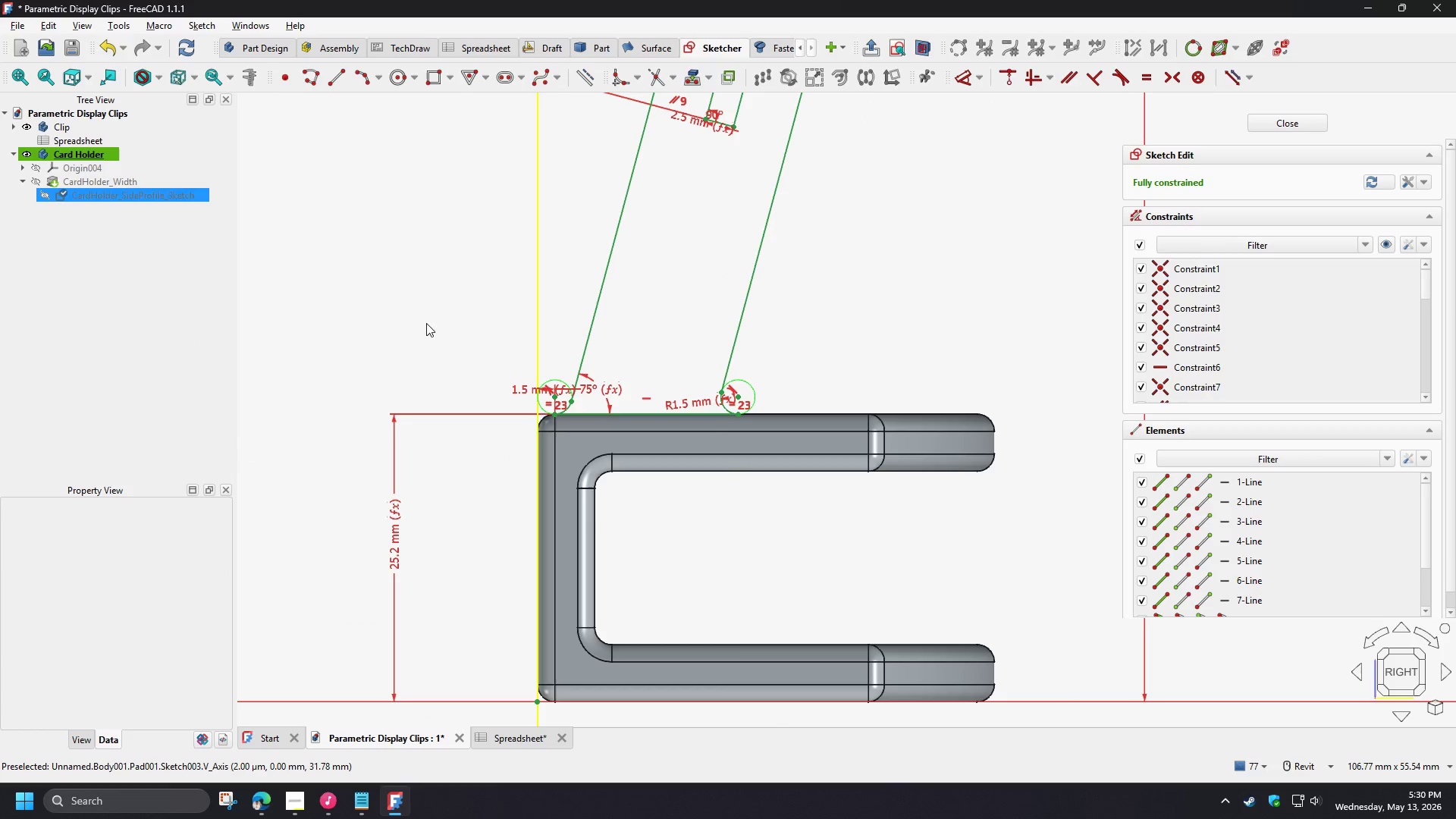 
left_click_drag(start_coordinate=[443, 322], to_coordinate=[836, 513])
 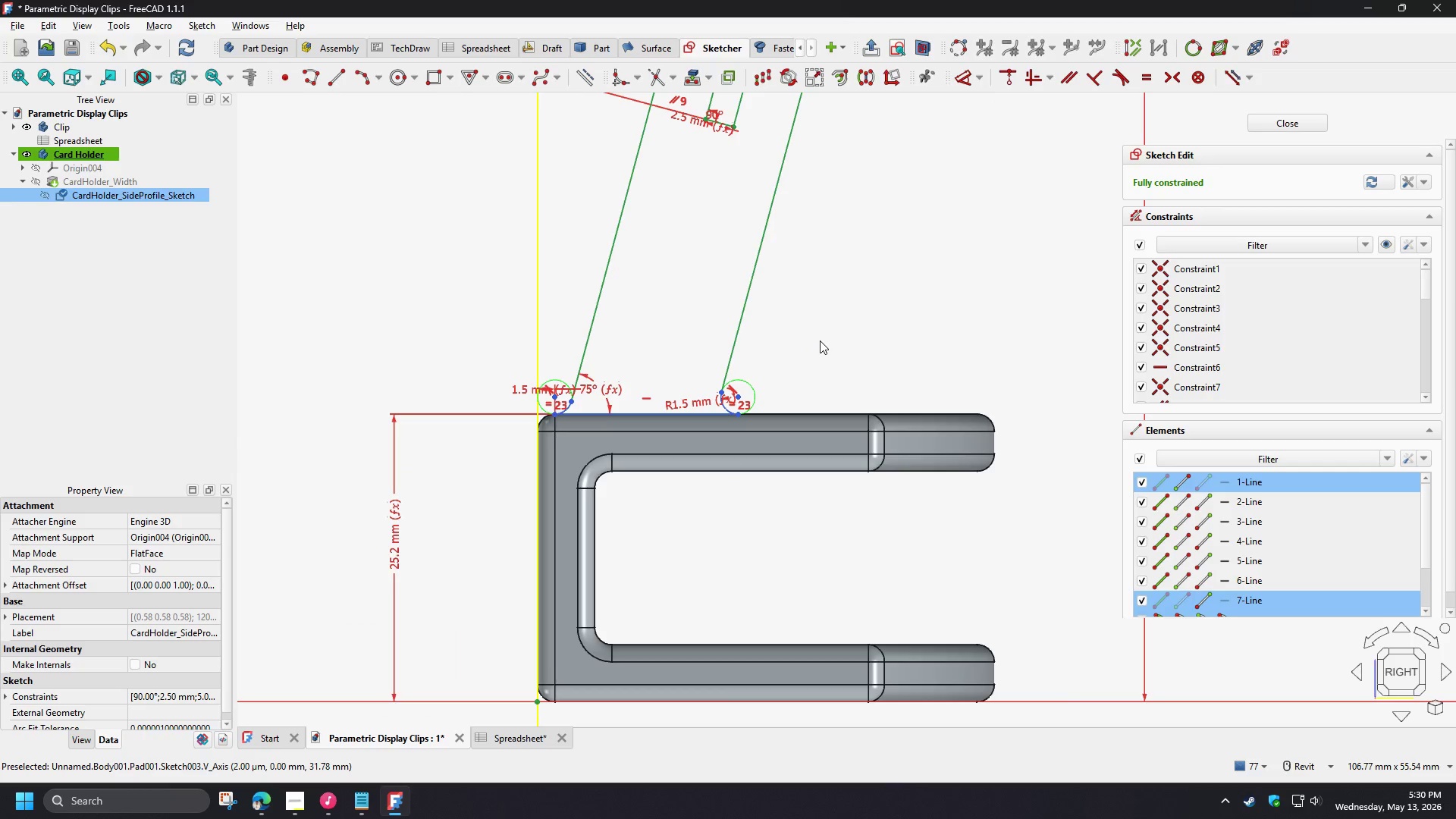 
key(Delete)
 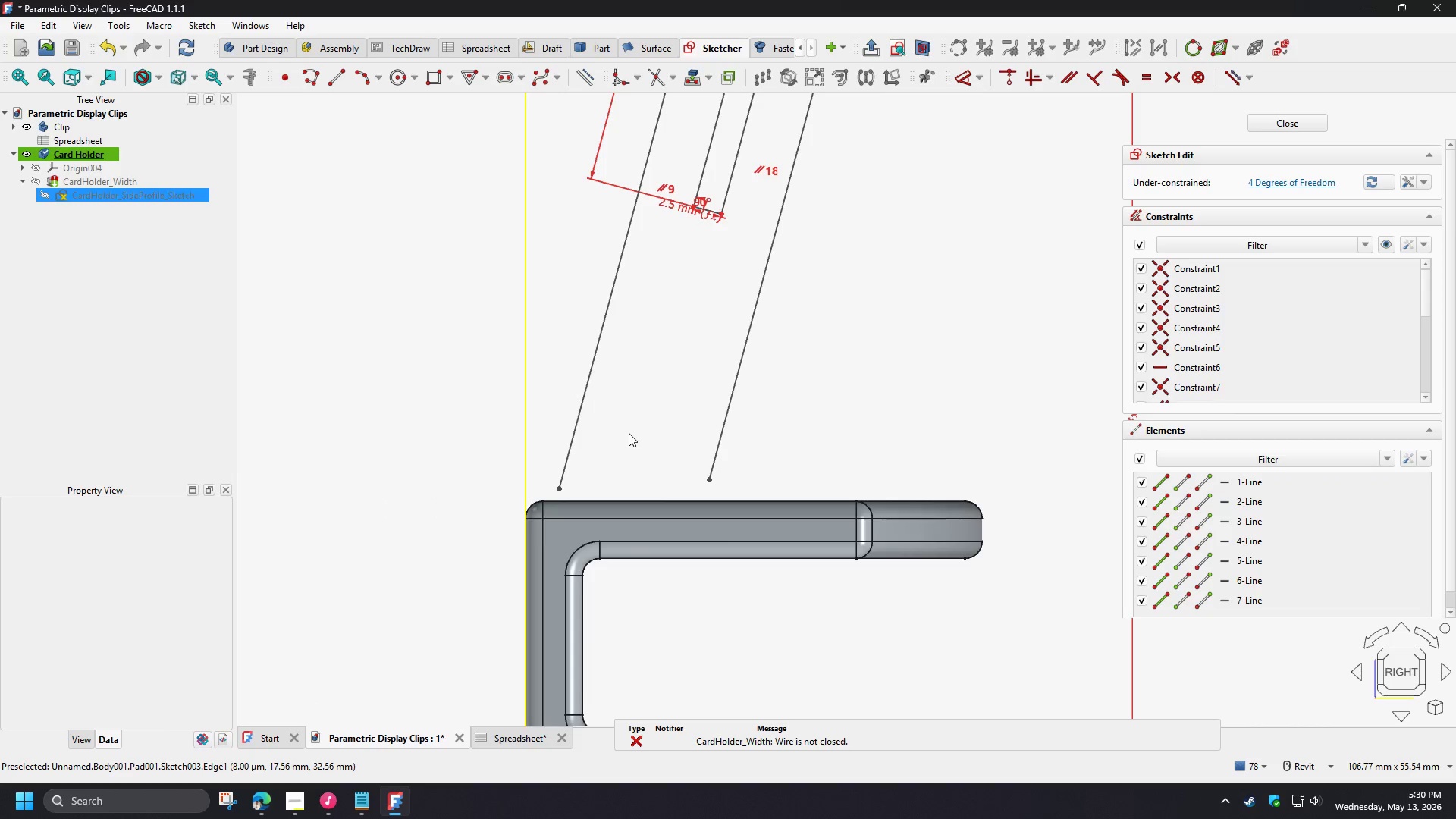 
scroll: coordinate [627, 428], scroll_direction: down, amount: 1.0
 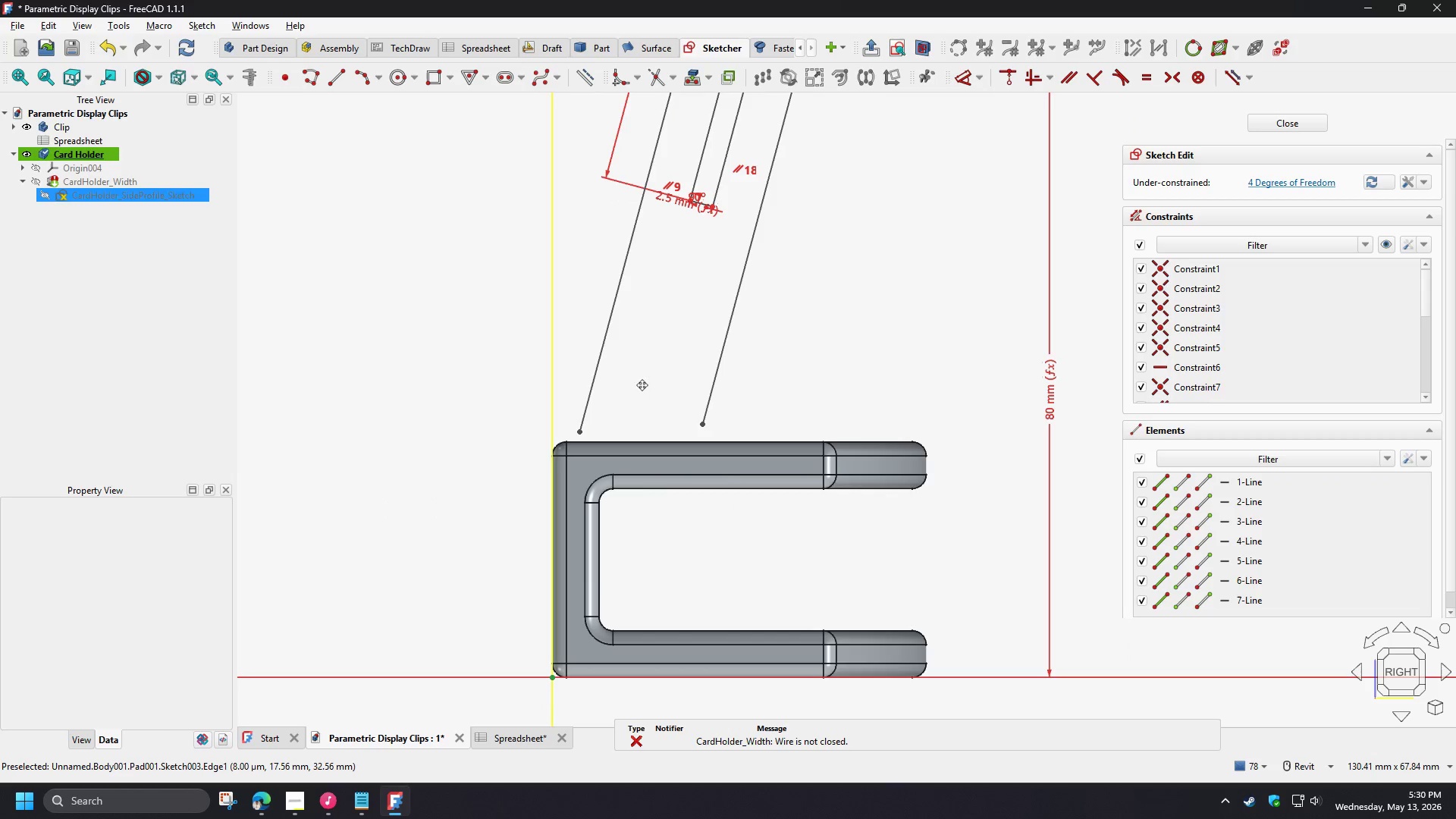 
scroll: coordinate [642, 385], scroll_direction: up, amount: 2.0
 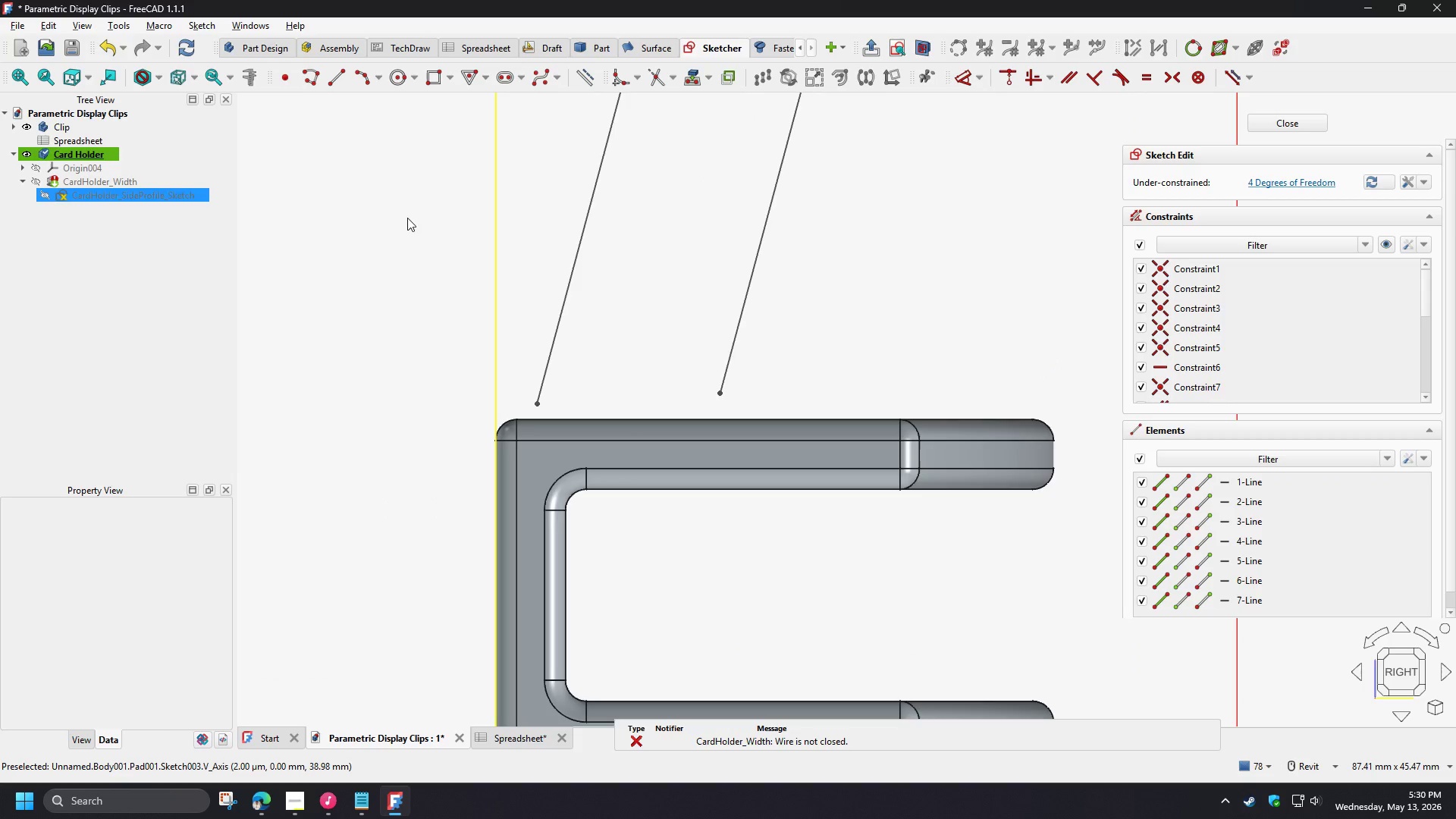 
left_click([337, 80])
 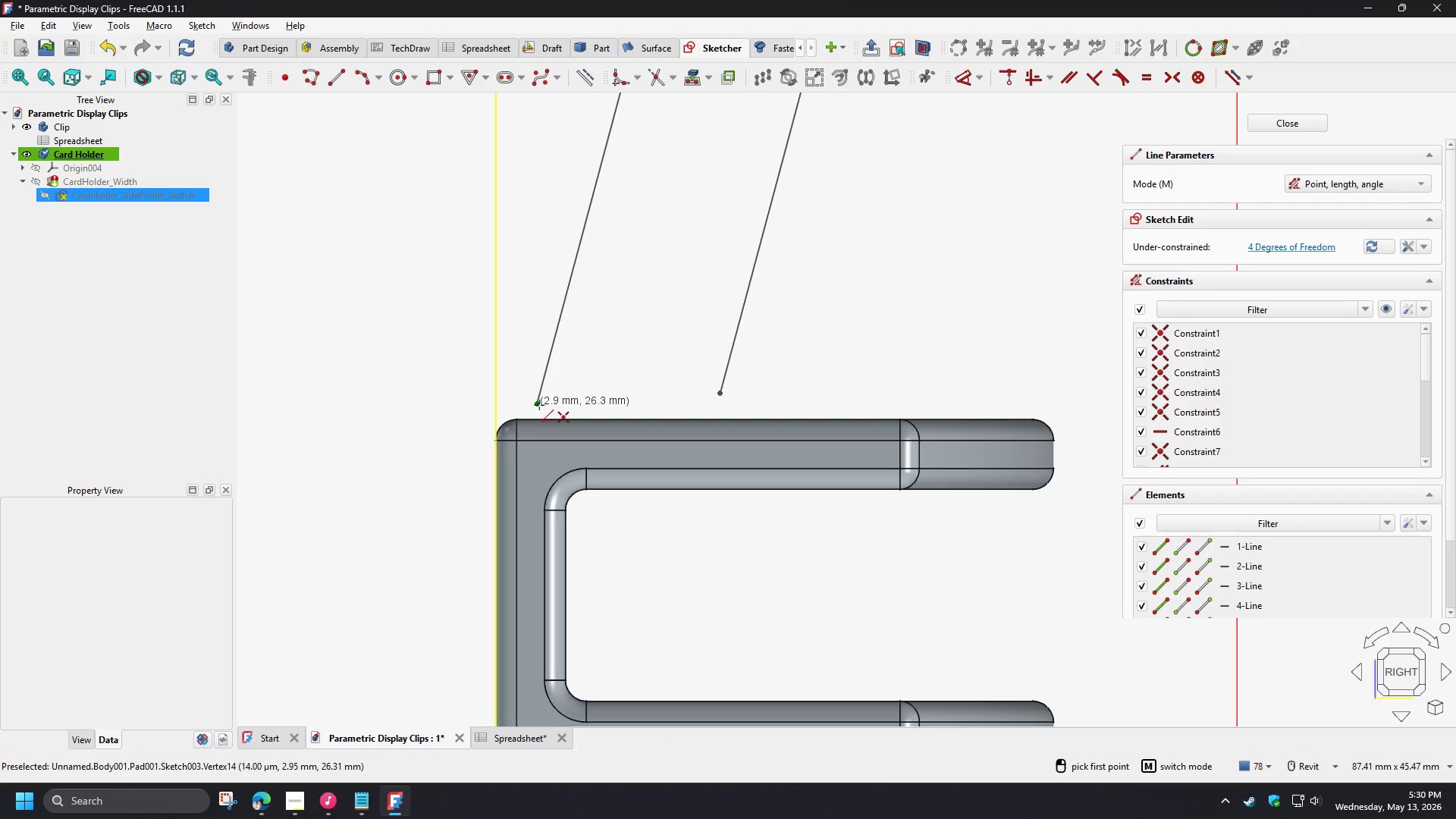 
left_click([539, 405])
 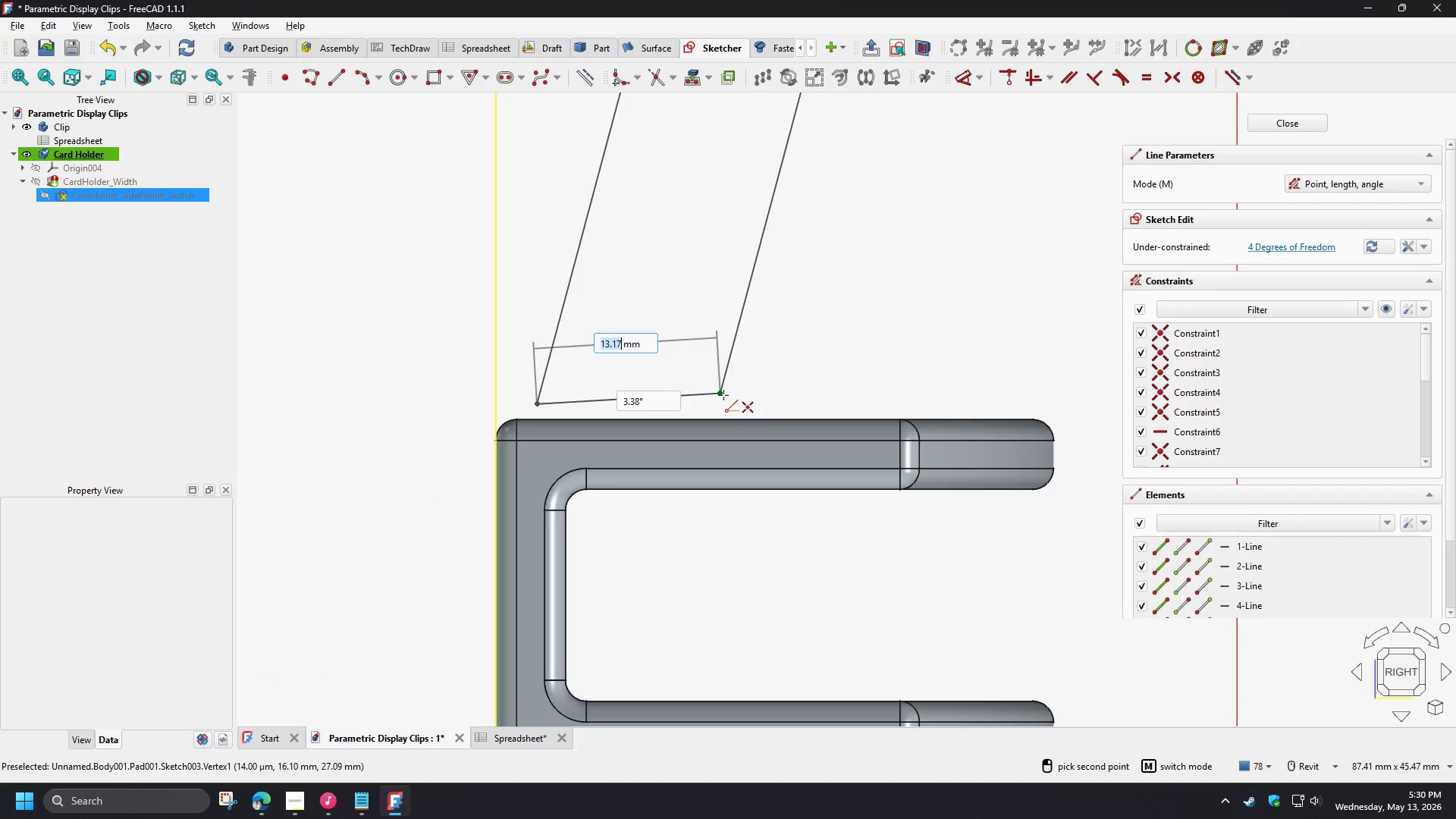 
left_click([723, 395])
 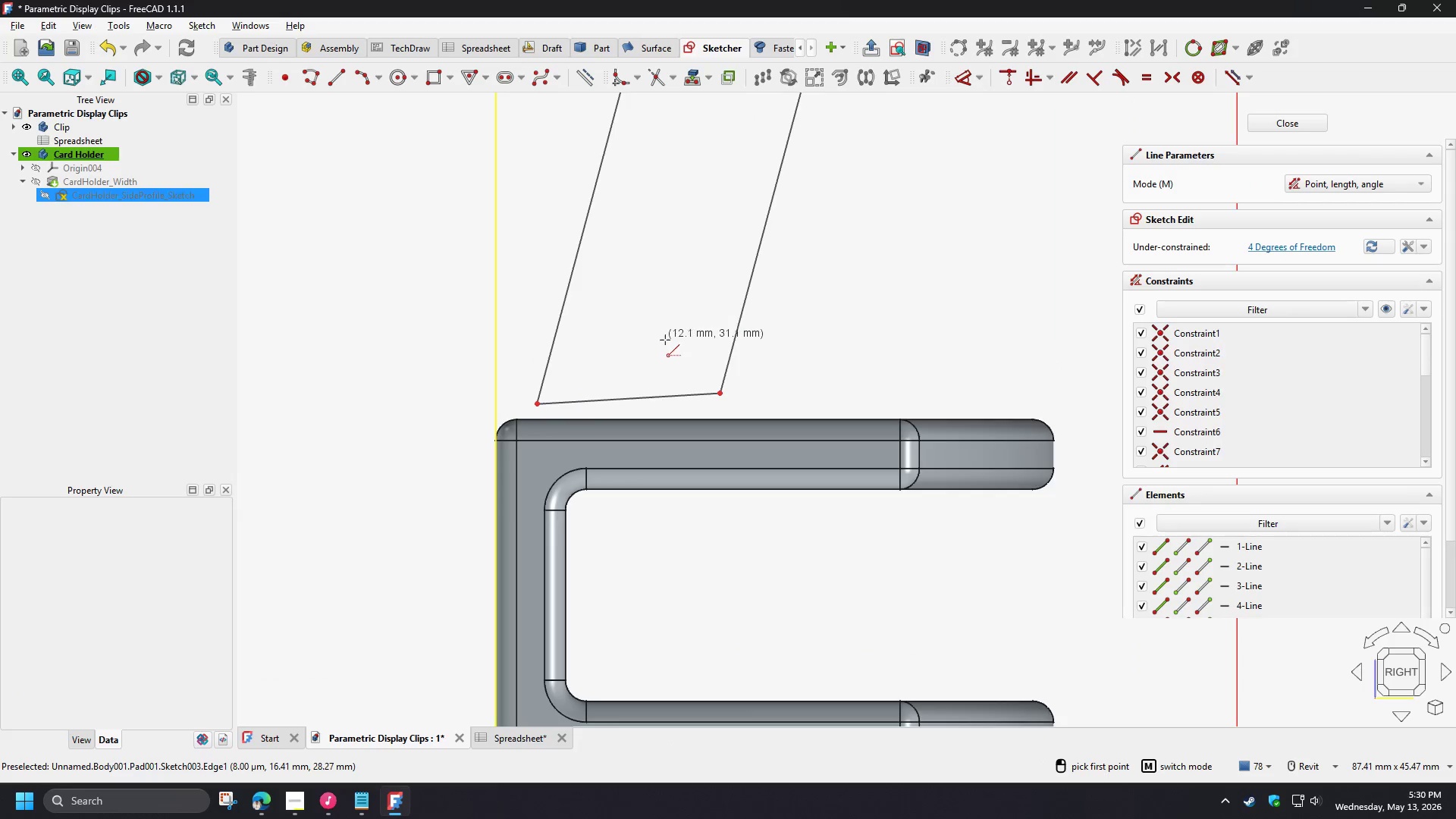 
right_click([664, 342])
 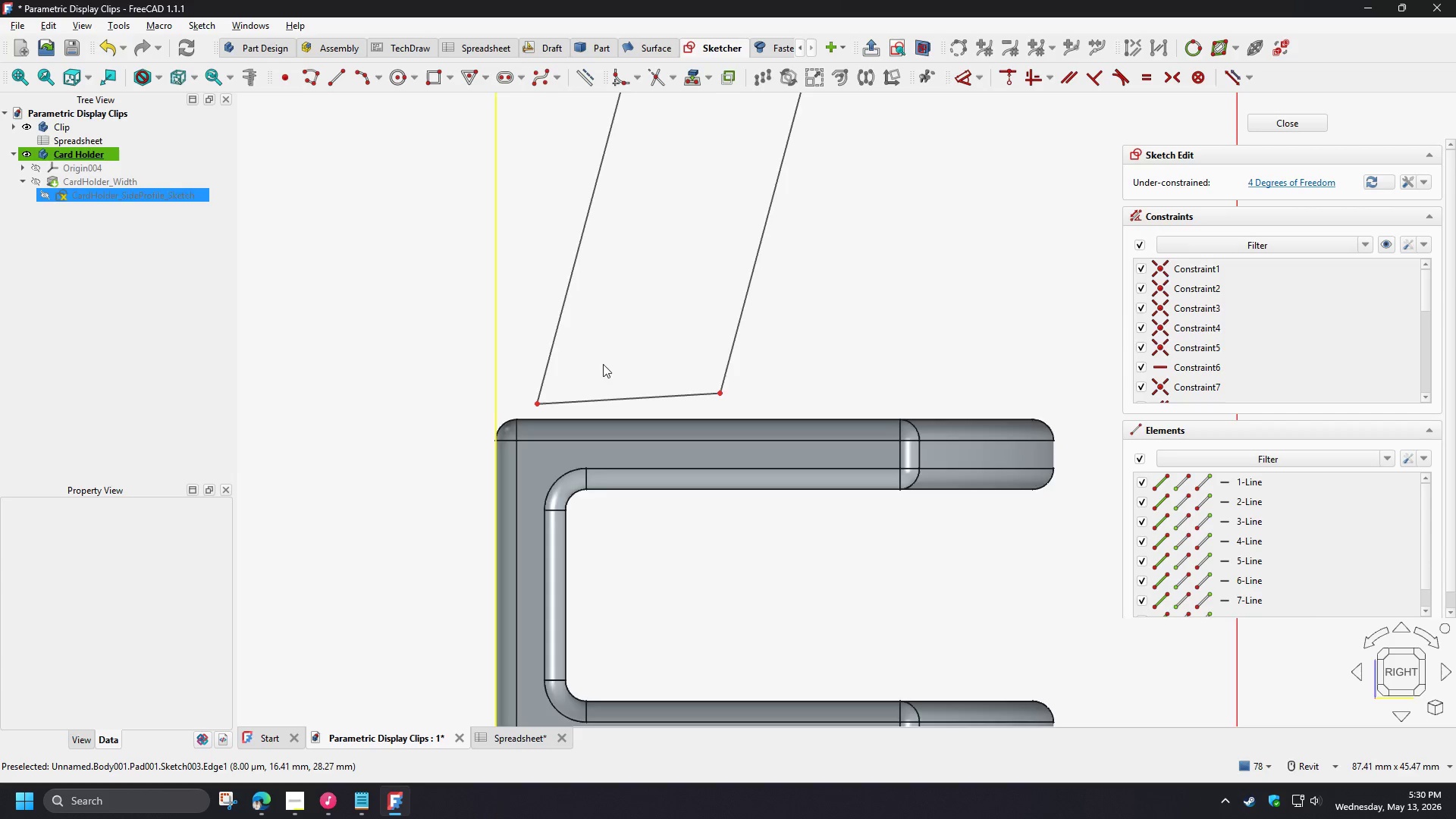 
scroll: coordinate [588, 375], scroll_direction: none, amount: 0.0
 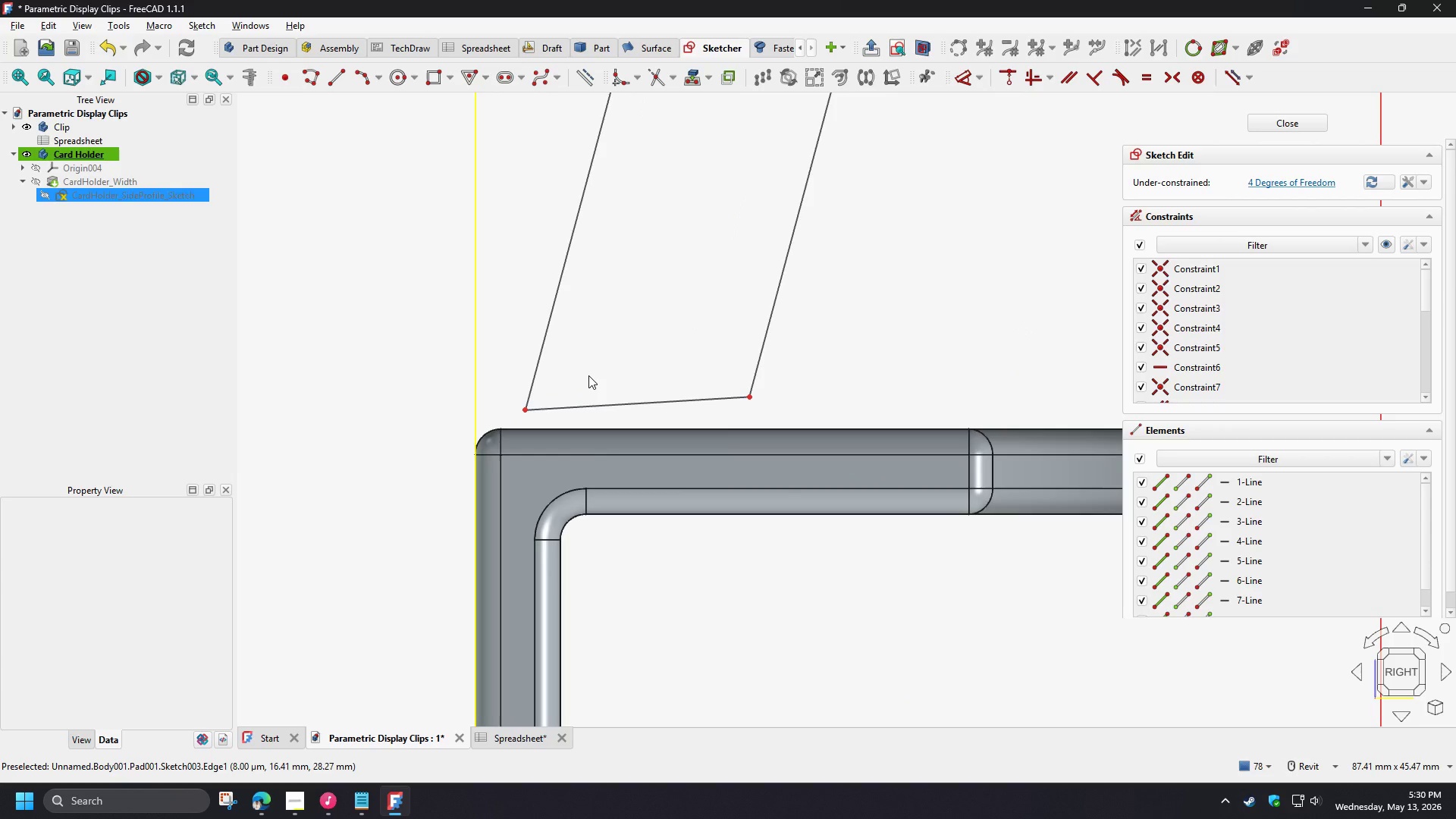 
scroll: coordinate [588, 375], scroll_direction: up, amount: 1.0
 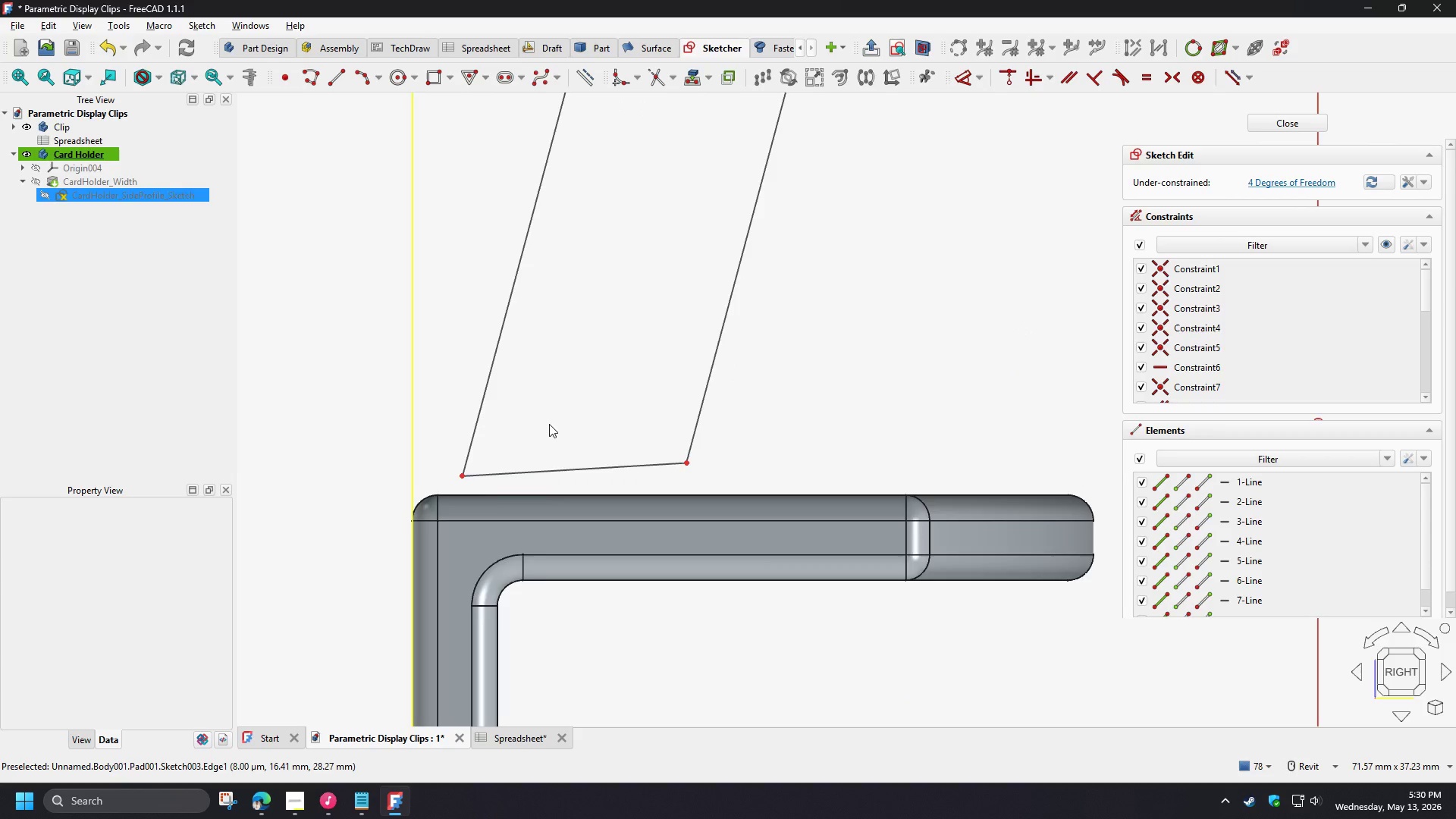 
scroll: coordinate [549, 424], scroll_direction: down, amount: 3.0
 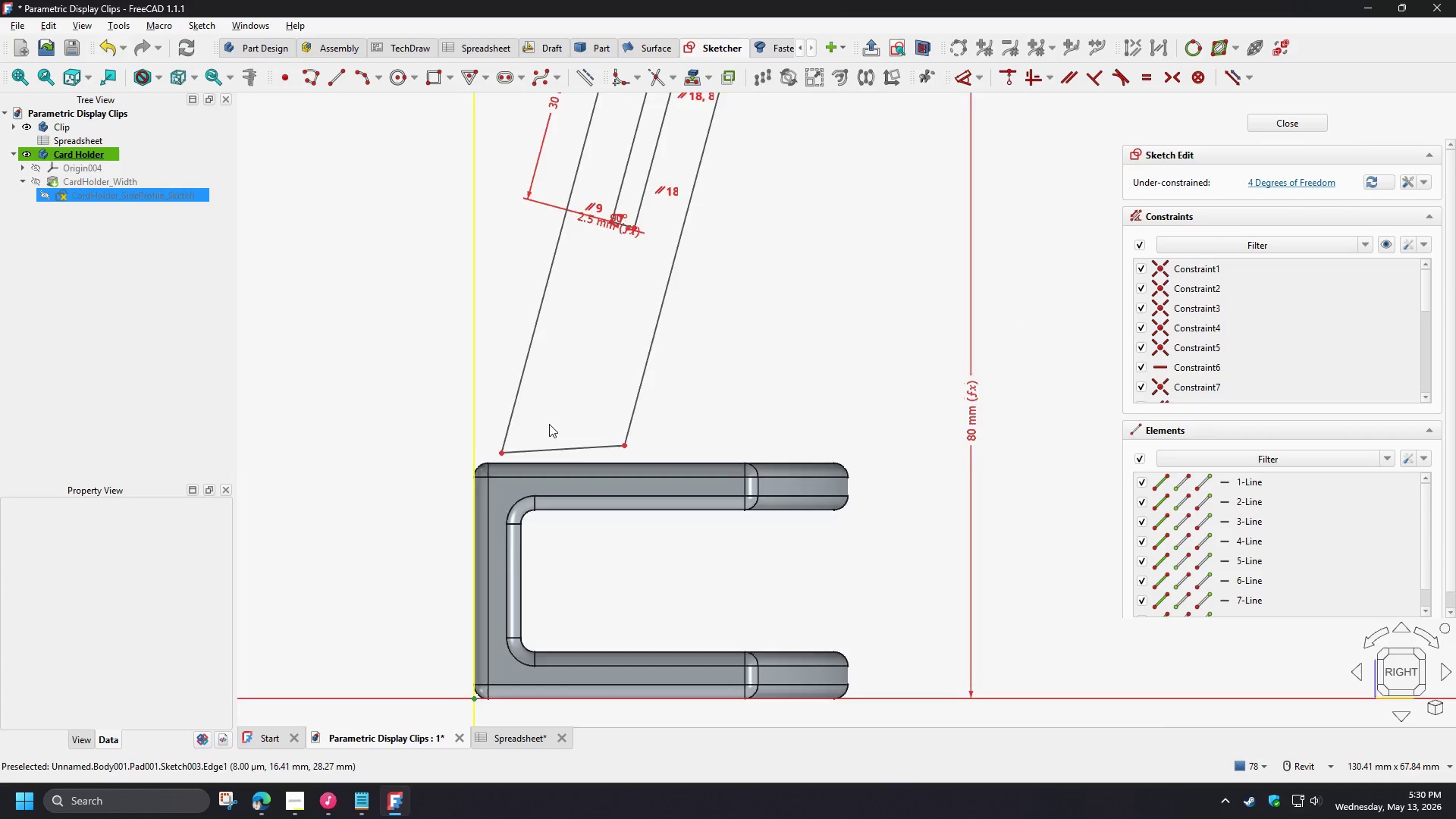 
scroll: coordinate [549, 424], scroll_direction: up, amount: 3.0
 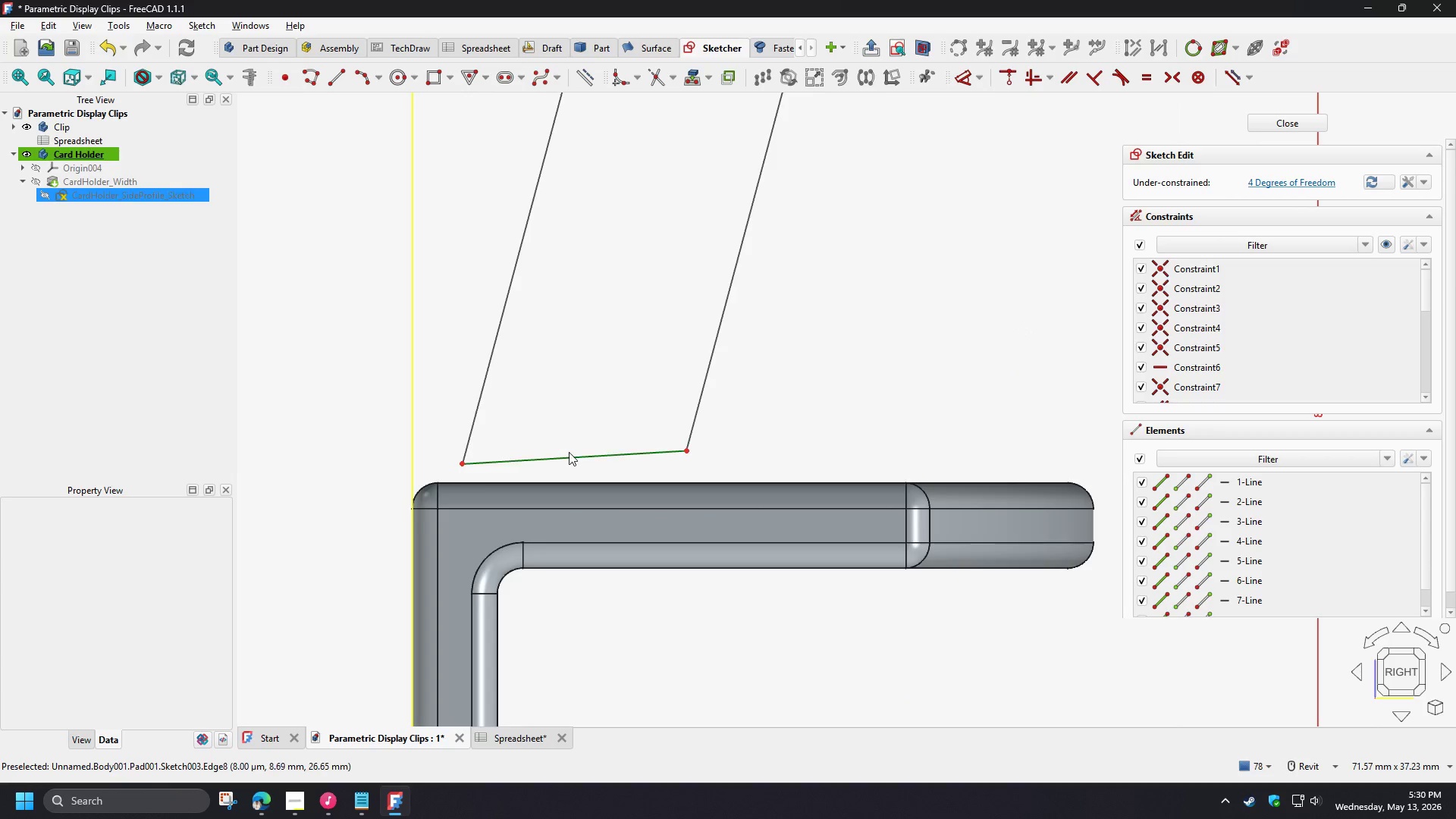 
left_click([567, 453])
 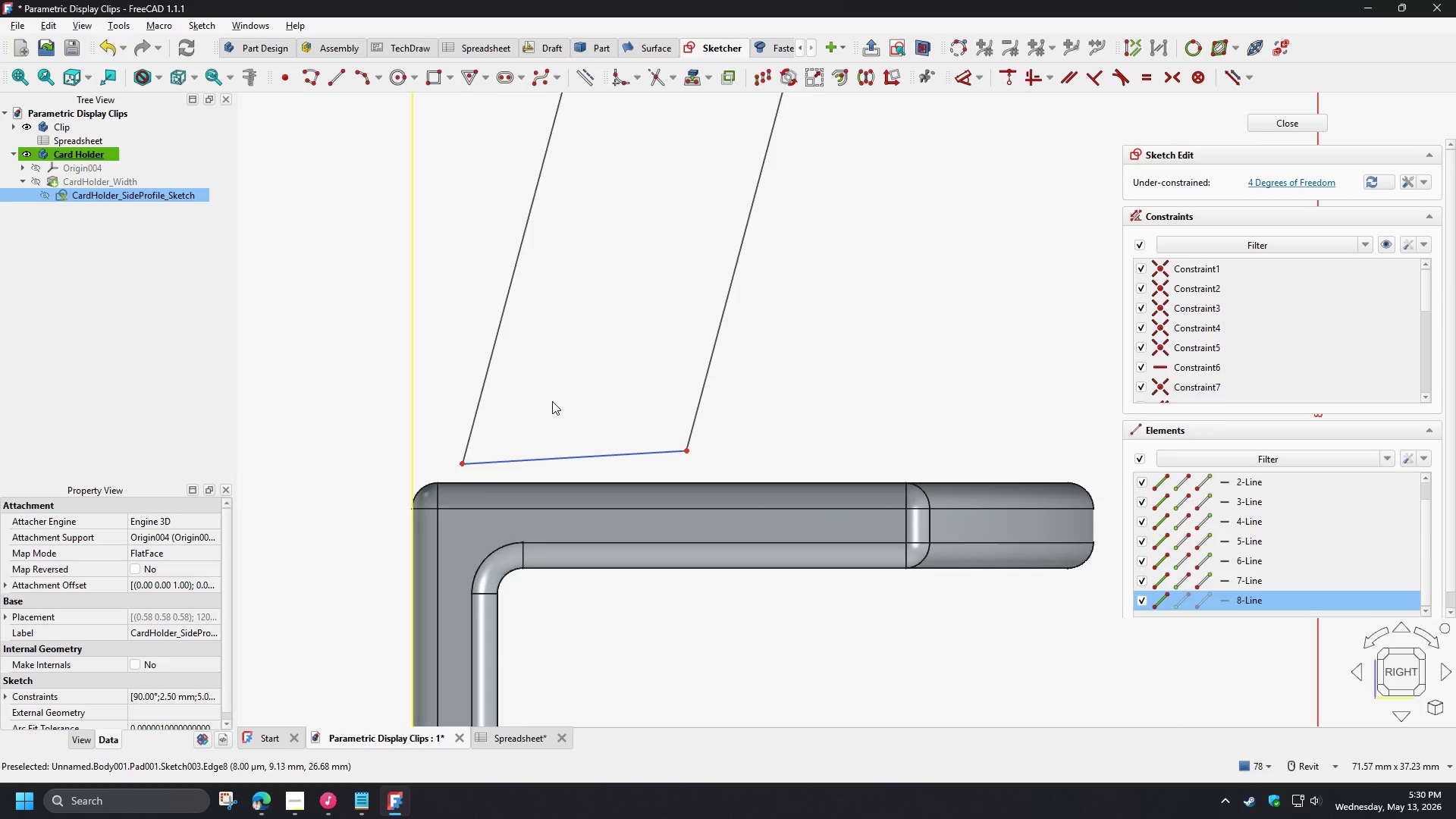 
scroll: coordinate [543, 406], scroll_direction: down, amount: 3.0
 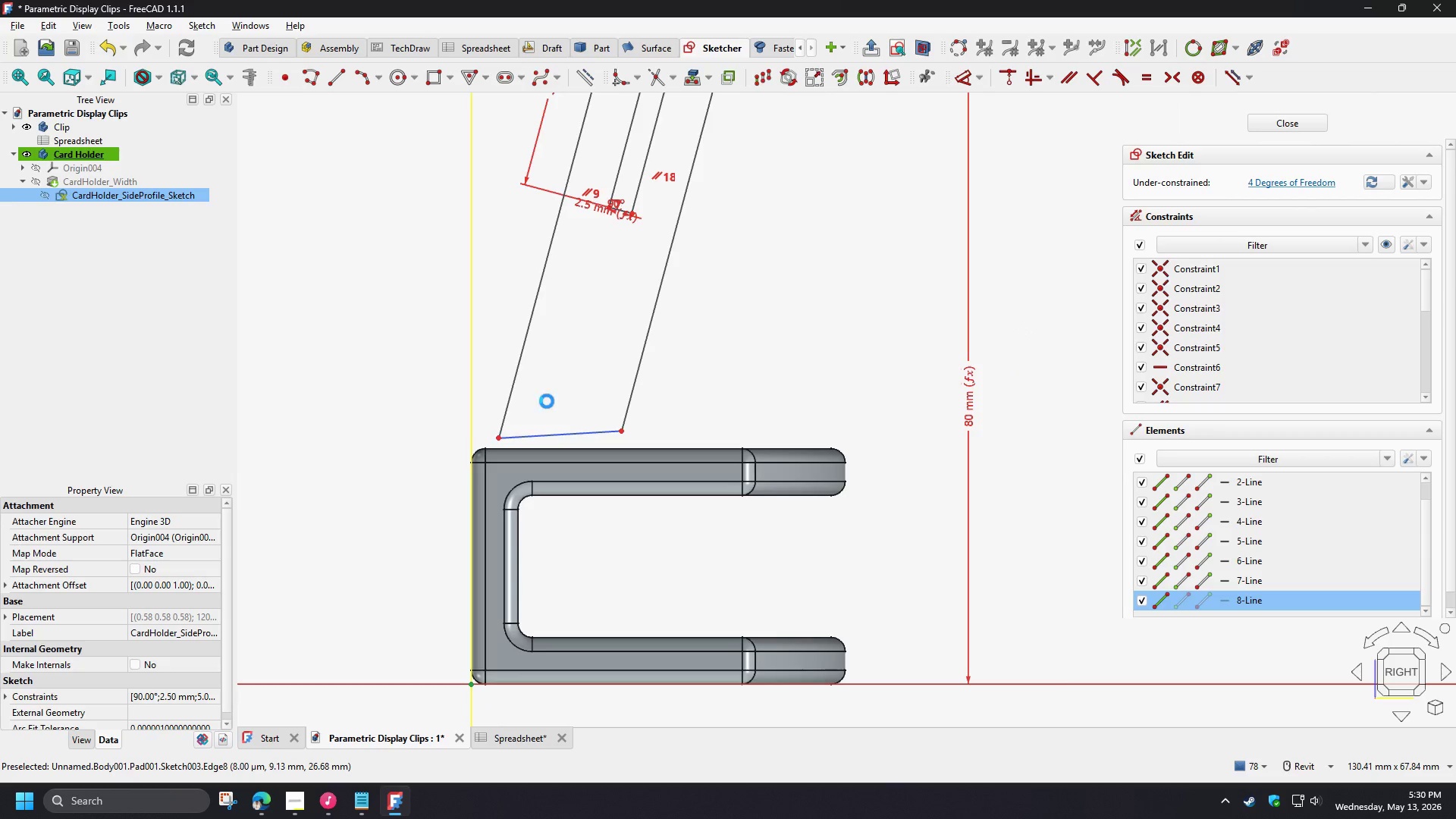 
key(H)
 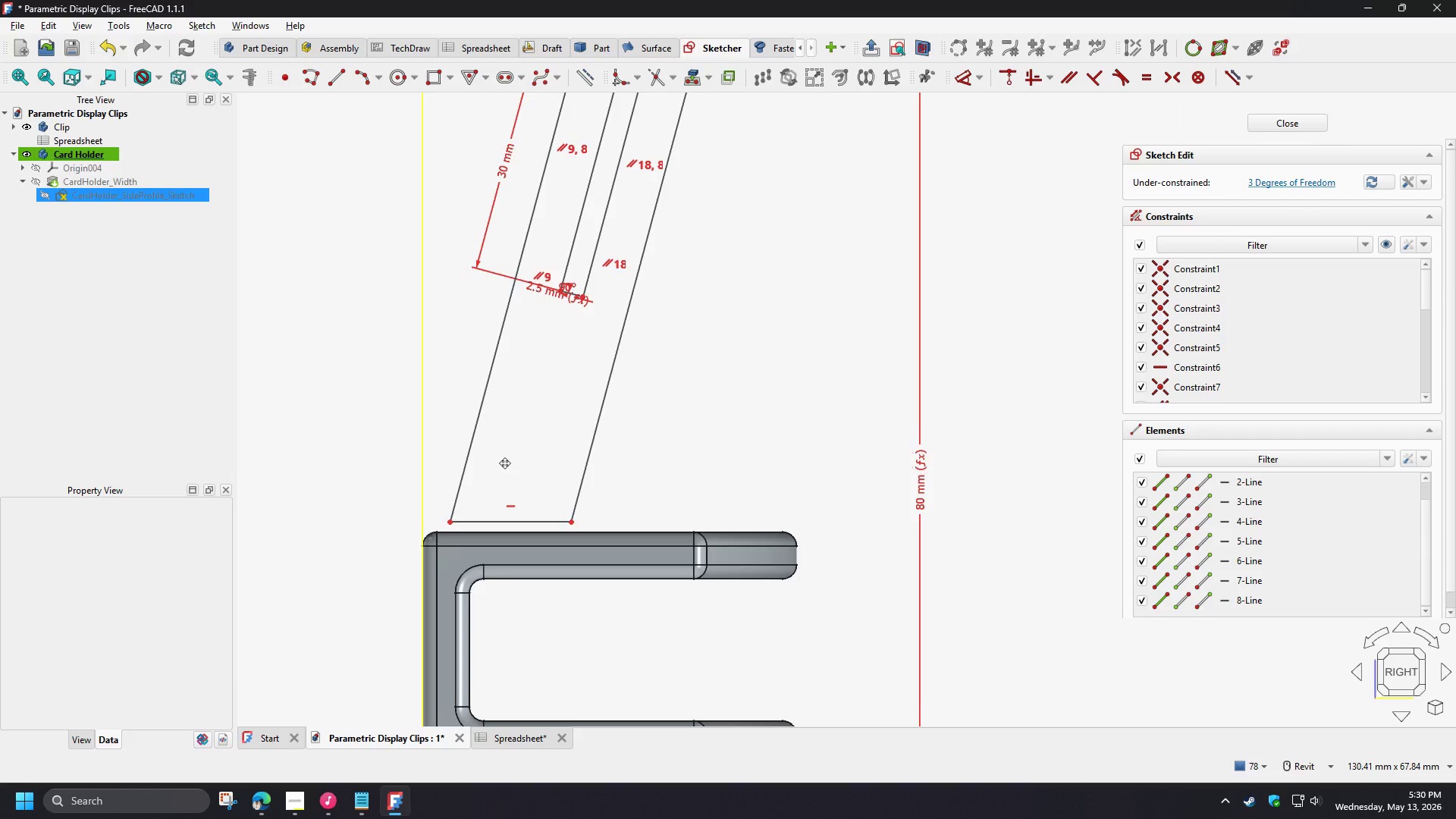 
scroll: coordinate [476, 469], scroll_direction: up, amount: 3.0
 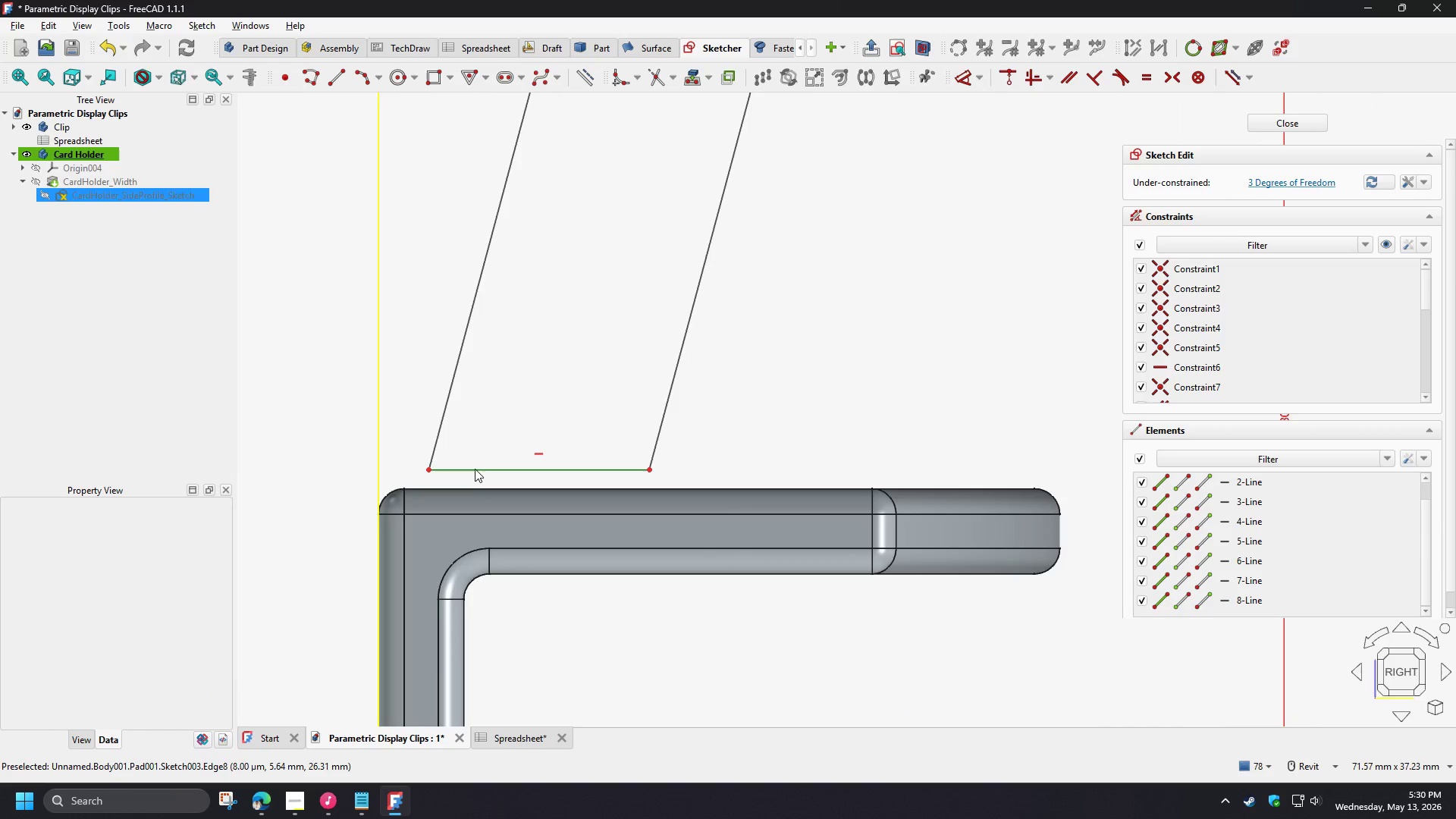 
left_click([474, 469])
 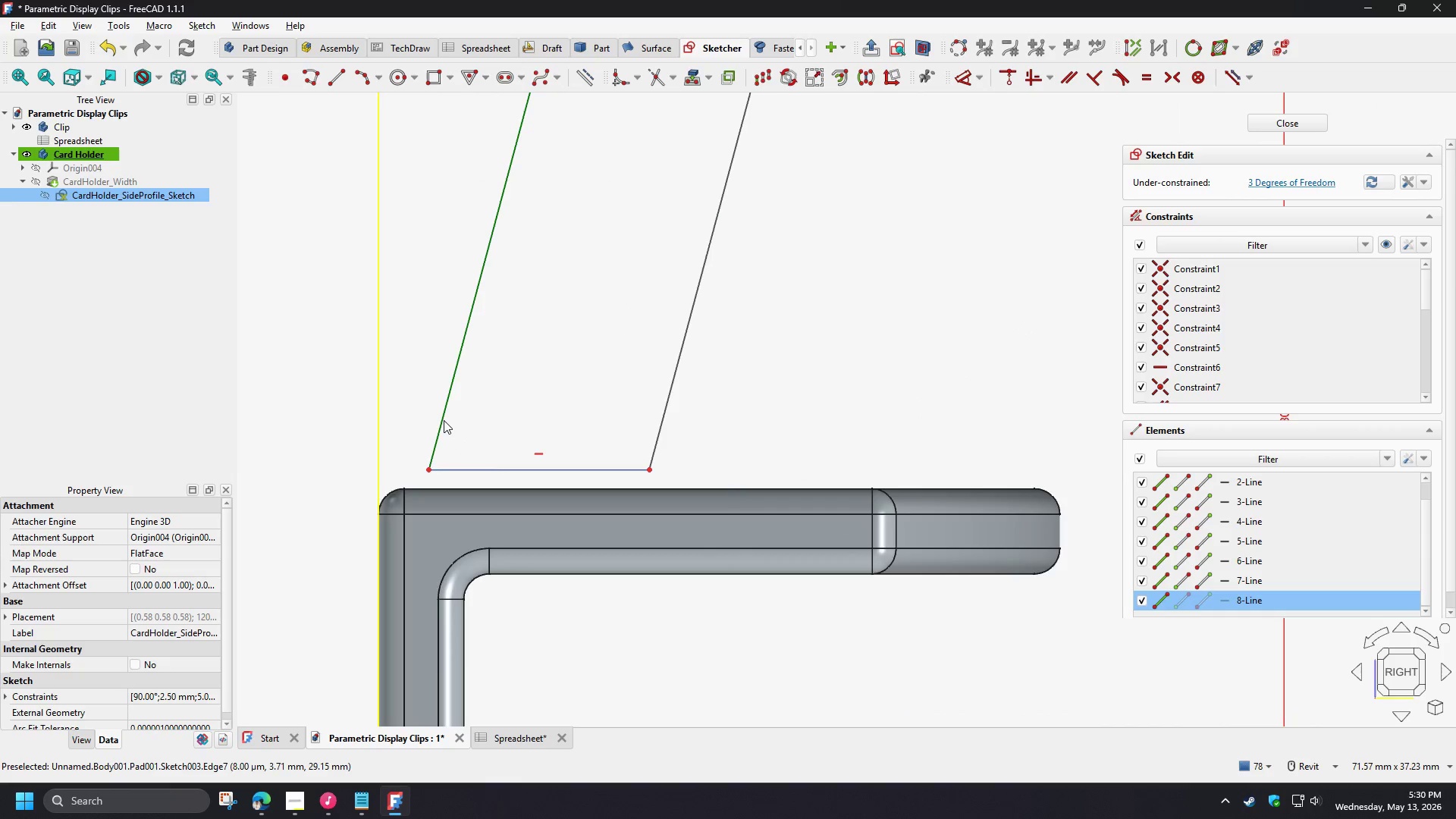 
left_click([444, 419])
 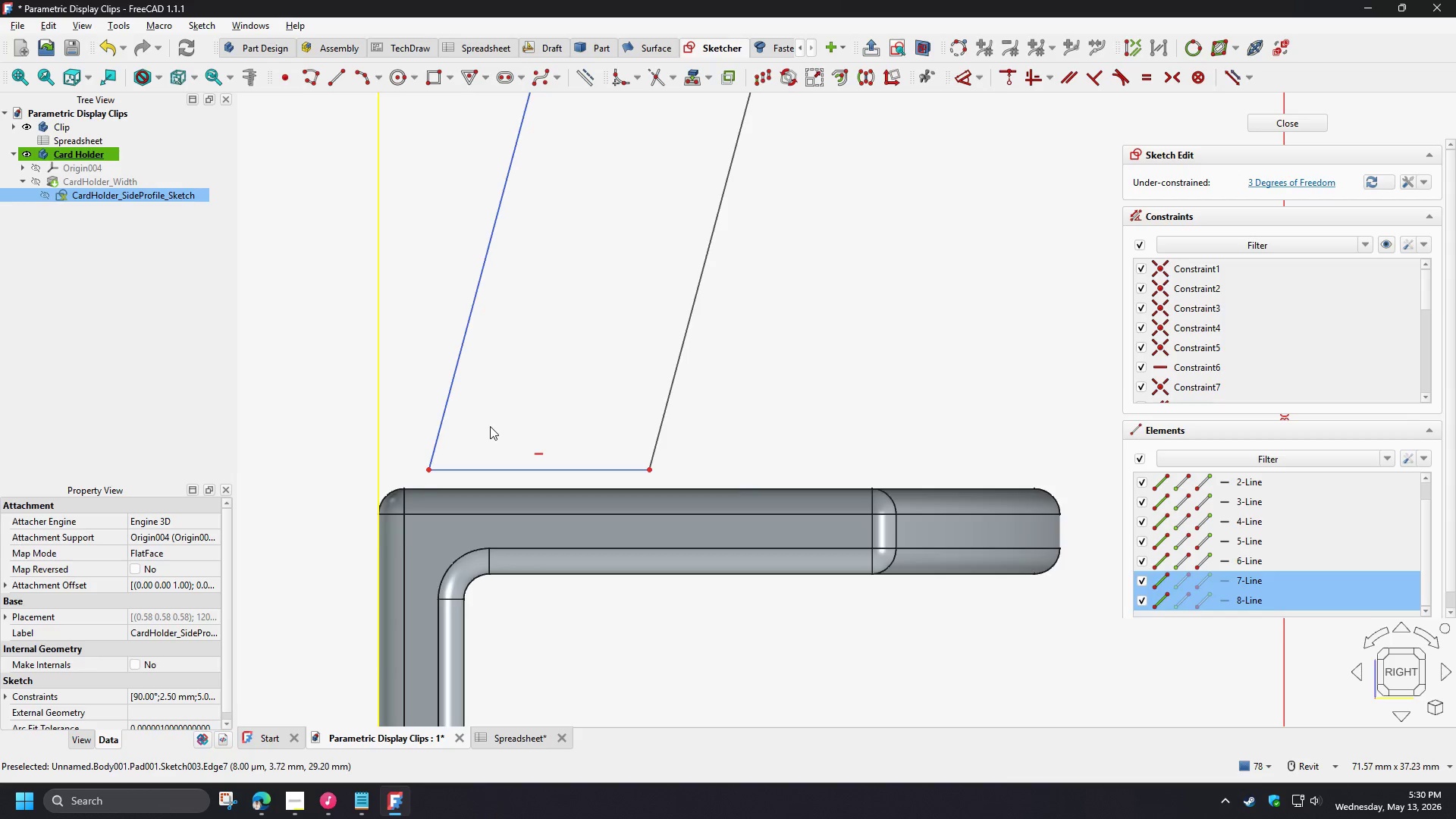 
key(D)
 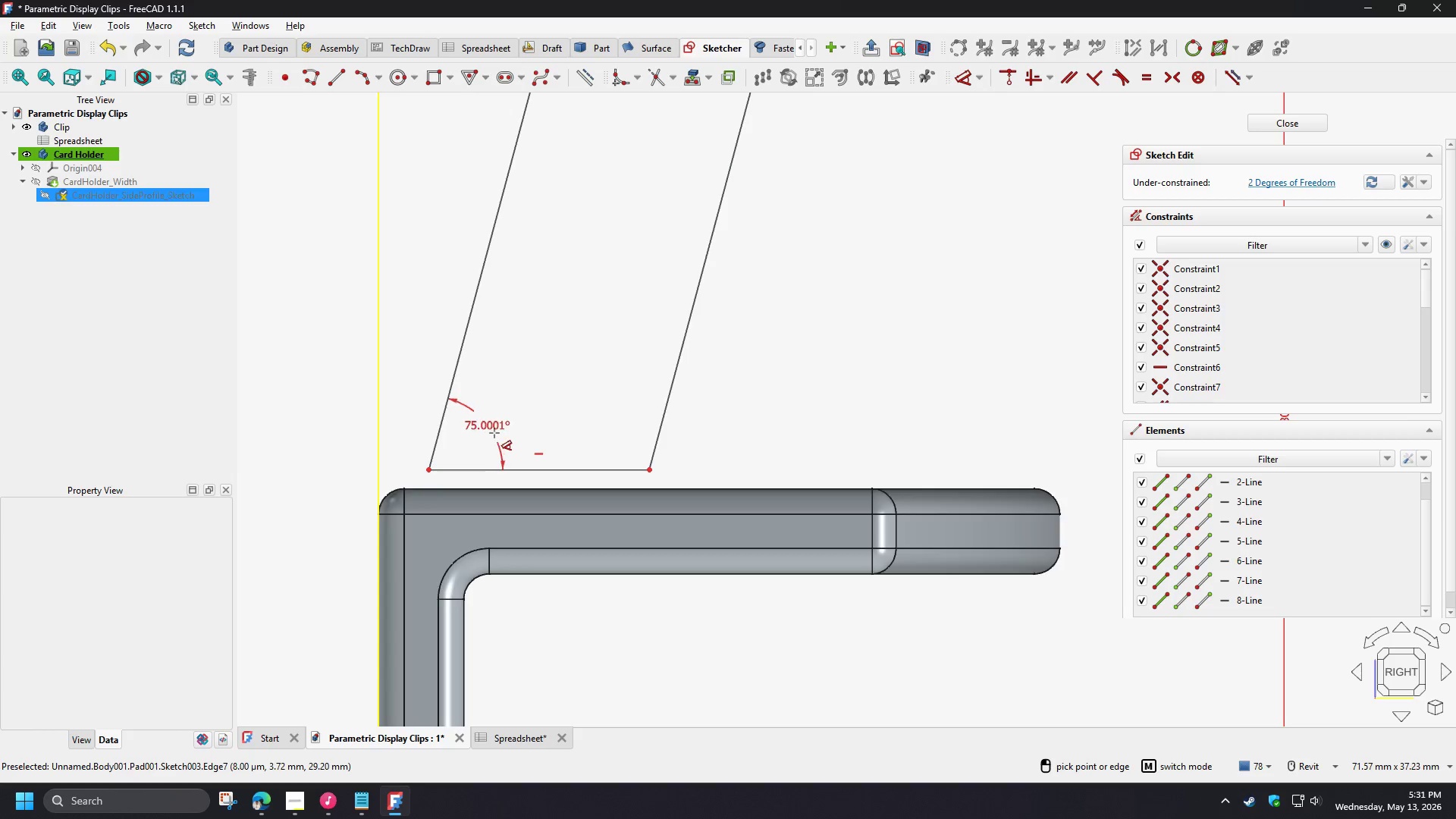 
left_click([494, 433])
 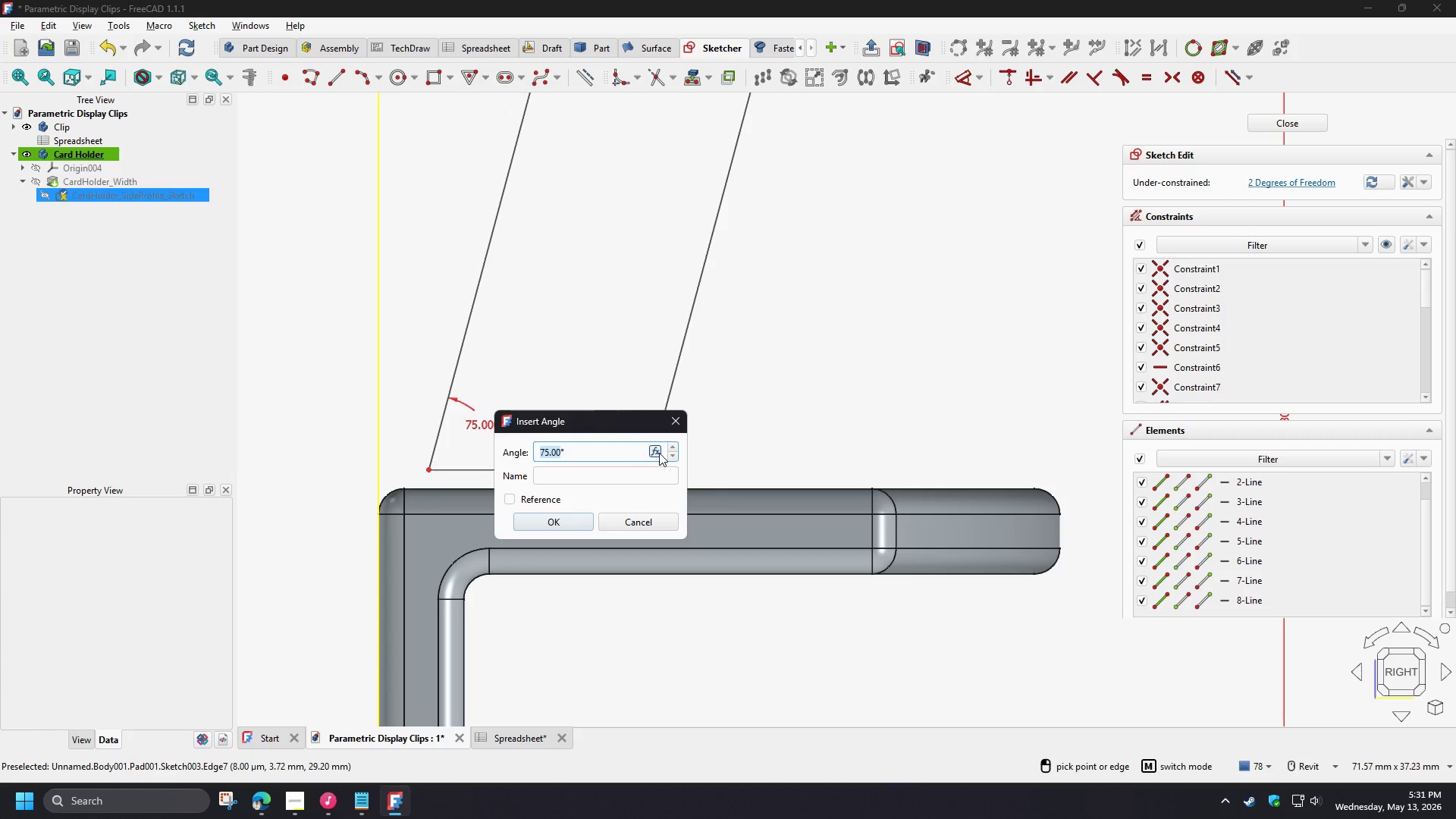 
left_click([659, 450])
 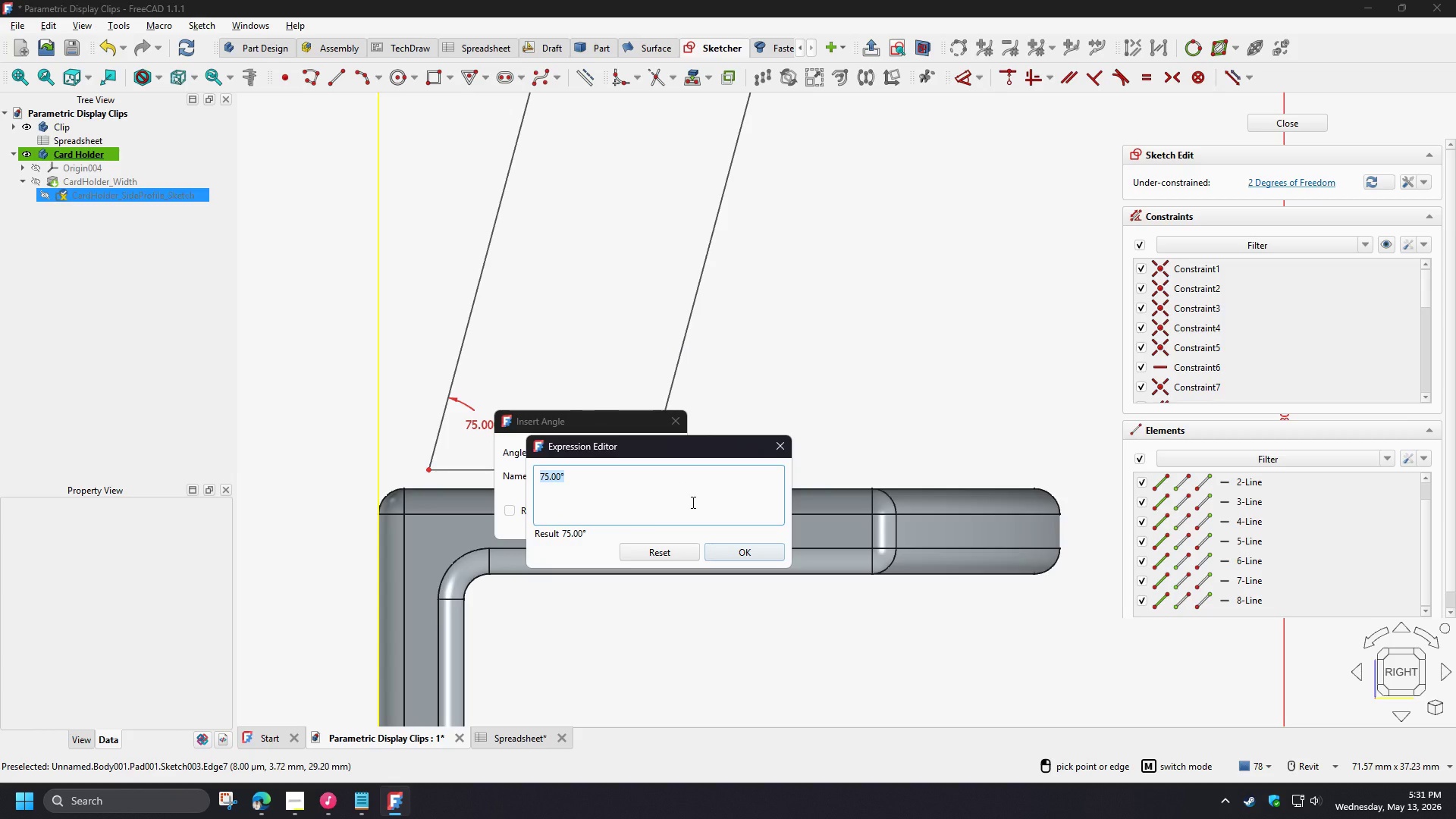 
type(90deg-sp)
 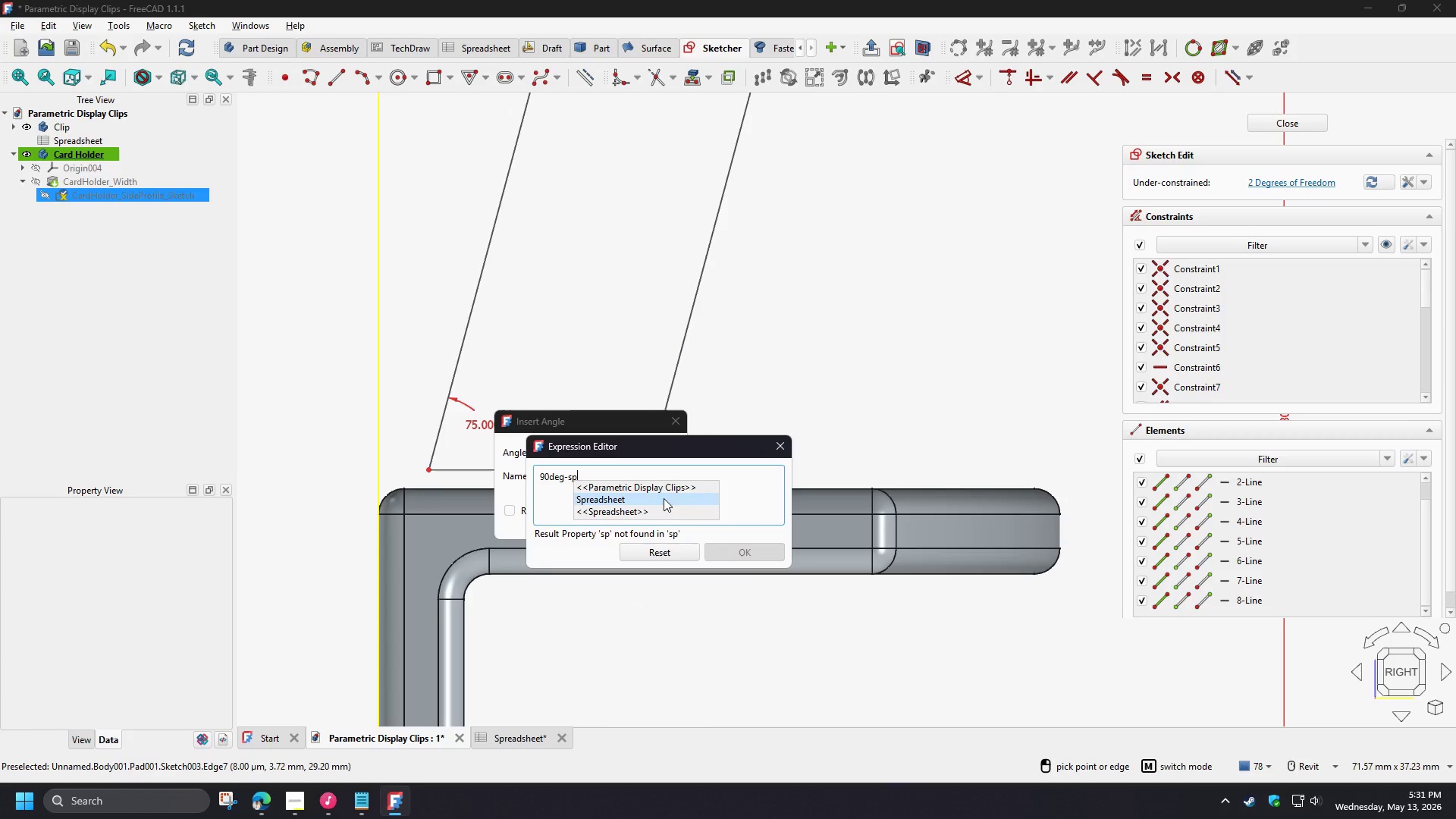 
left_click([664, 498])
 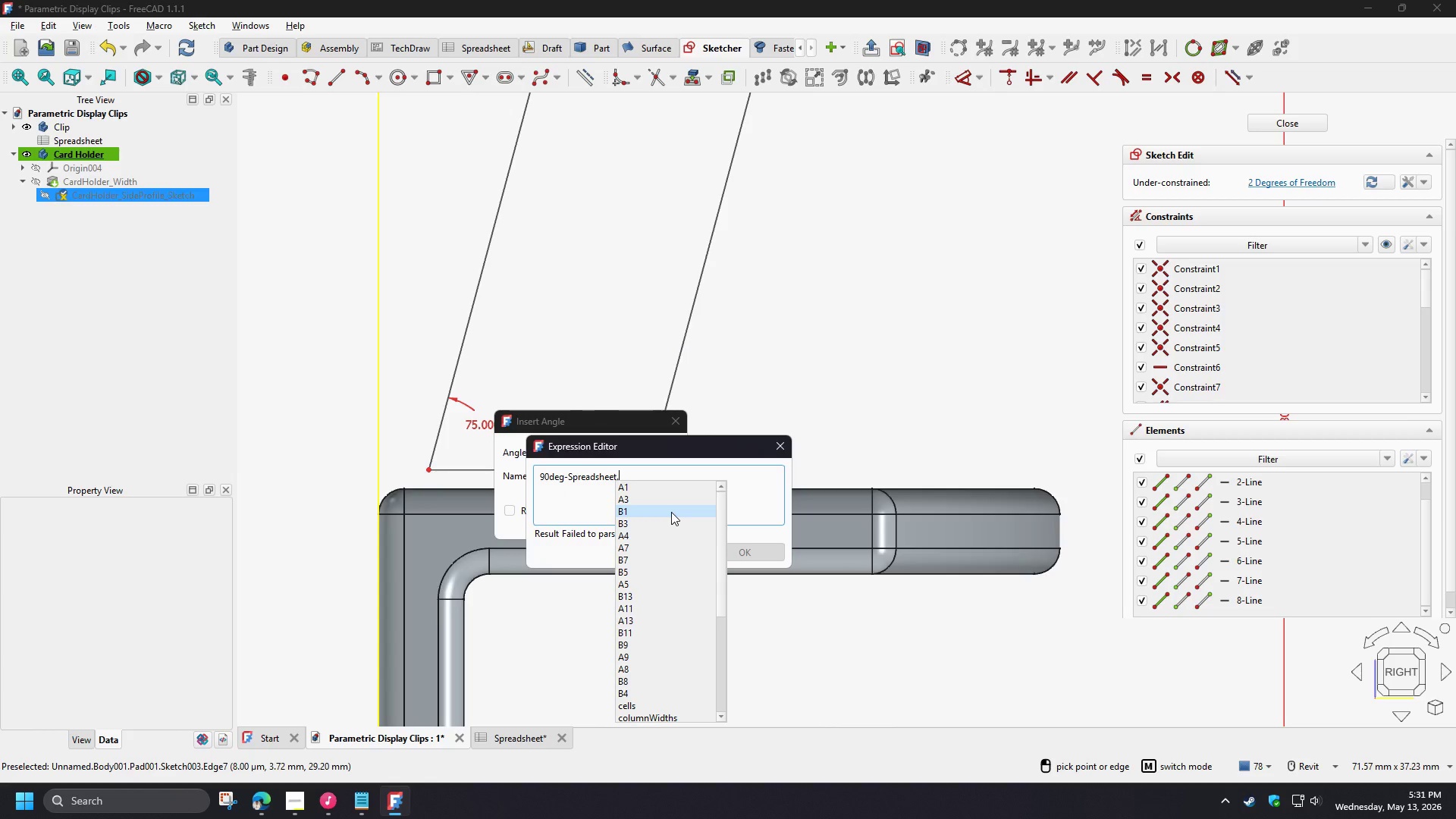 
type(ang)
 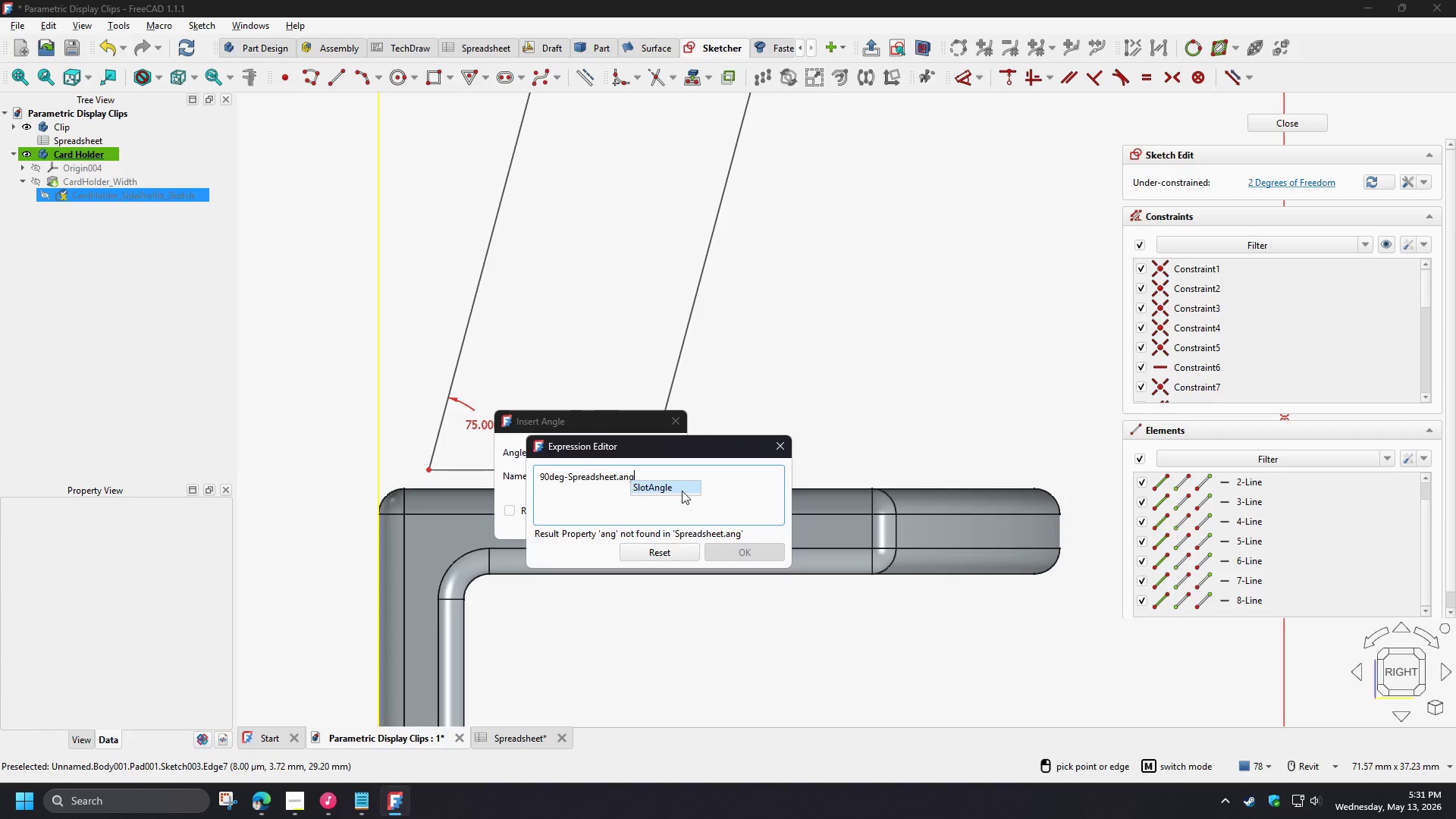 
left_click([682, 491])
 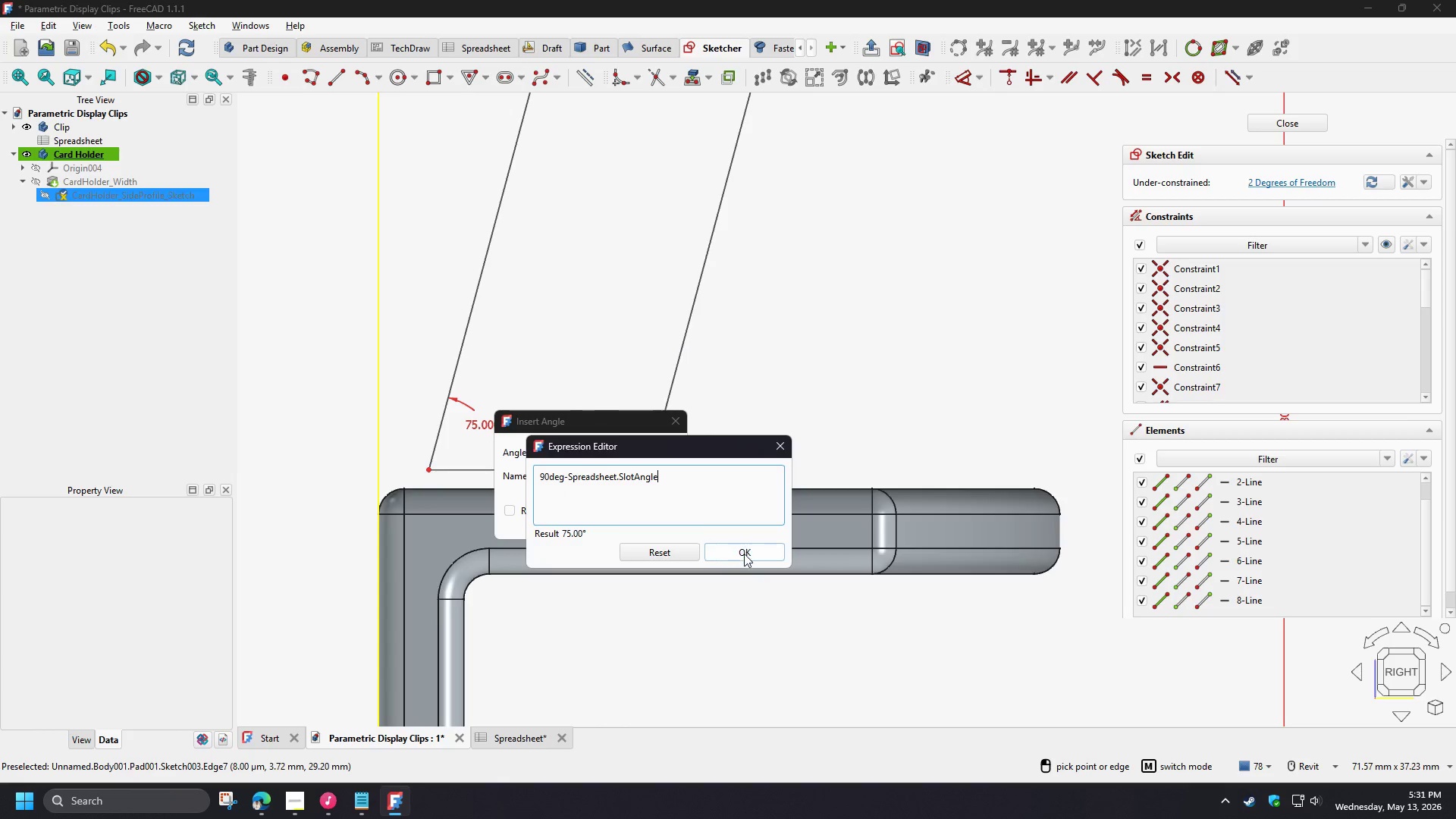 
left_click([745, 554])
 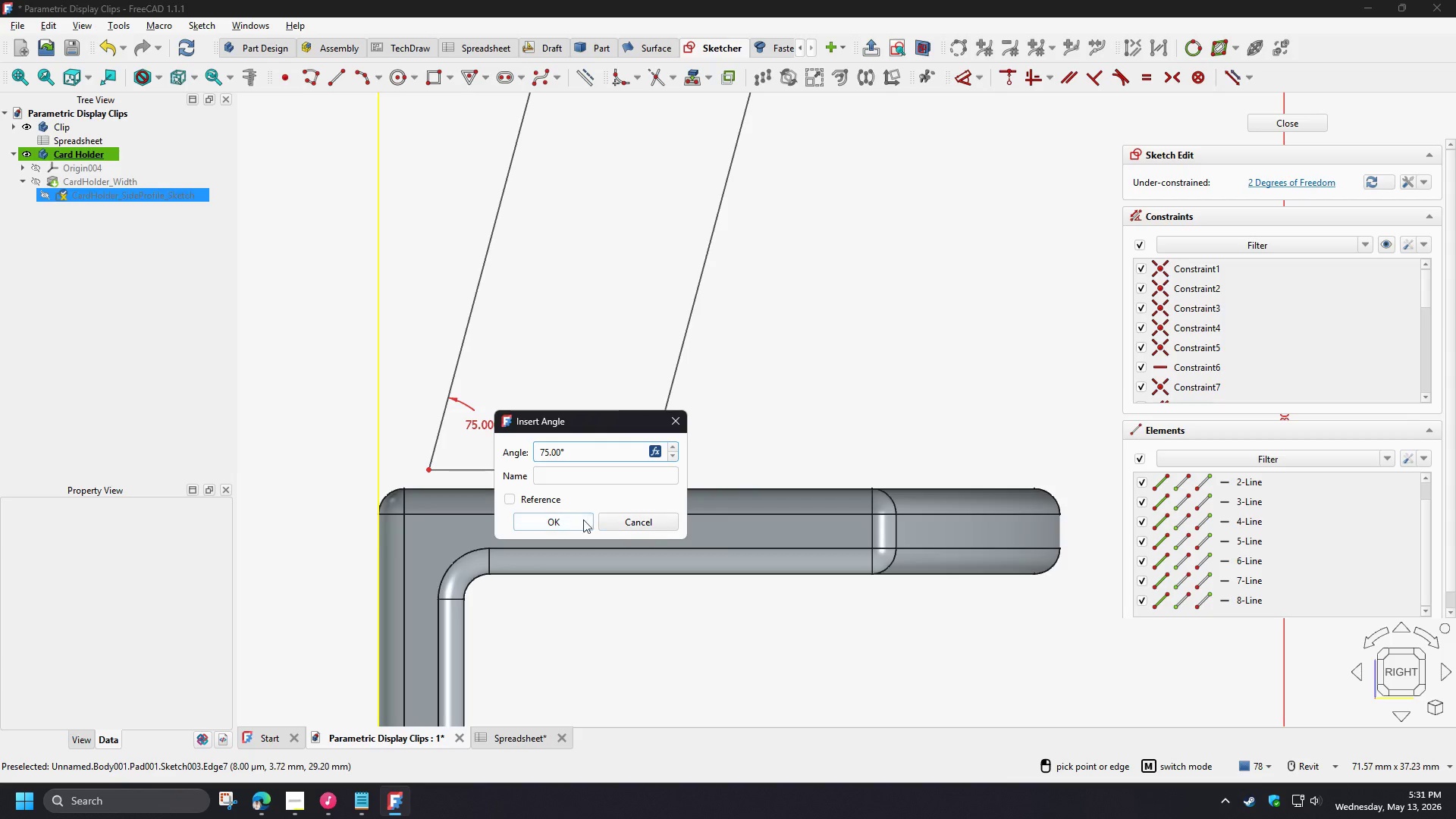 
left_click([558, 519])
 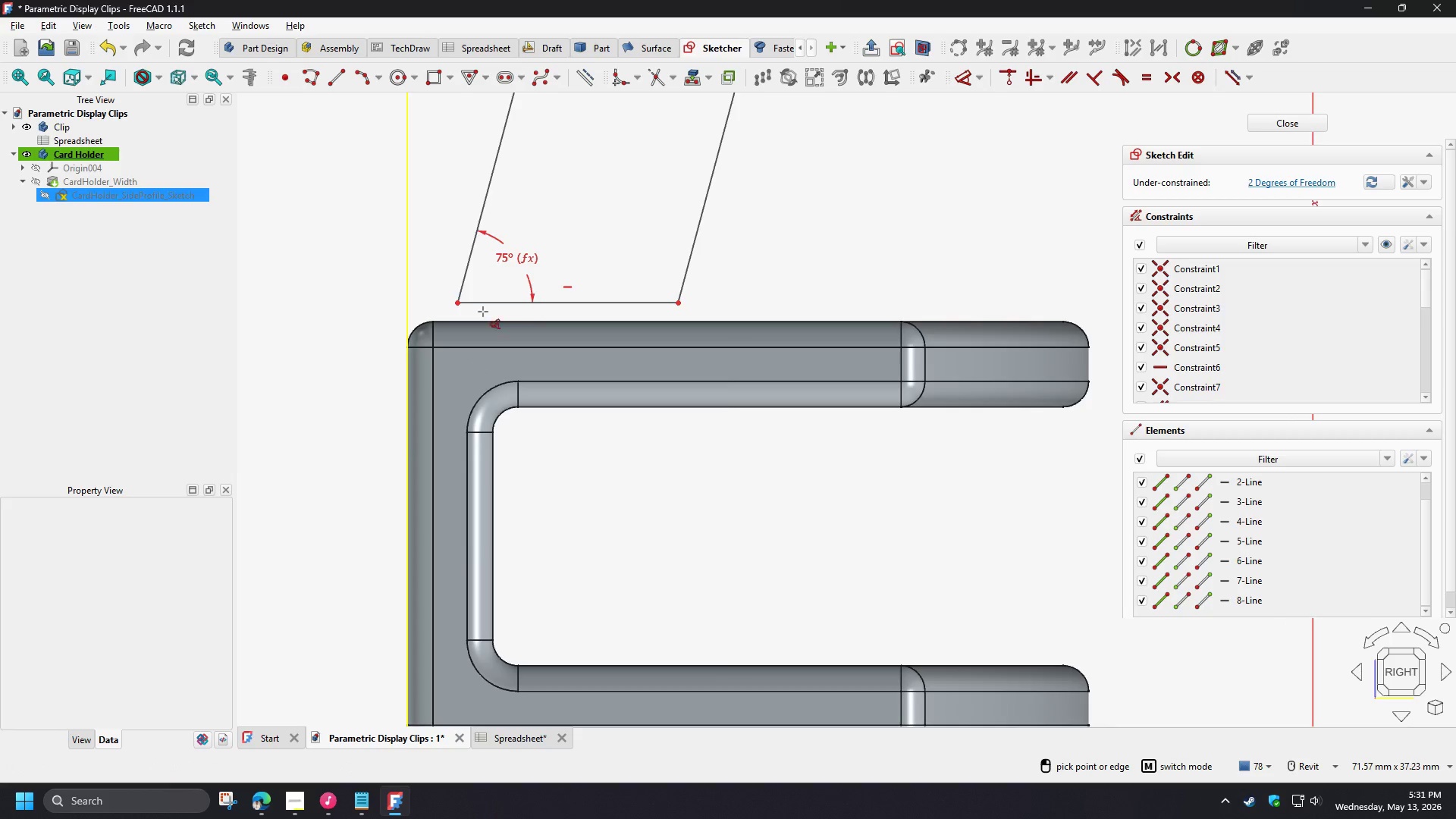 
right_click([482, 297])
 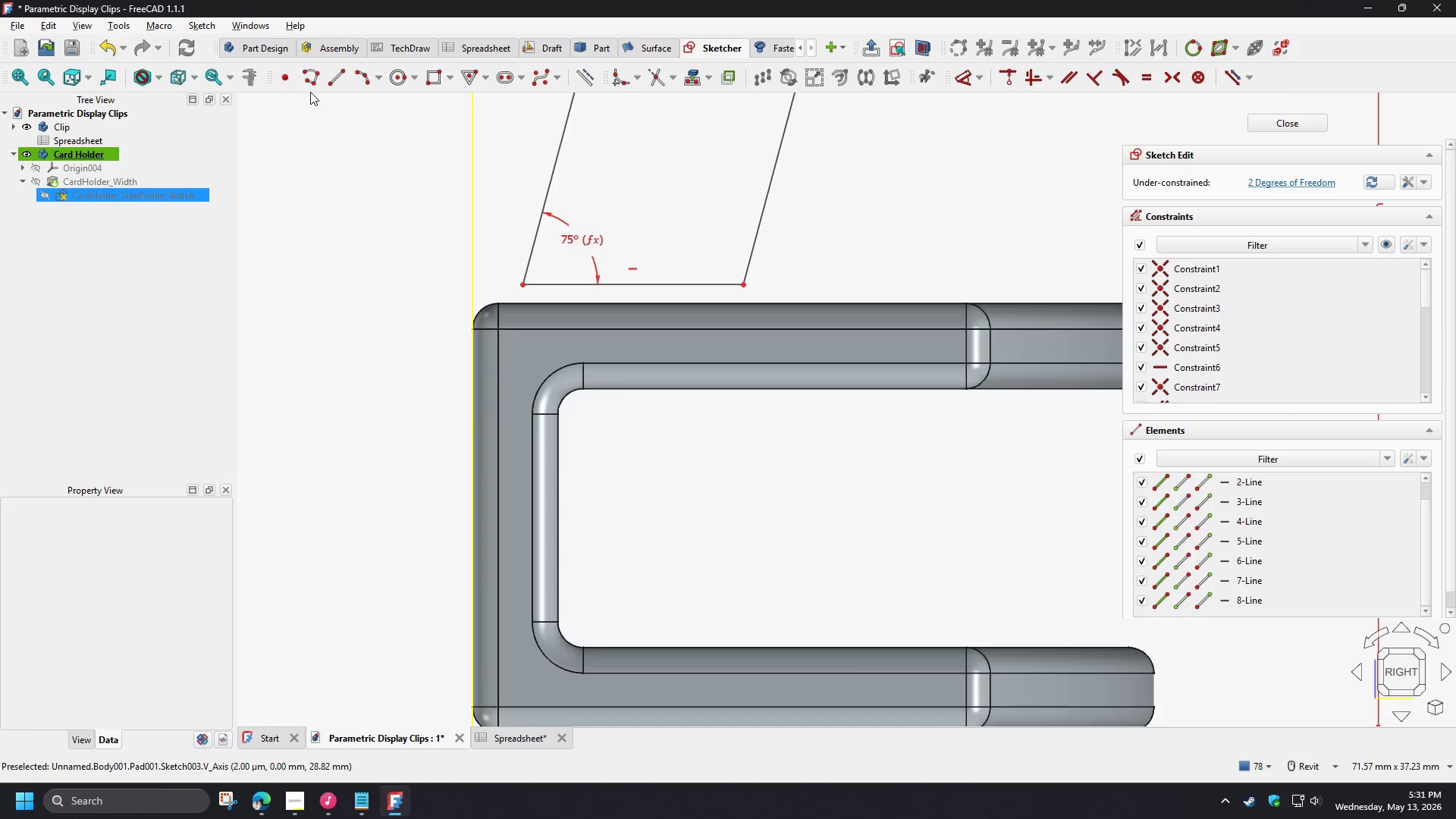 
left_click([309, 85])
 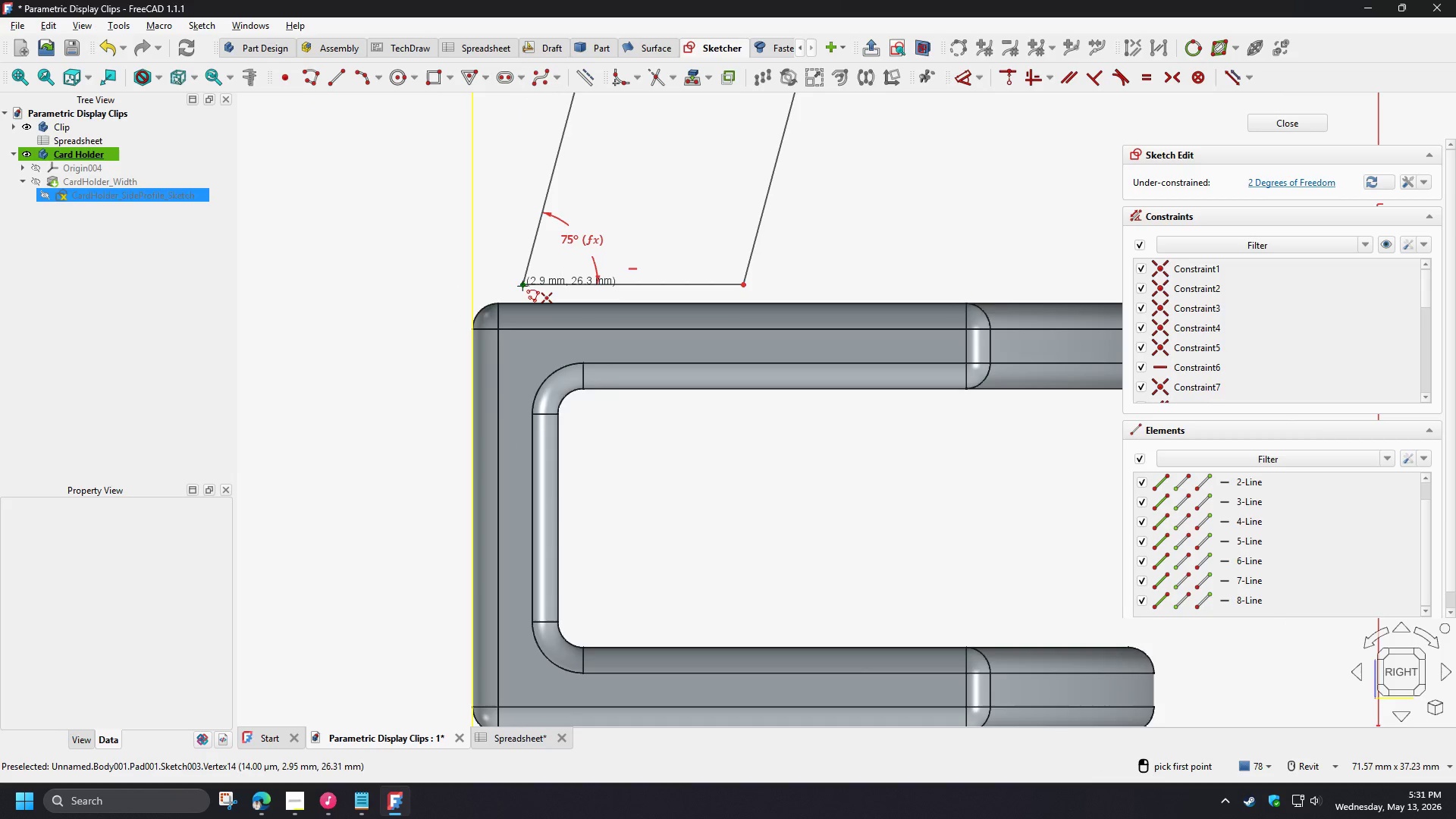 
left_click([522, 286])
 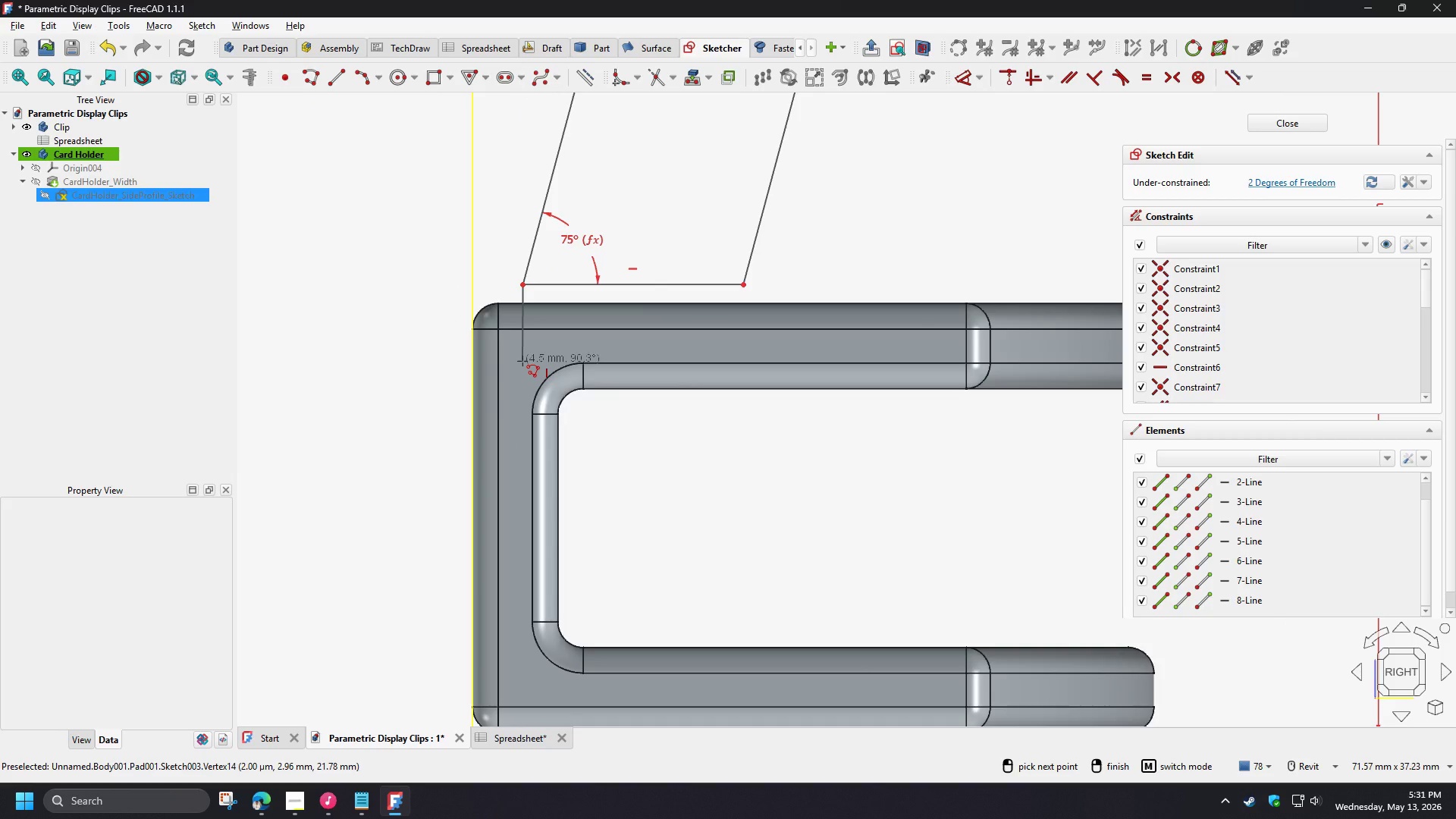 
left_click([522, 360])
 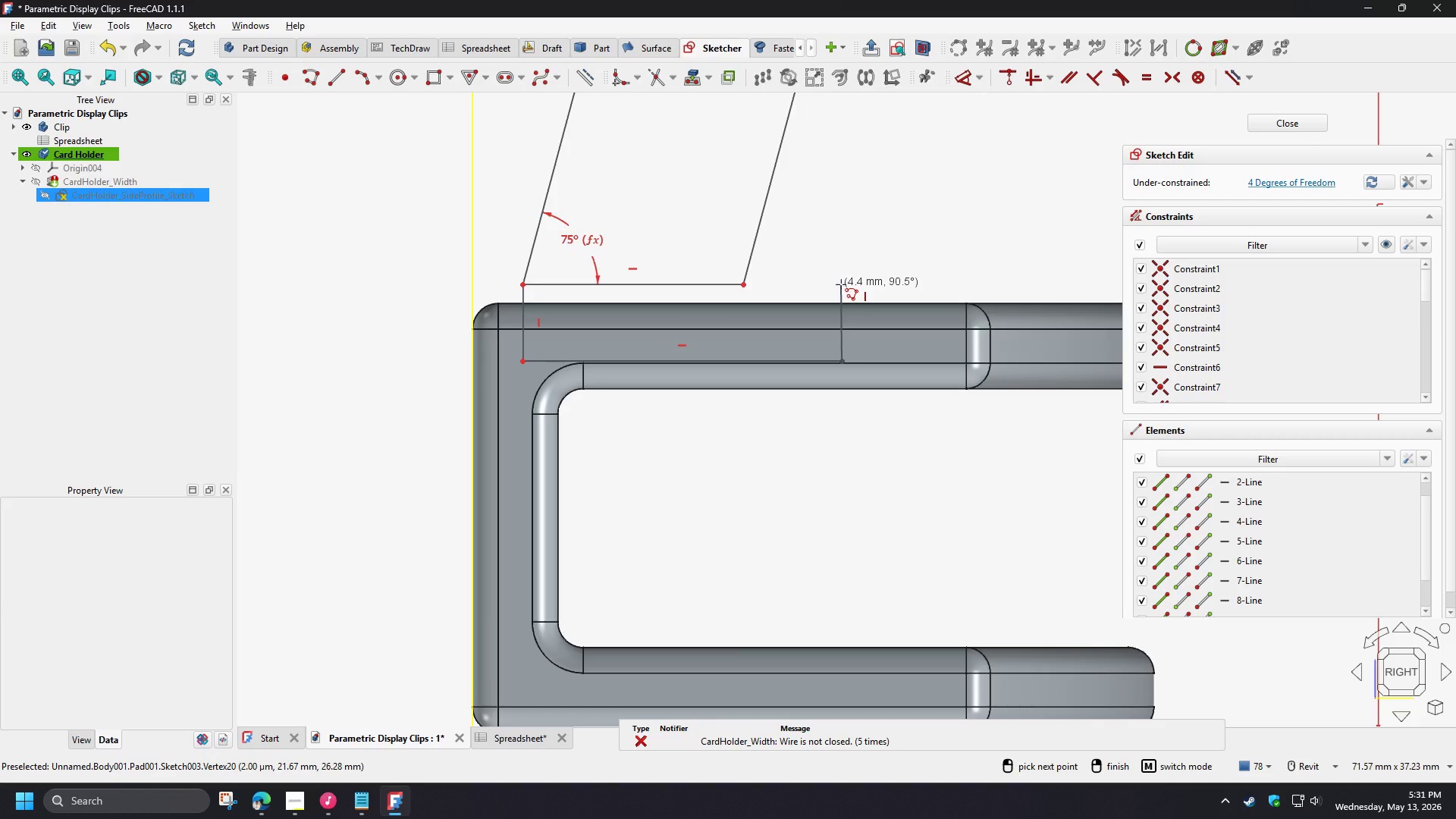 
wait(14.5)
 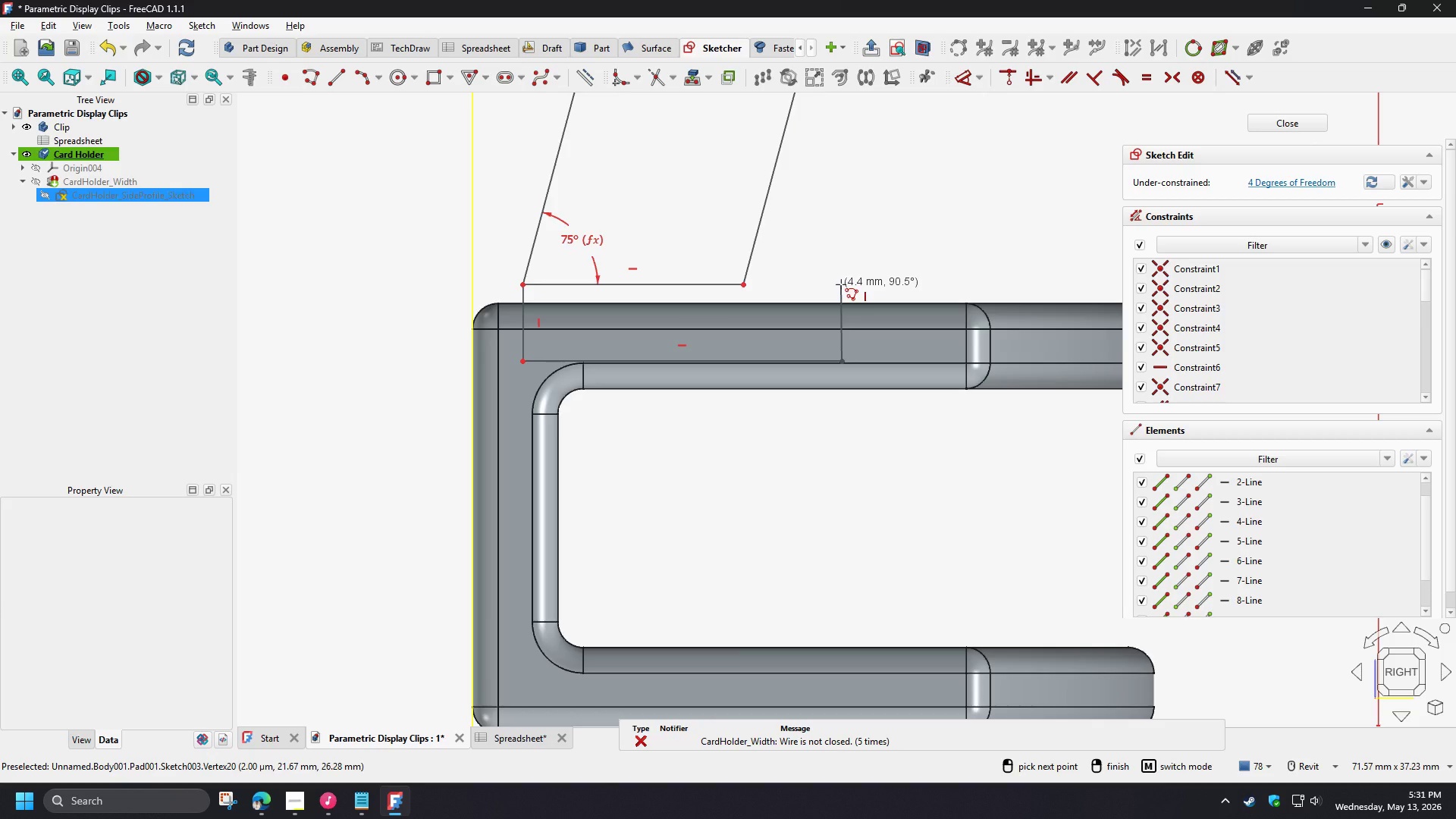 
left_click([841, 286])
 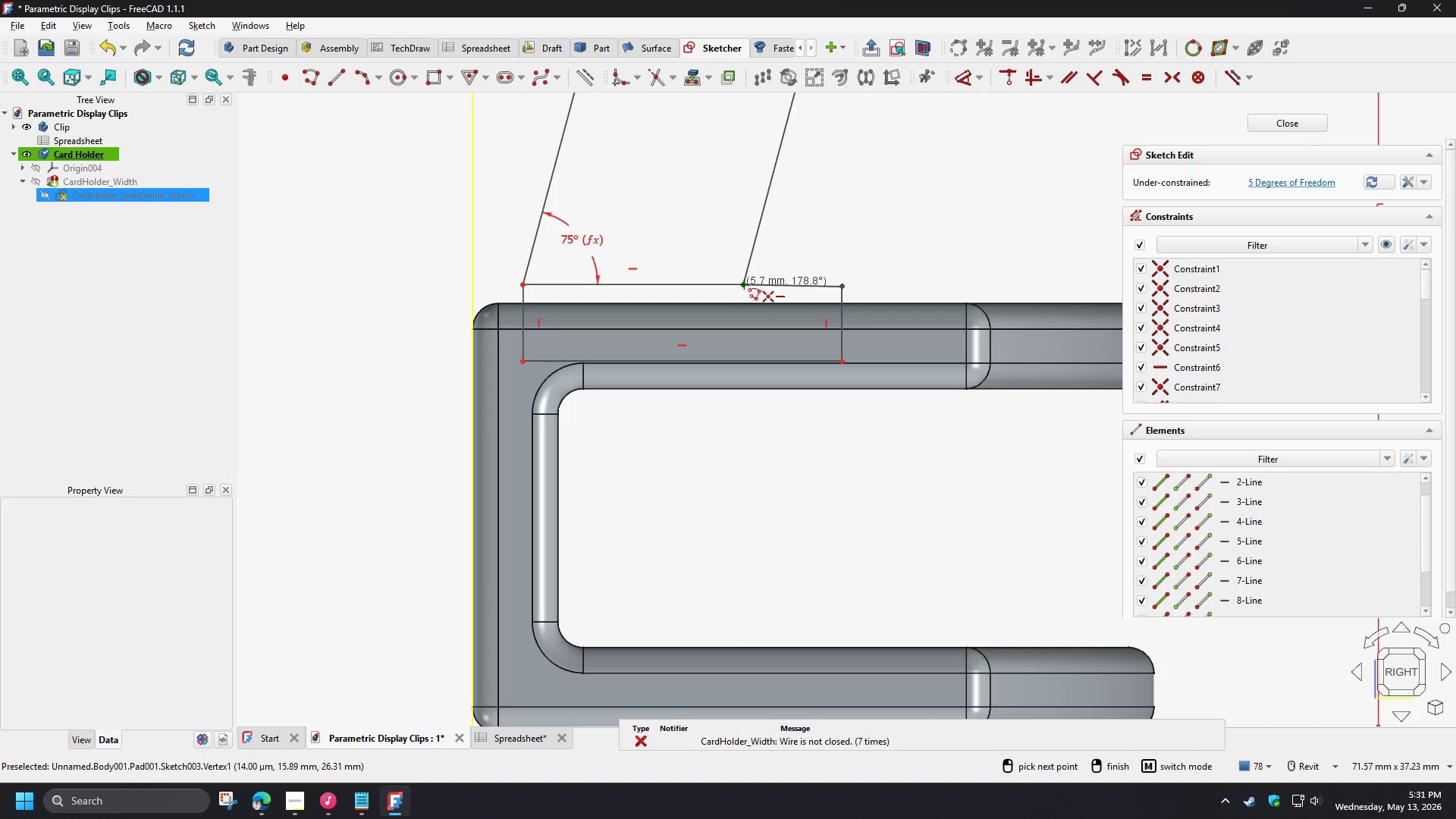 
left_click([744, 284])
 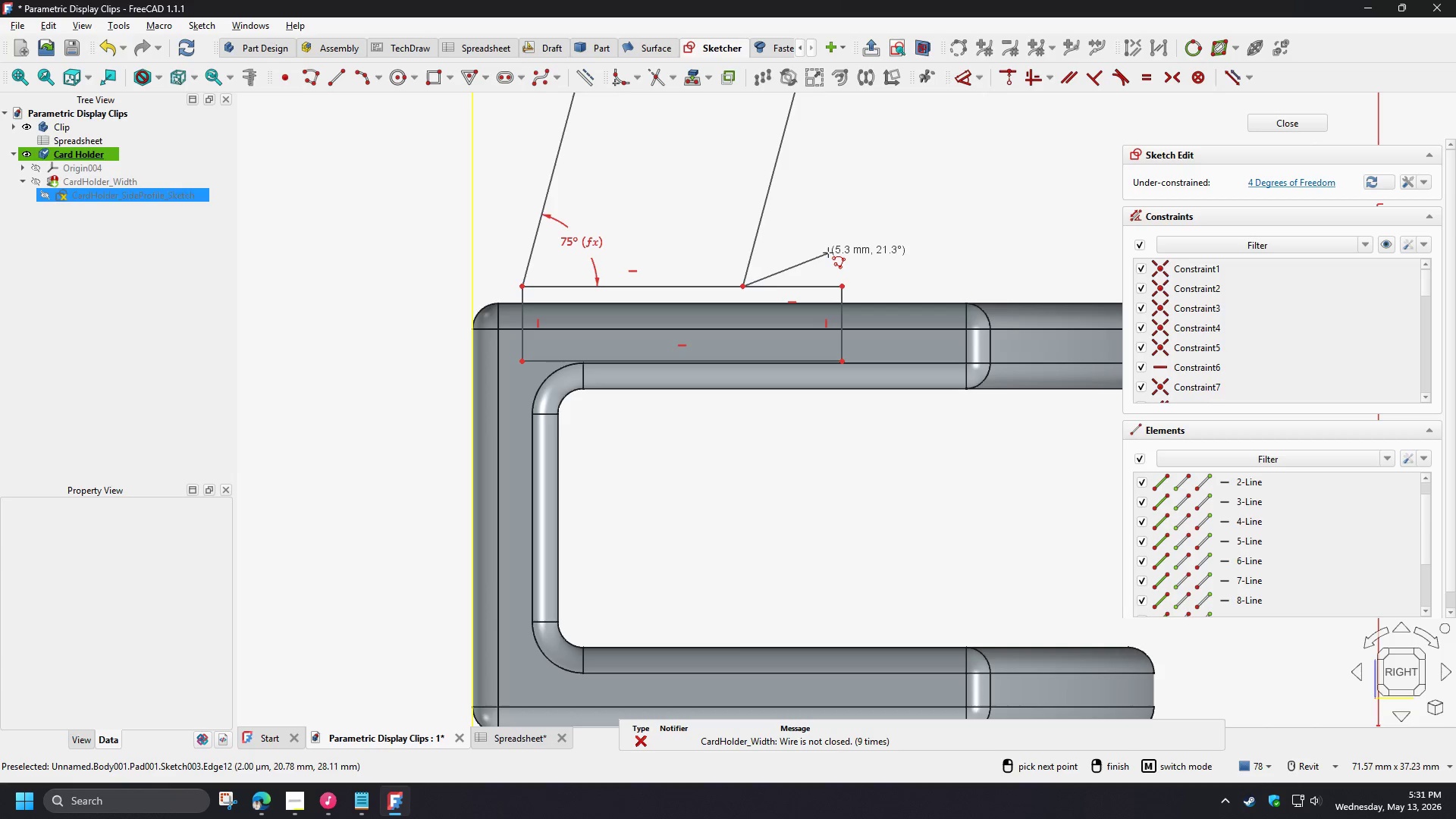 
right_click([828, 253])
 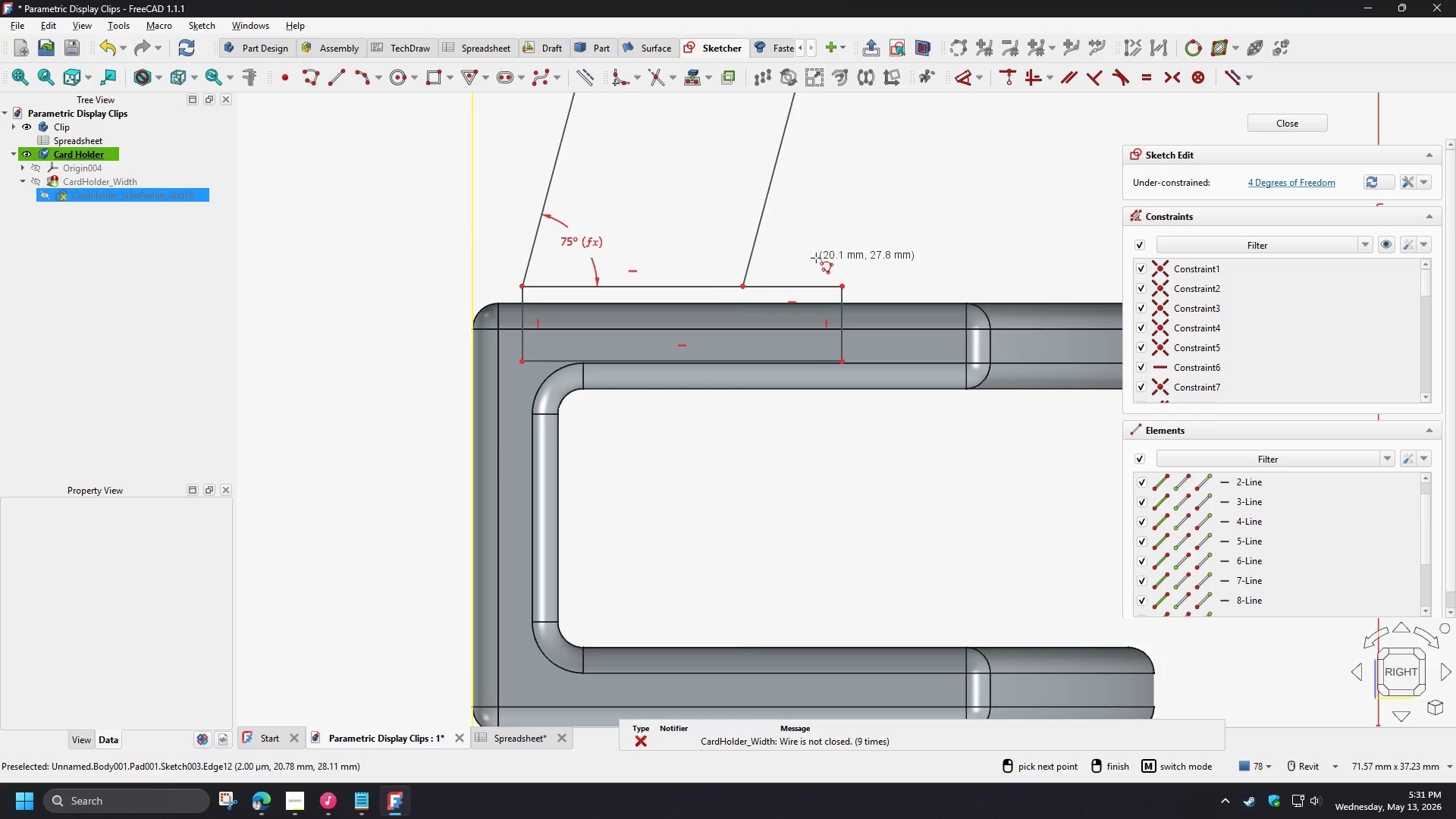 
right_click([786, 264])
 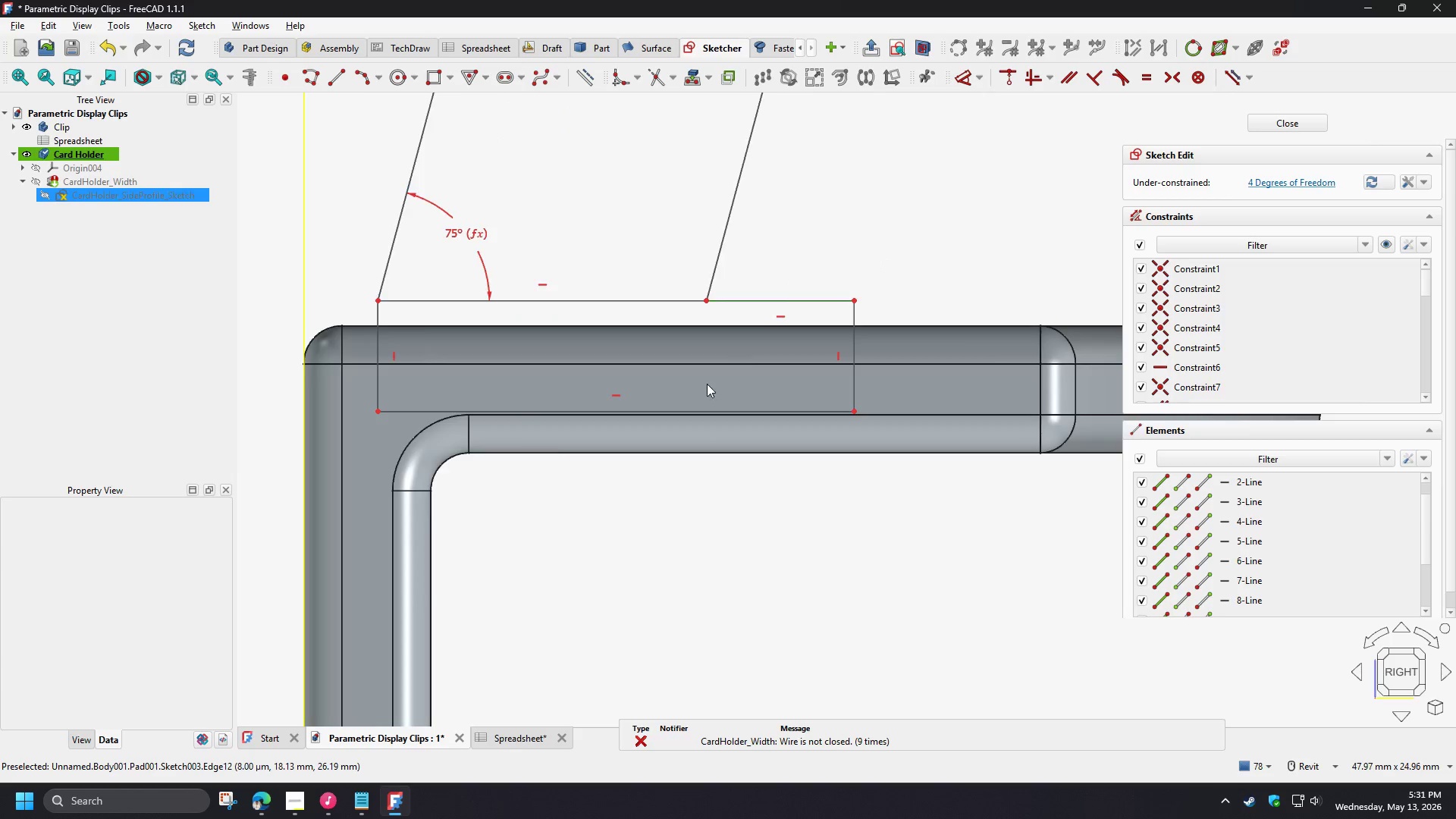 
scroll: coordinate [816, 258], scroll_direction: up, amount: 2.0
 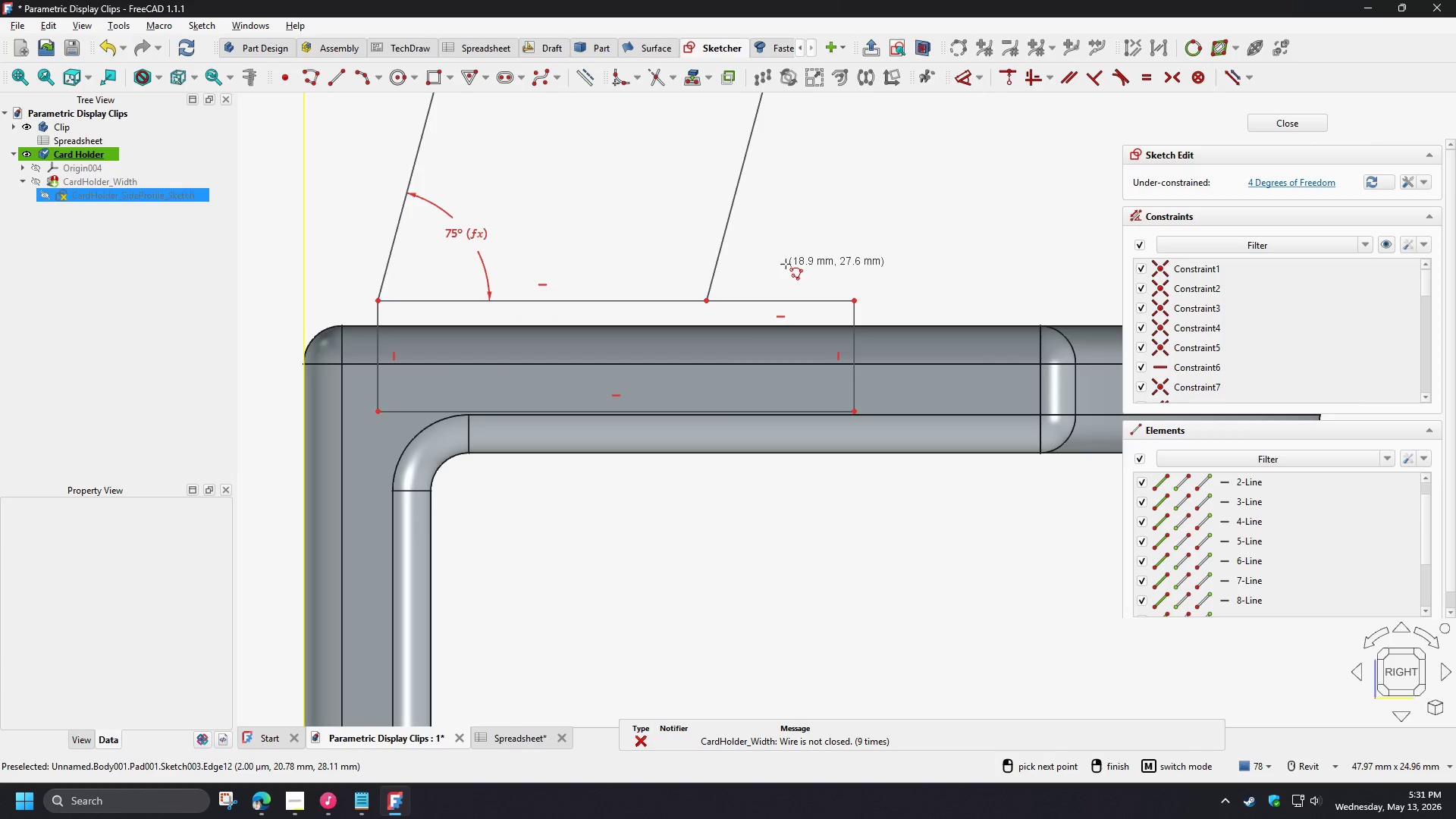 
scroll: coordinate [699, 397], scroll_direction: down, amount: 4.0
 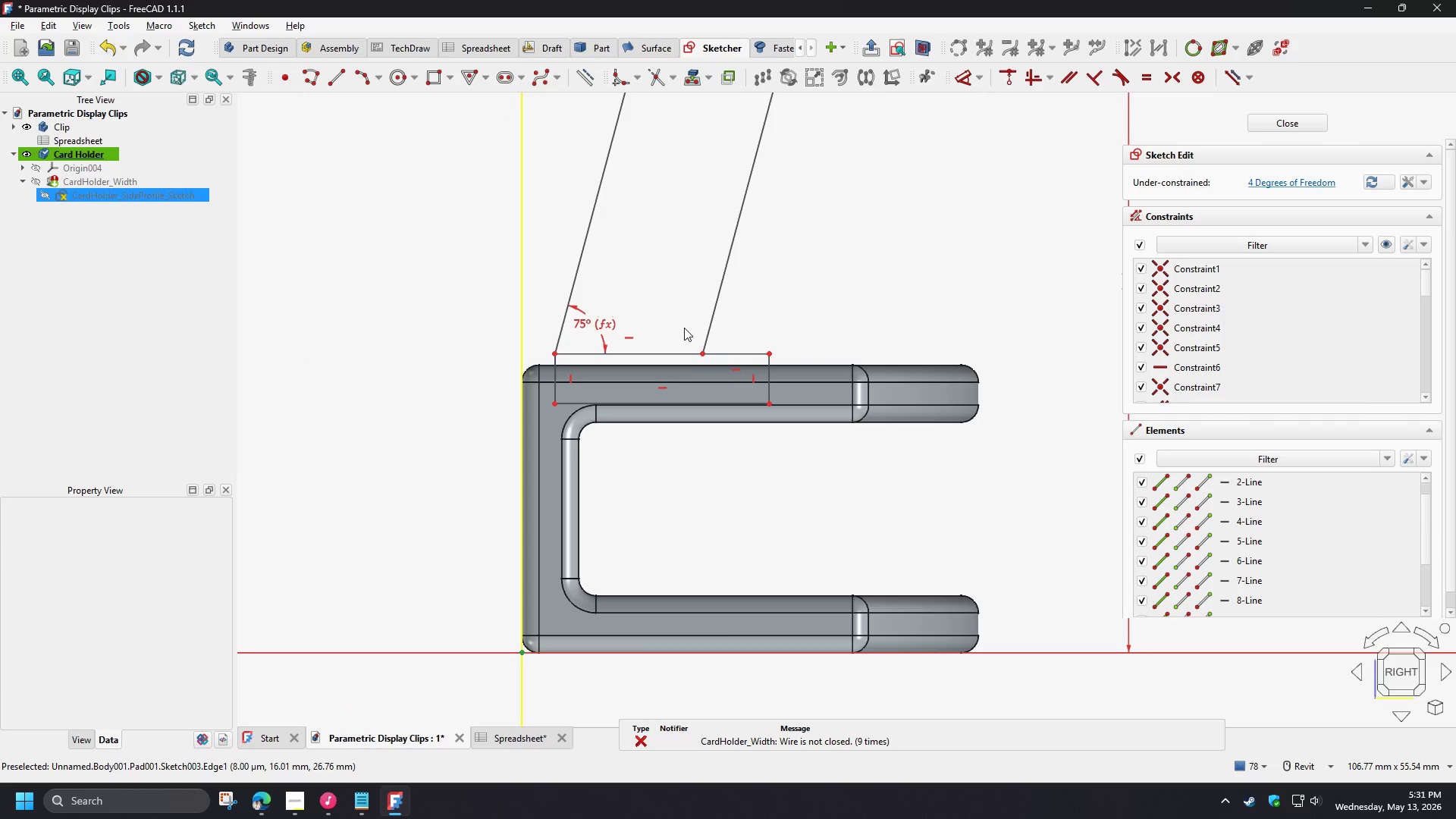 
scroll: coordinate [683, 359], scroll_direction: up, amount: 3.0
 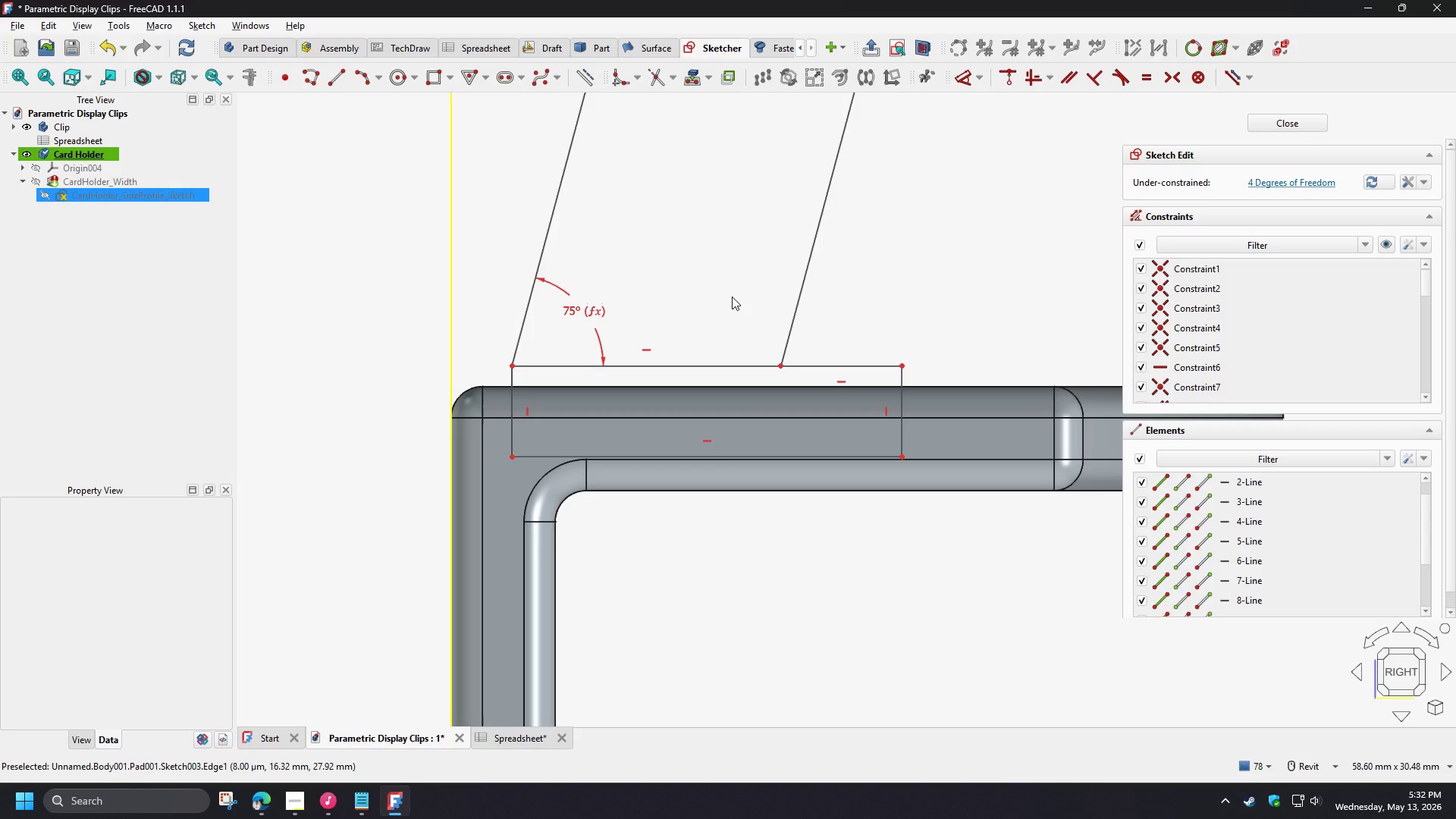 
wait(30.62)
 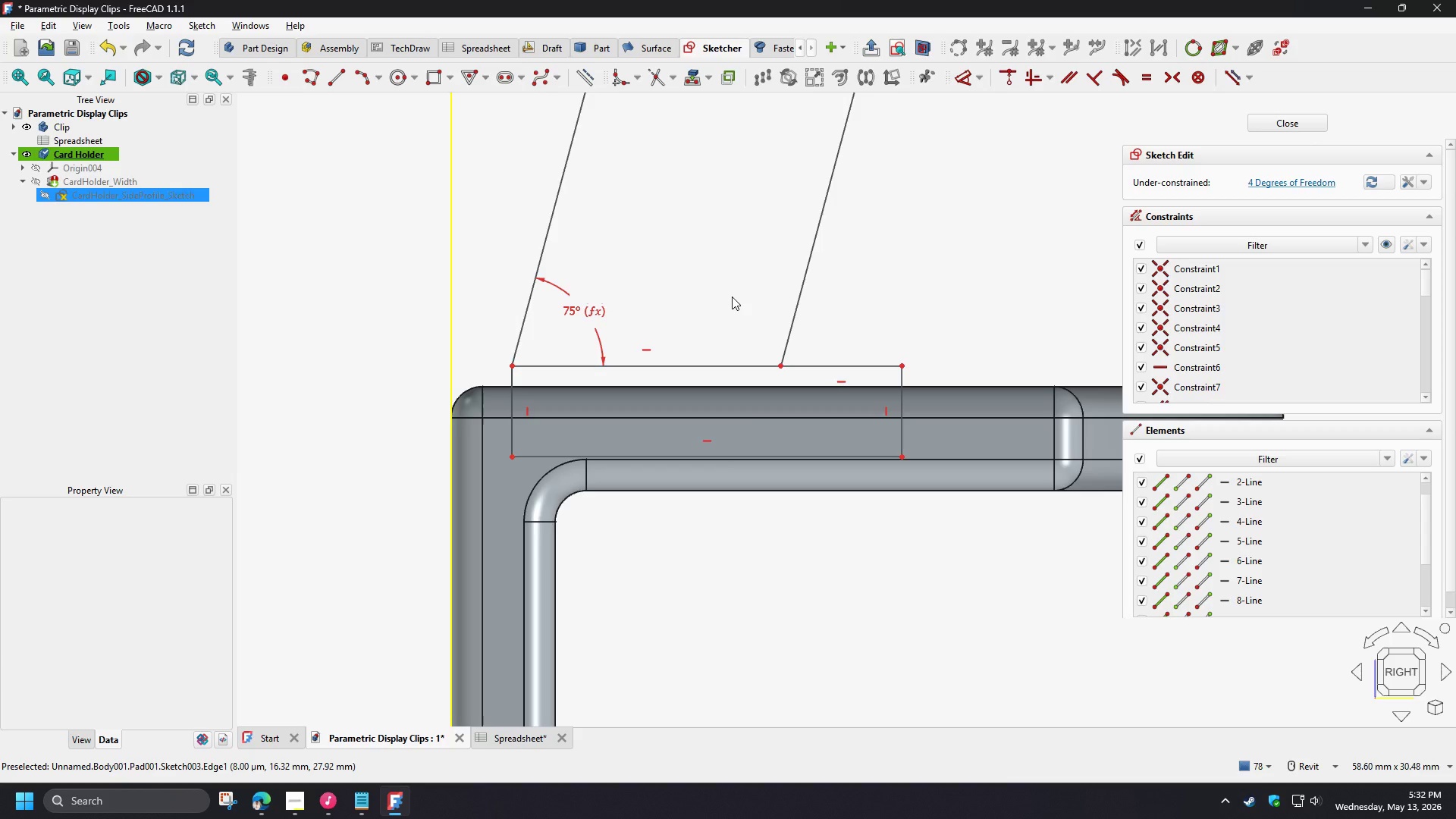 
scroll: coordinate [546, 336], scroll_direction: up, amount: 2.0
 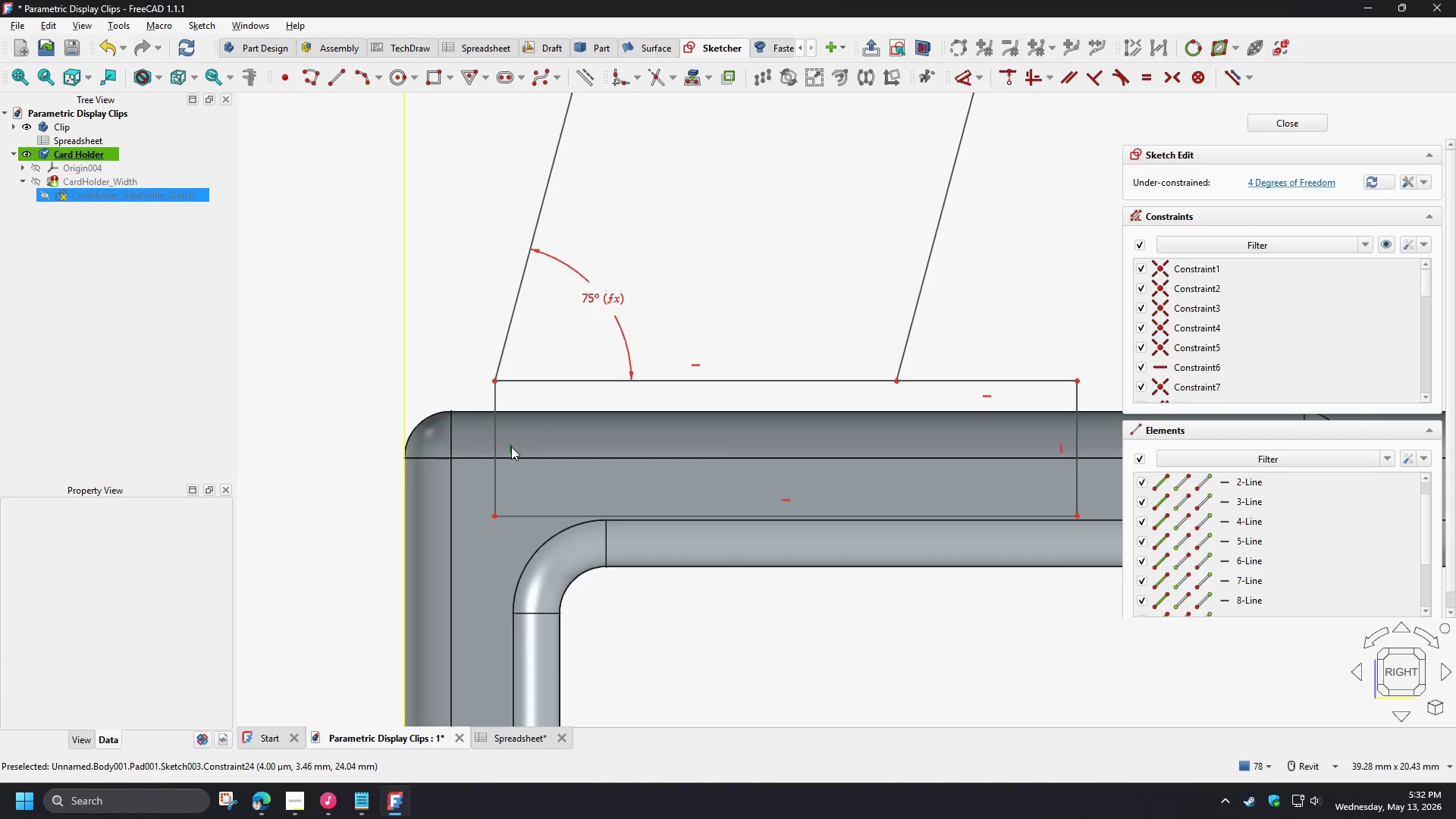 
left_click([511, 447])
 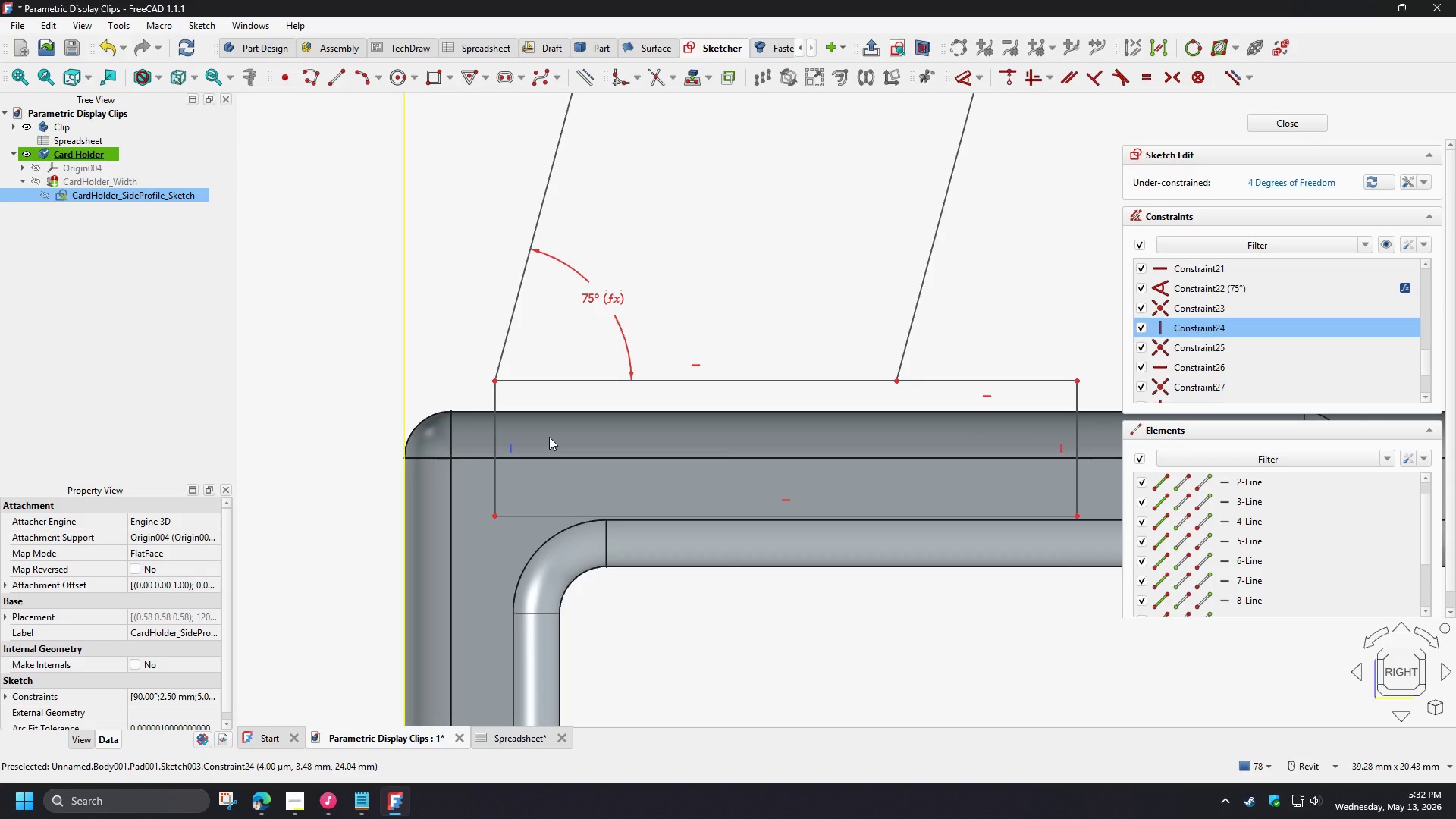 
key(Delete)
 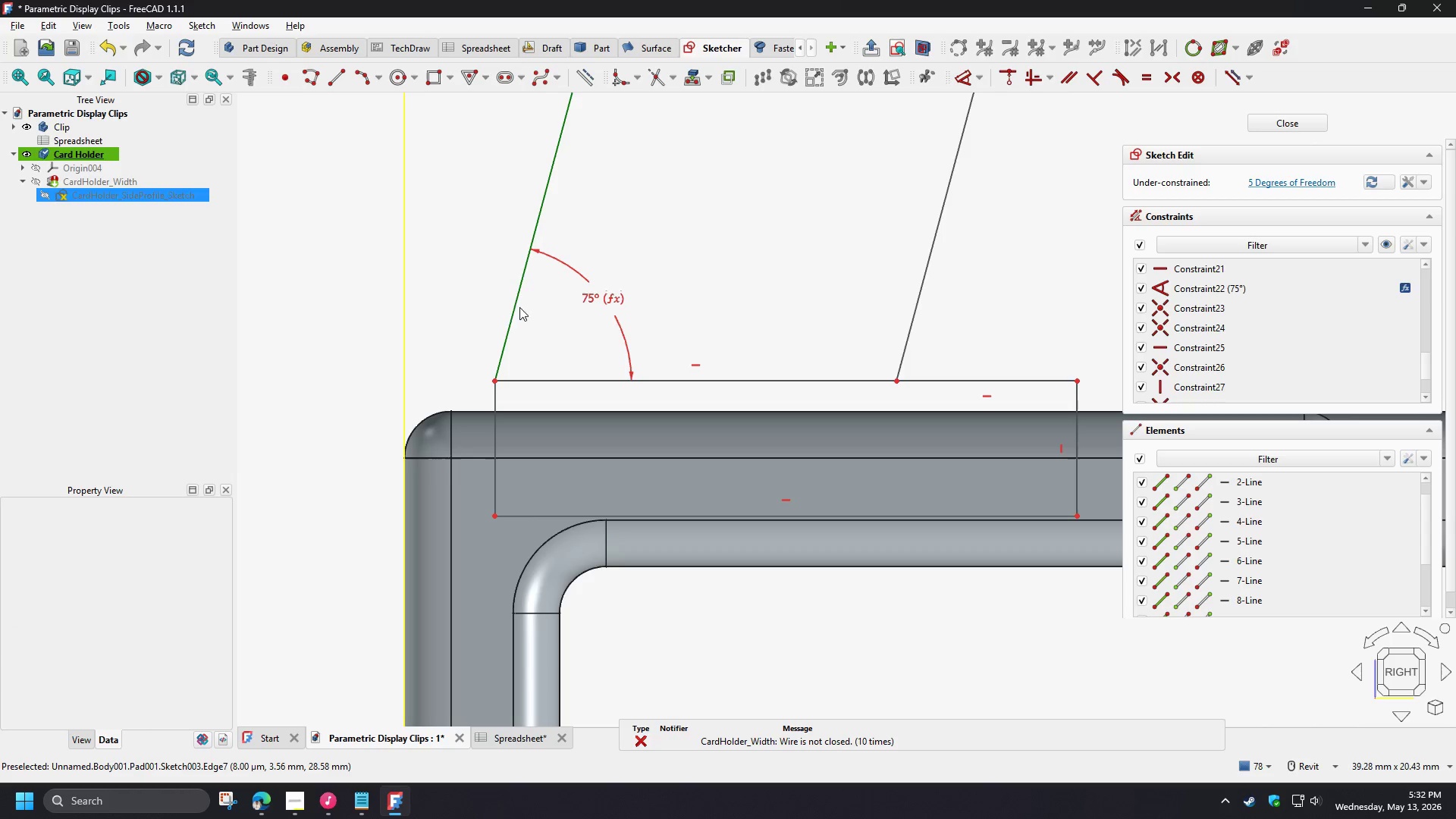 
left_click([538, 381])
 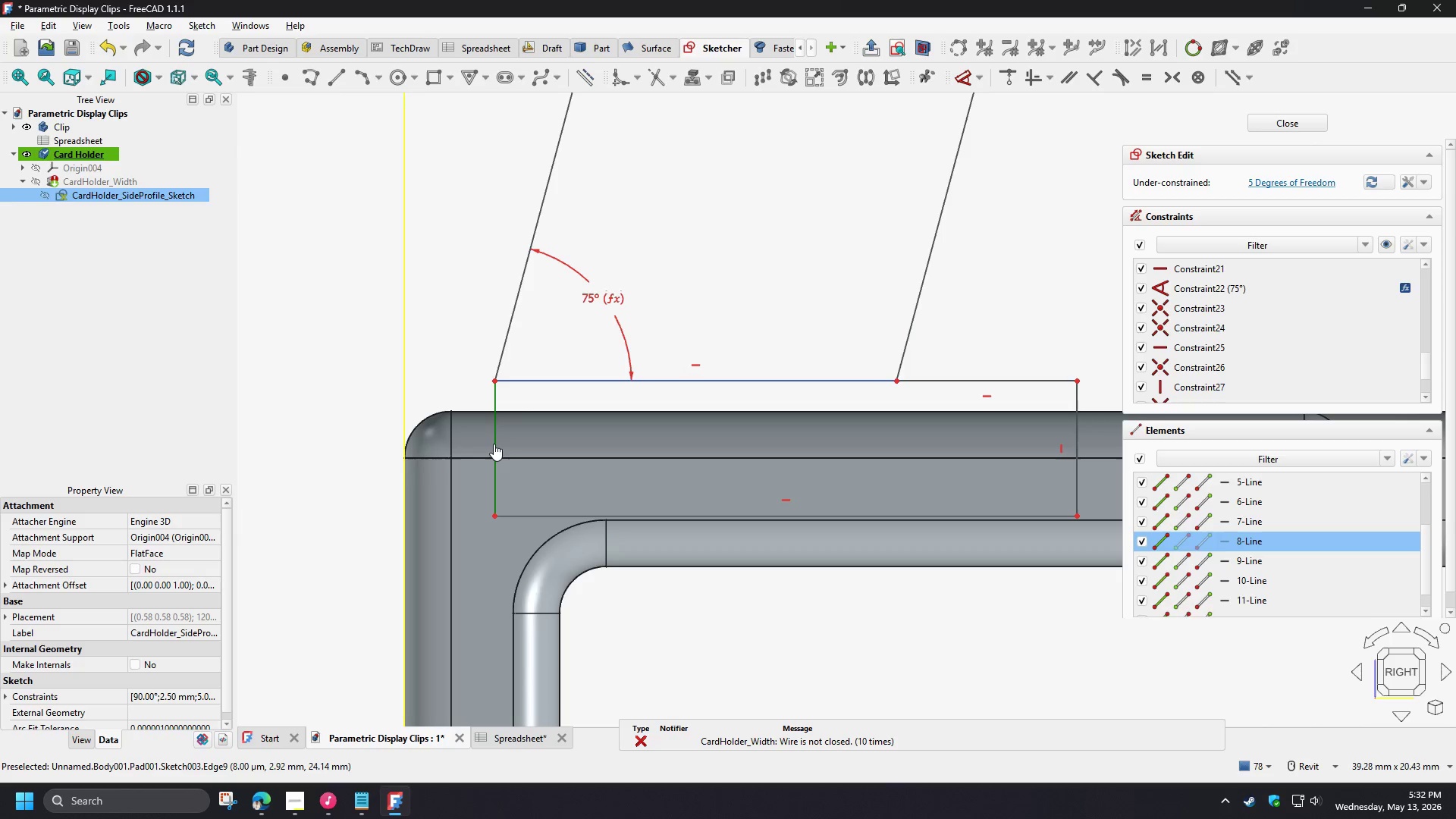 
key(D)
 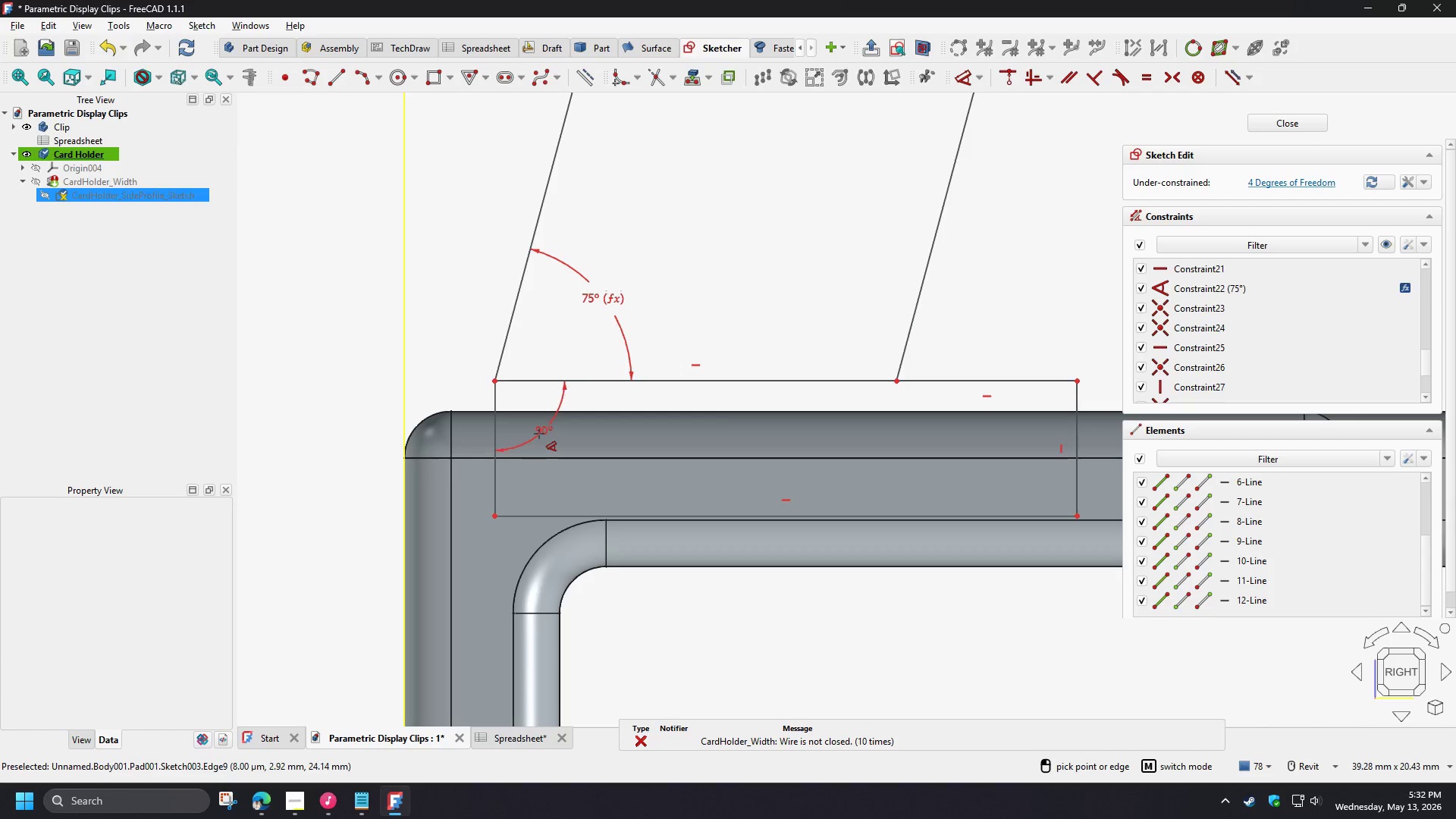 
left_click([537, 434])
 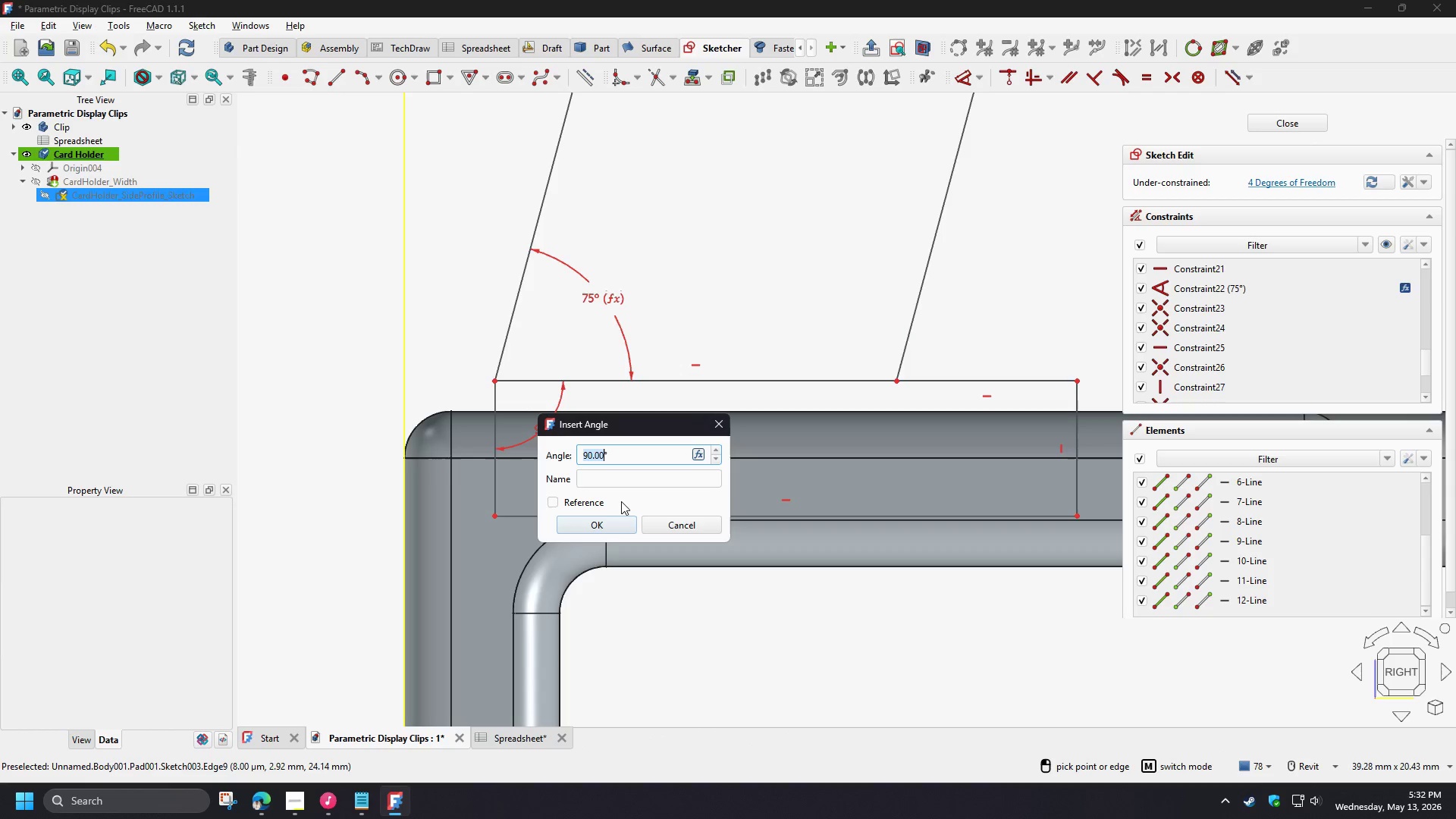 
key(Numpad9)
 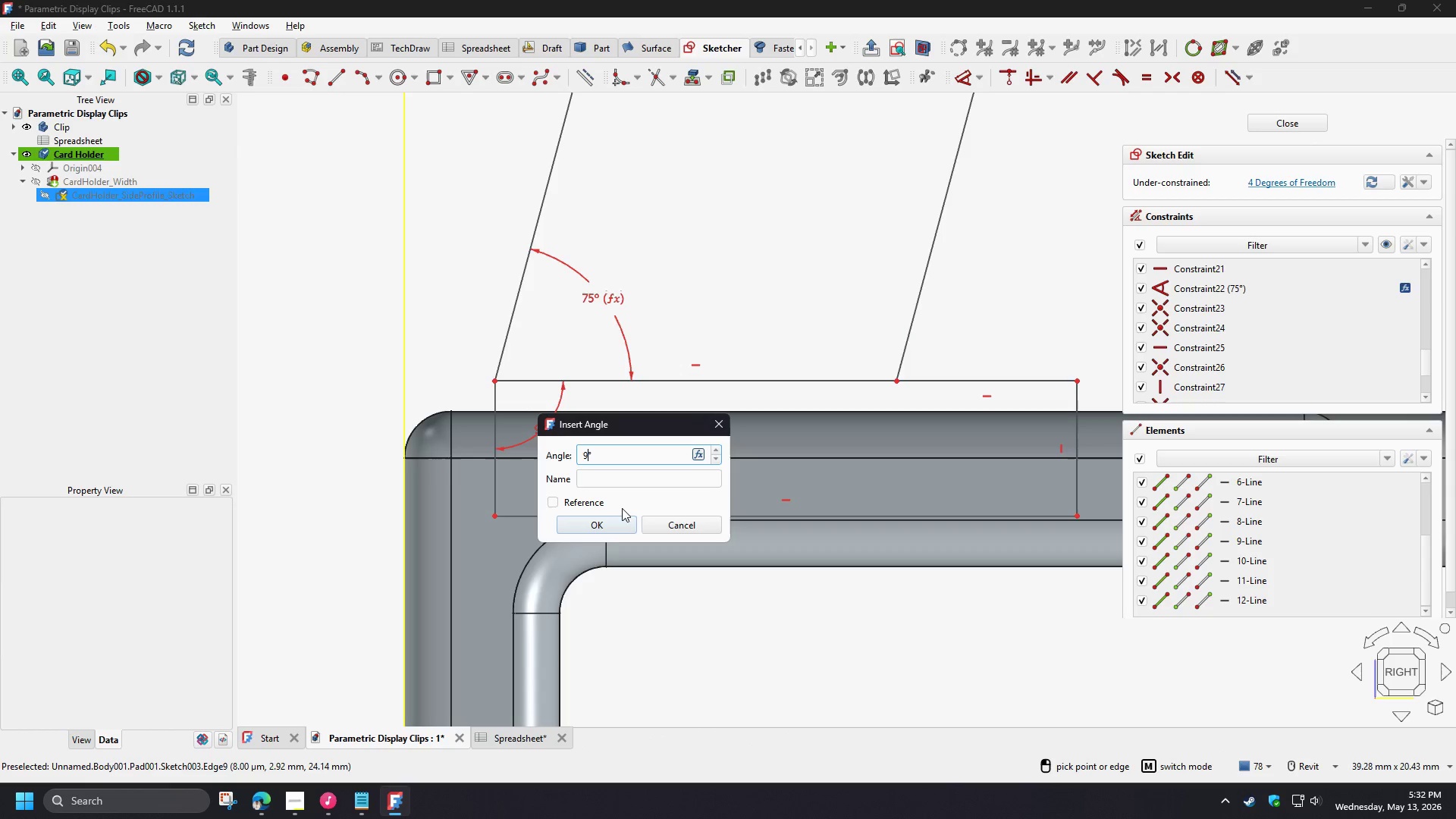 
key(Numpad0)
 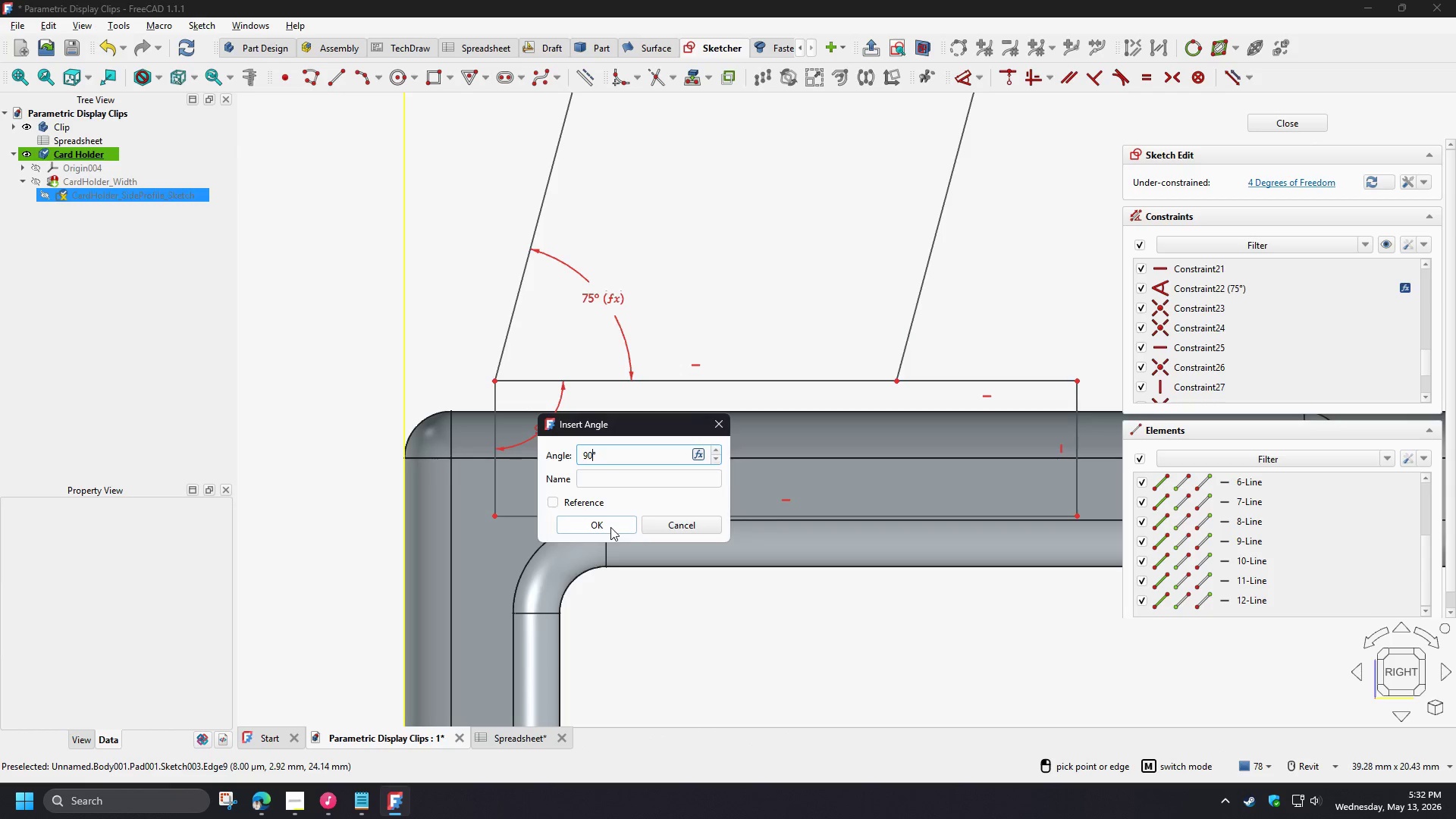 
left_click([610, 527])
 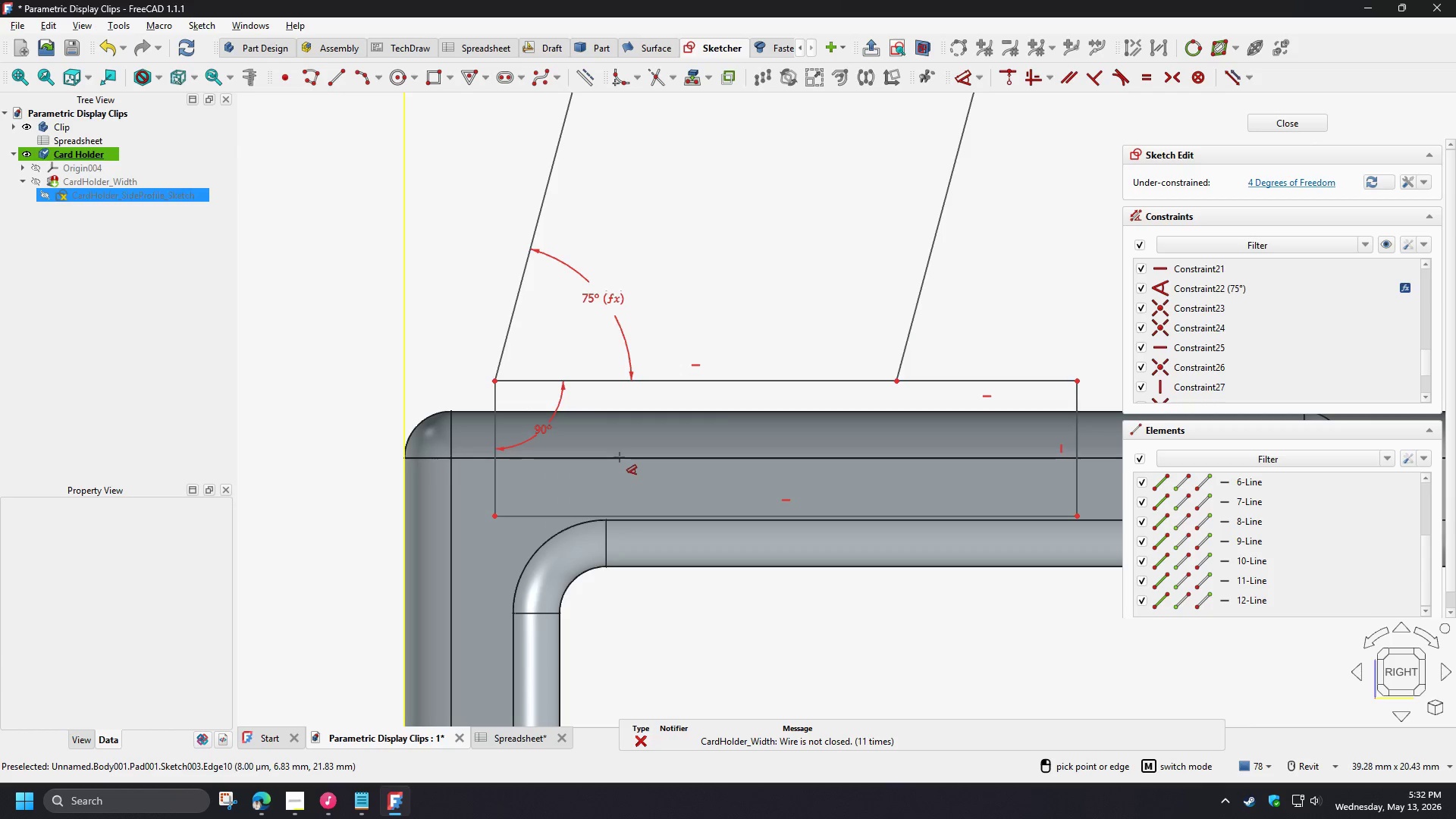 
right_click([635, 442])
 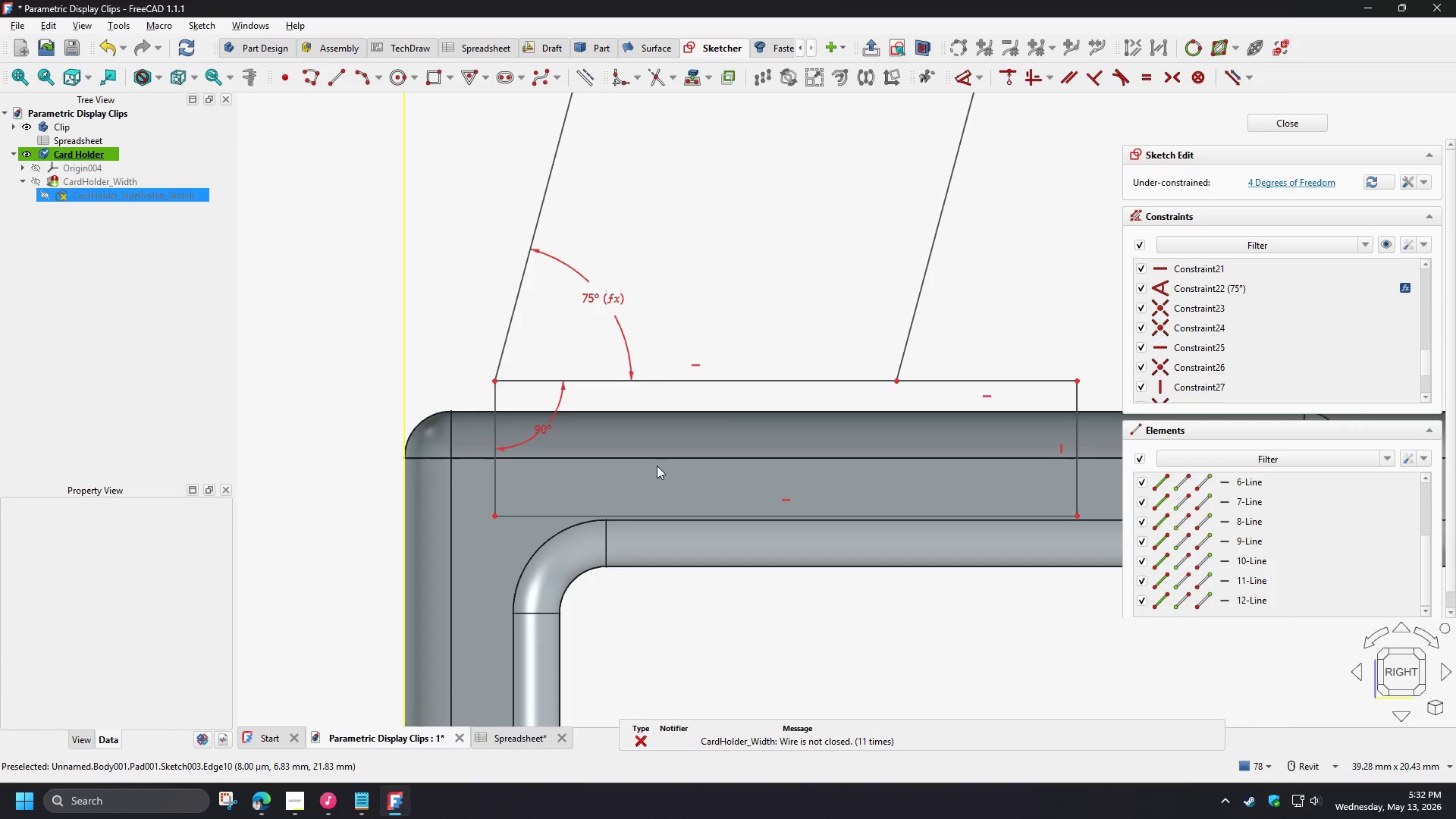 
scroll: coordinate [660, 482], scroll_direction: down, amount: 8.0
 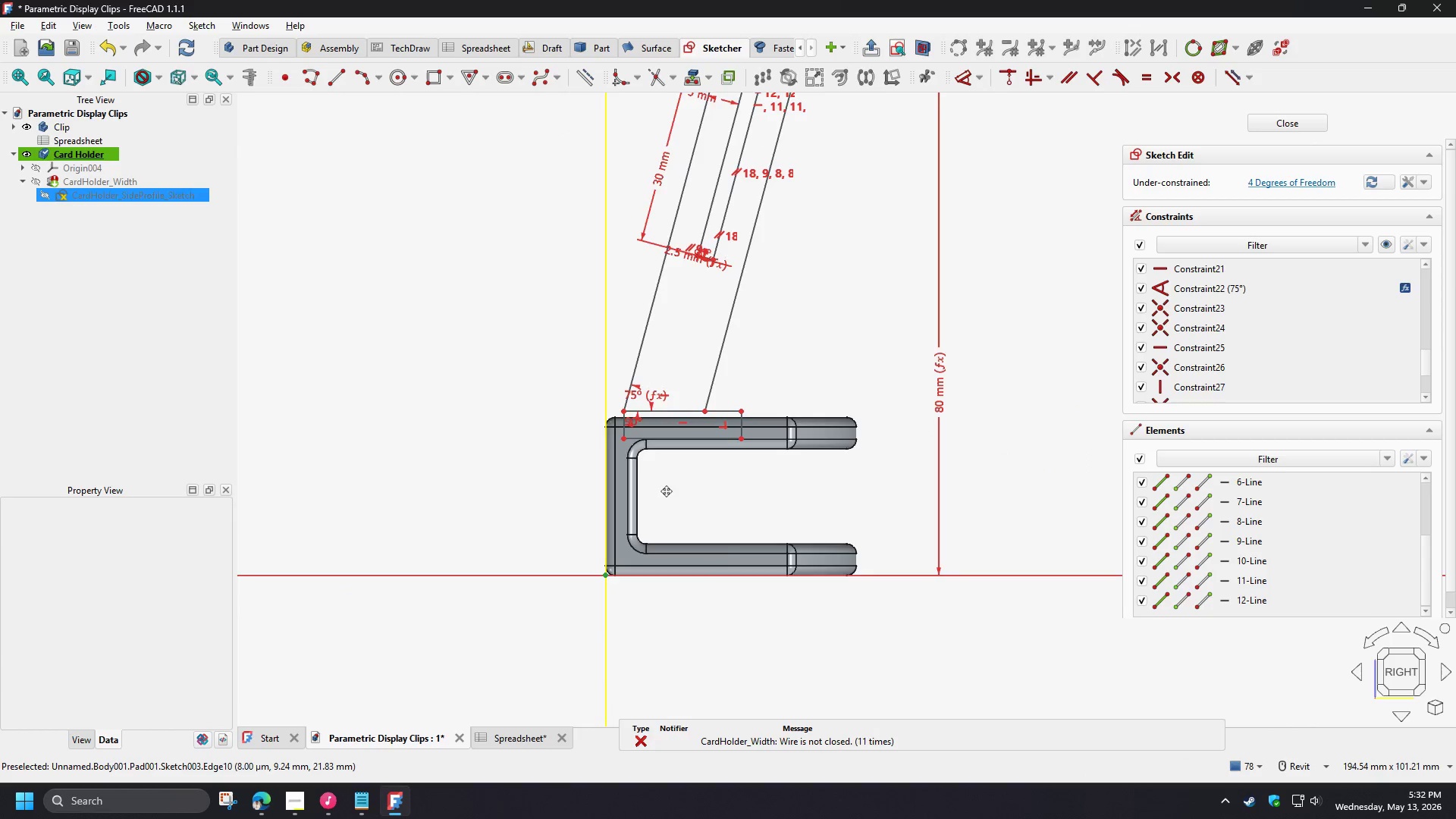 
scroll: coordinate [656, 481], scroll_direction: up, amount: 2.0
 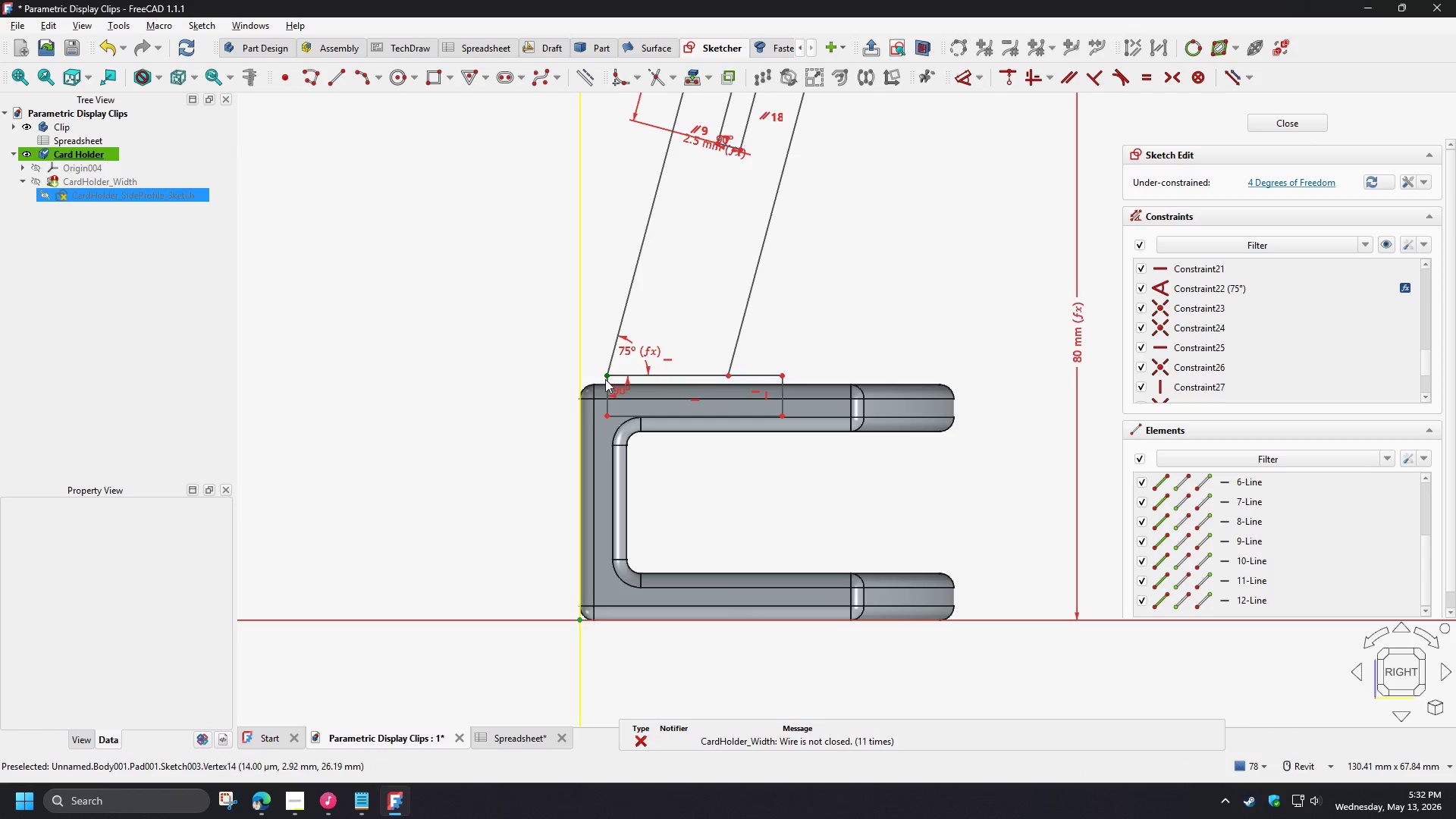 
left_click([605, 379])
 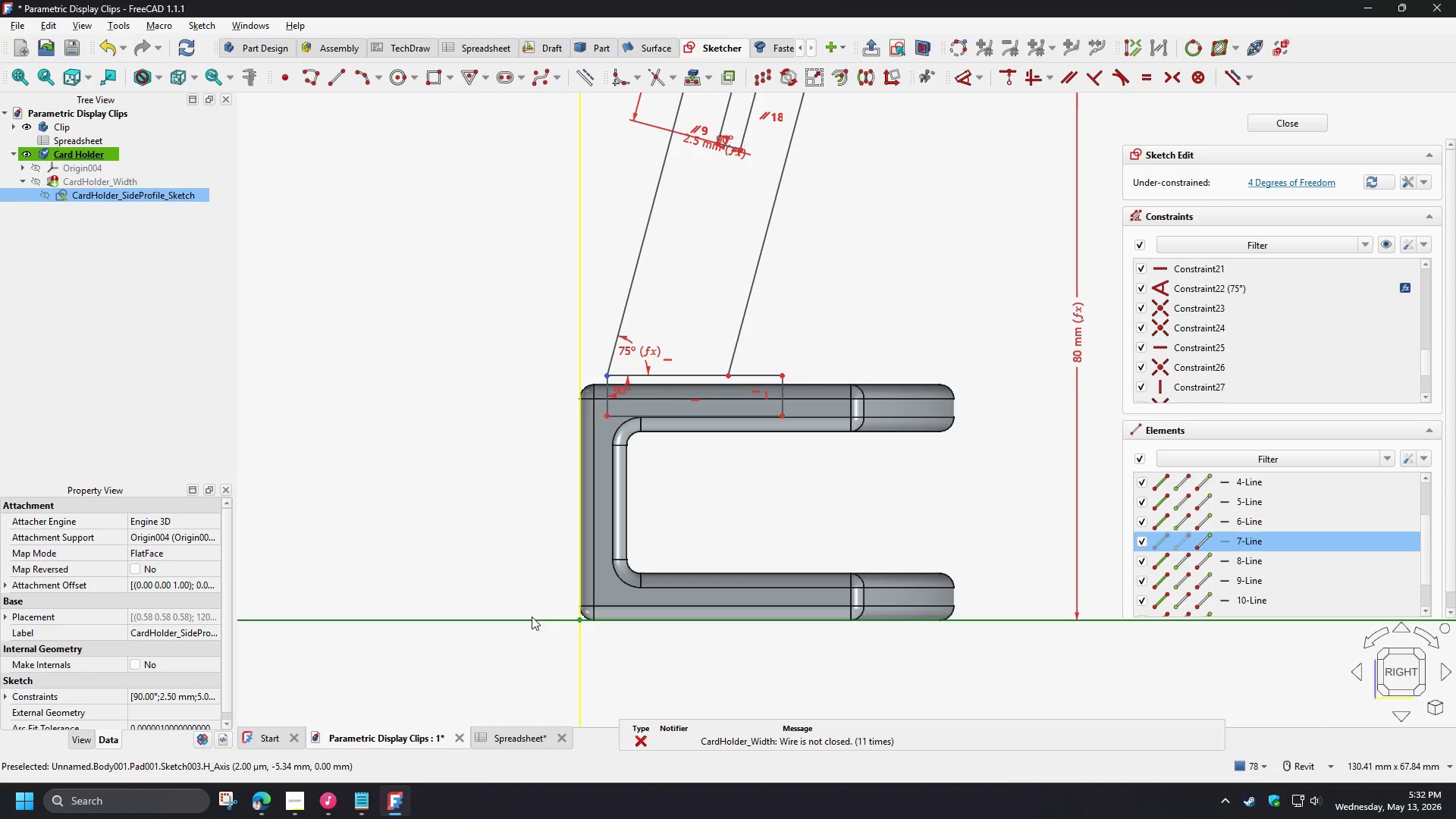 
left_click([532, 617])
 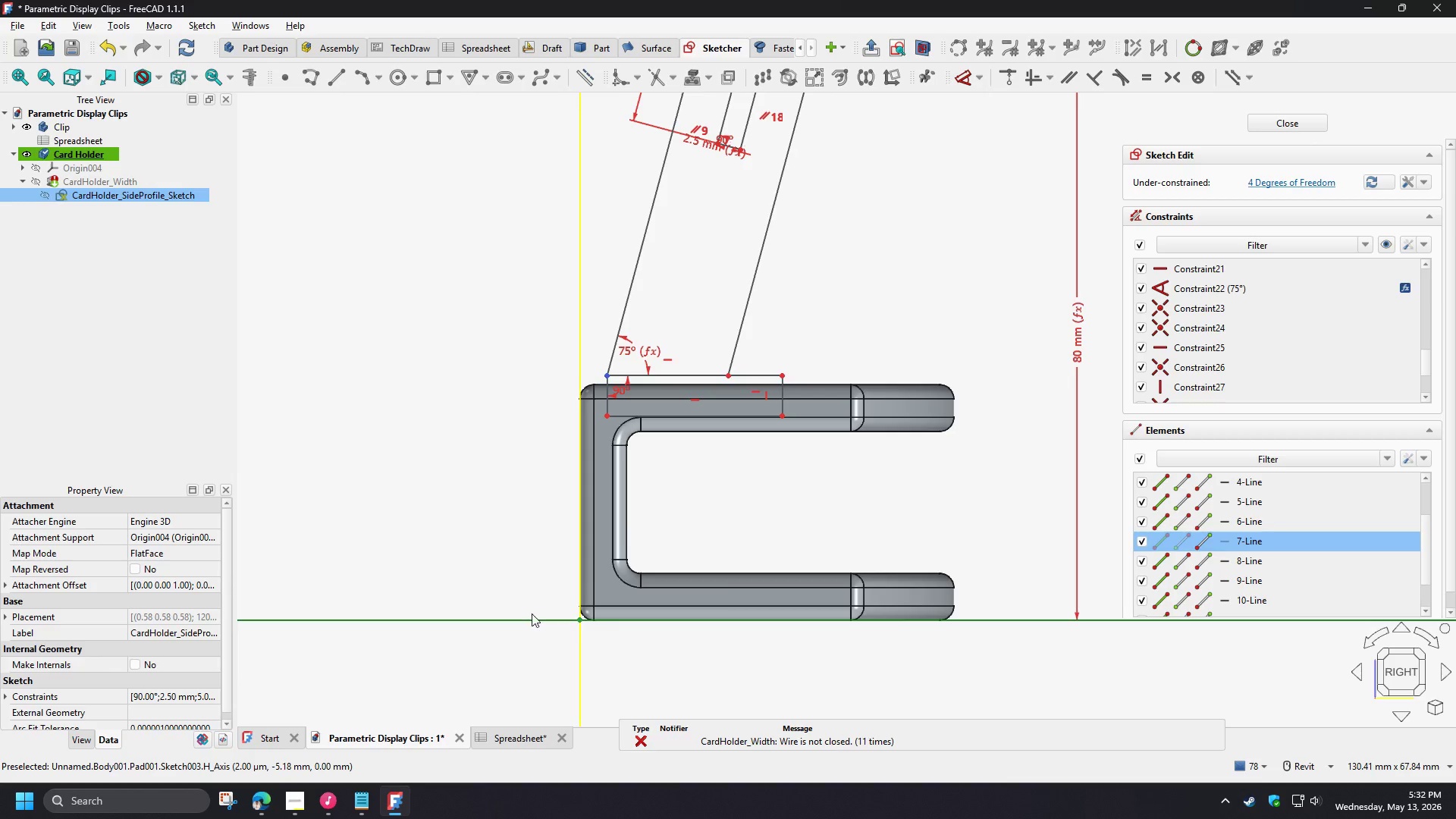 
key(D)
 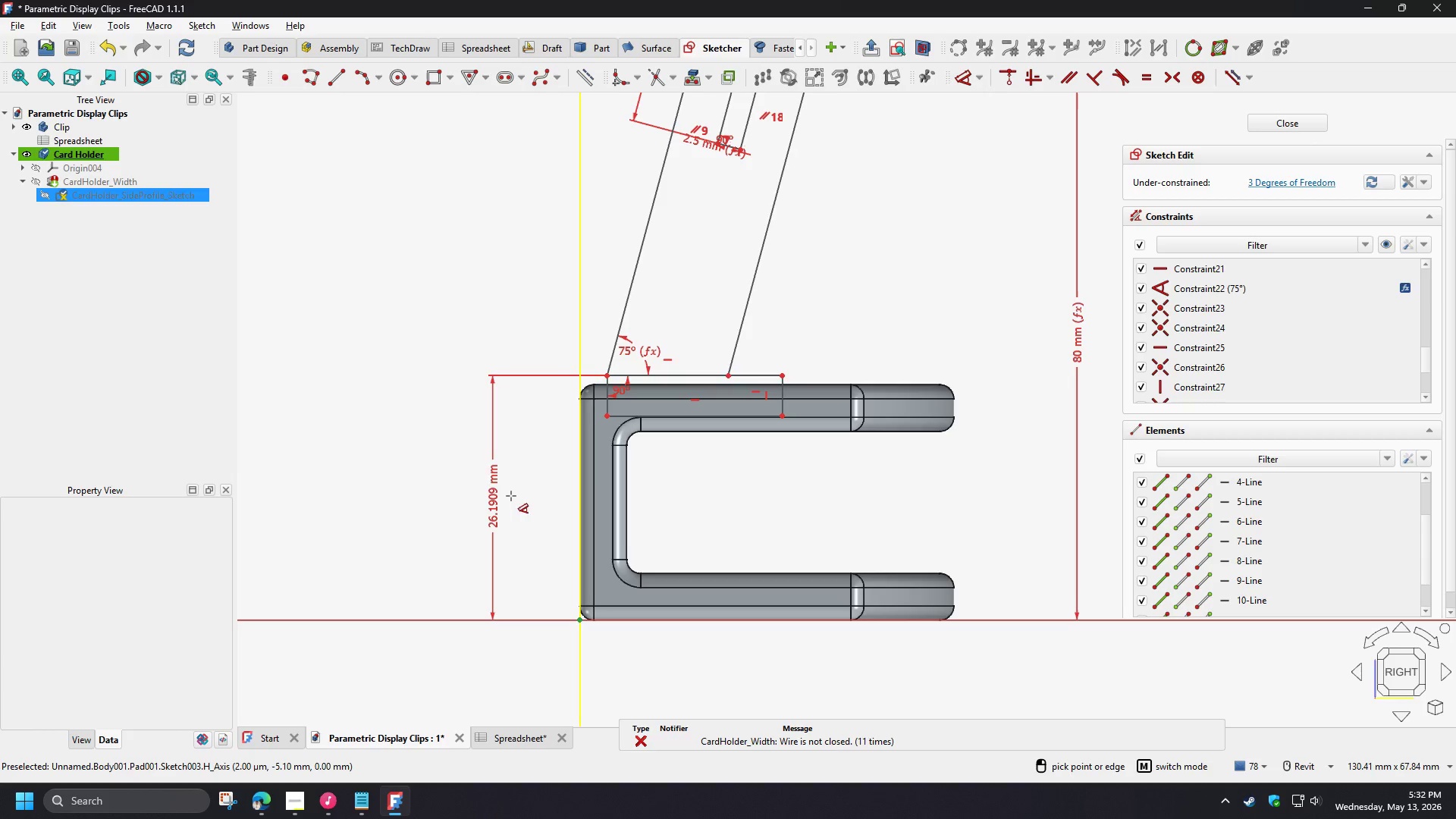 
left_click([512, 509])
 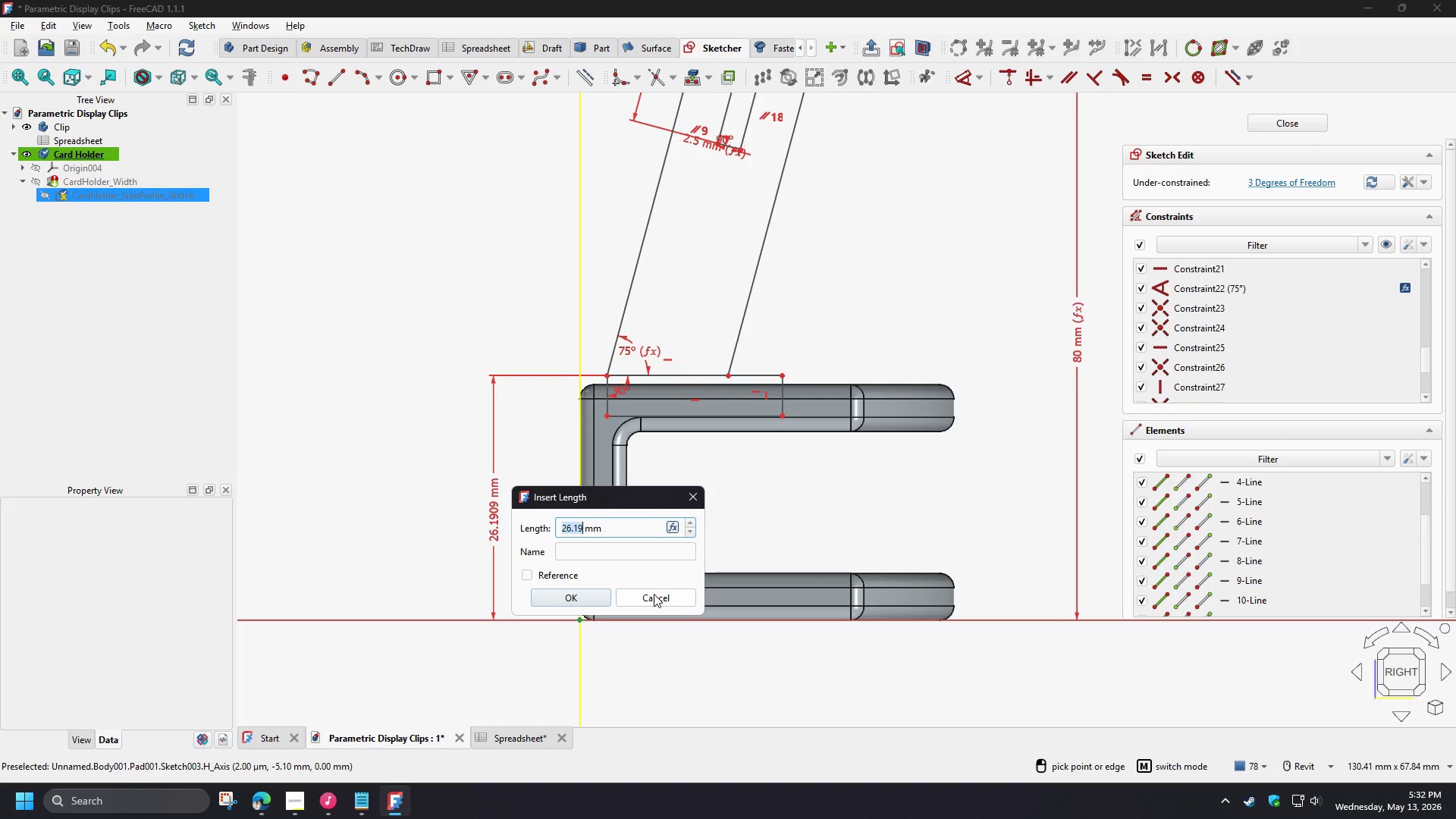 
wait(15.86)
 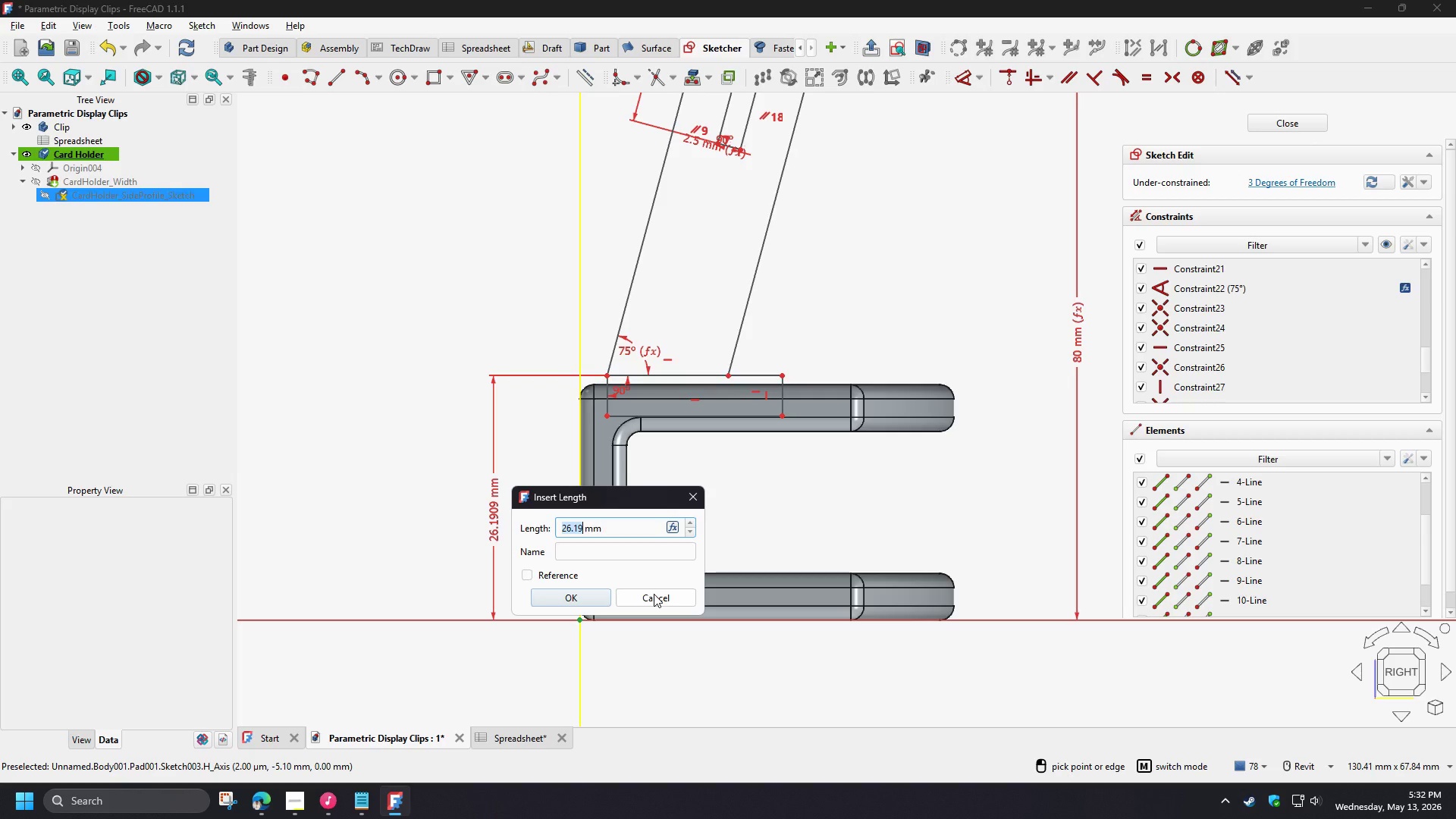 
left_click([654, 594])
 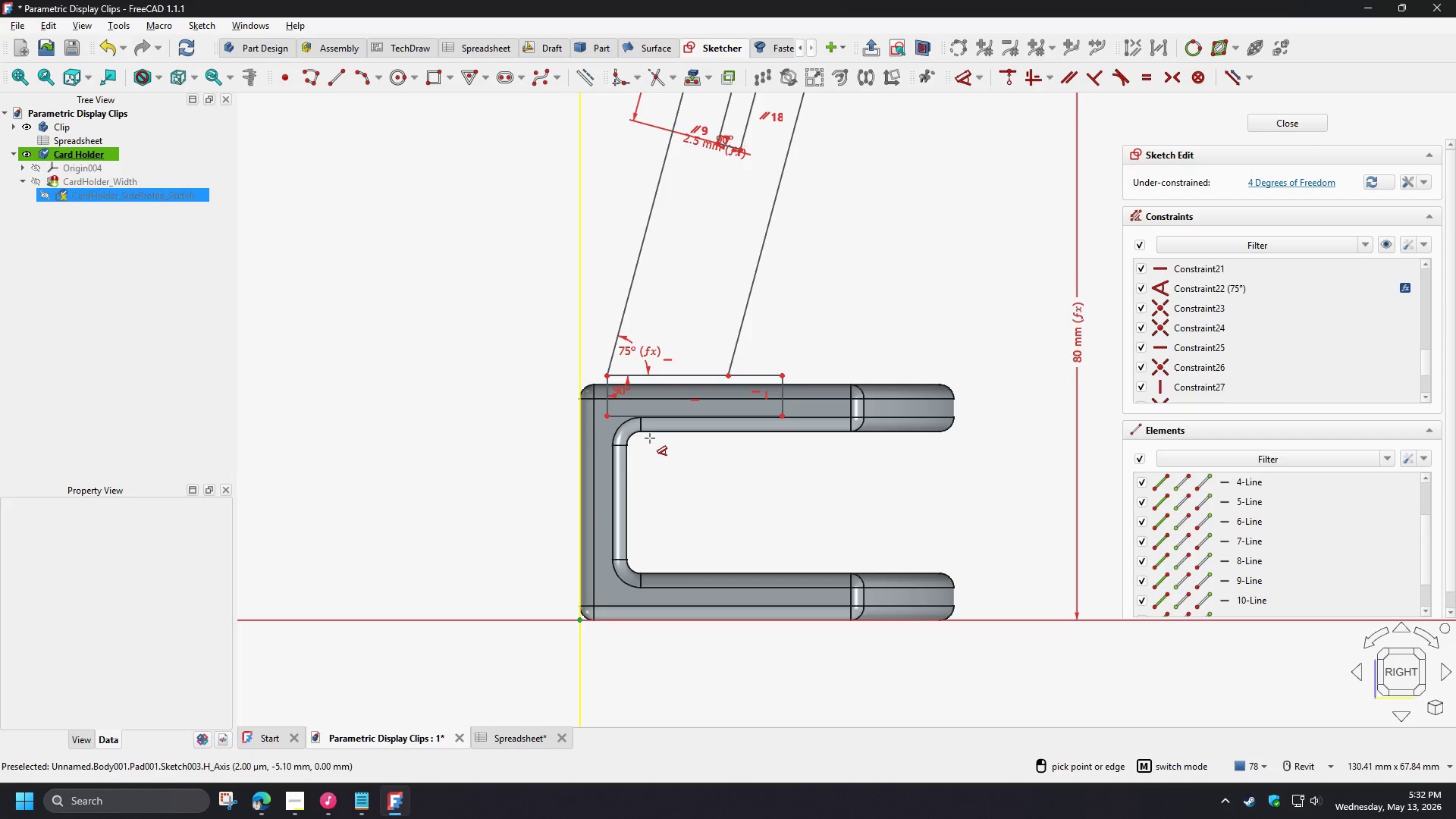 
scroll: coordinate [632, 403], scroll_direction: up, amount: 6.0
 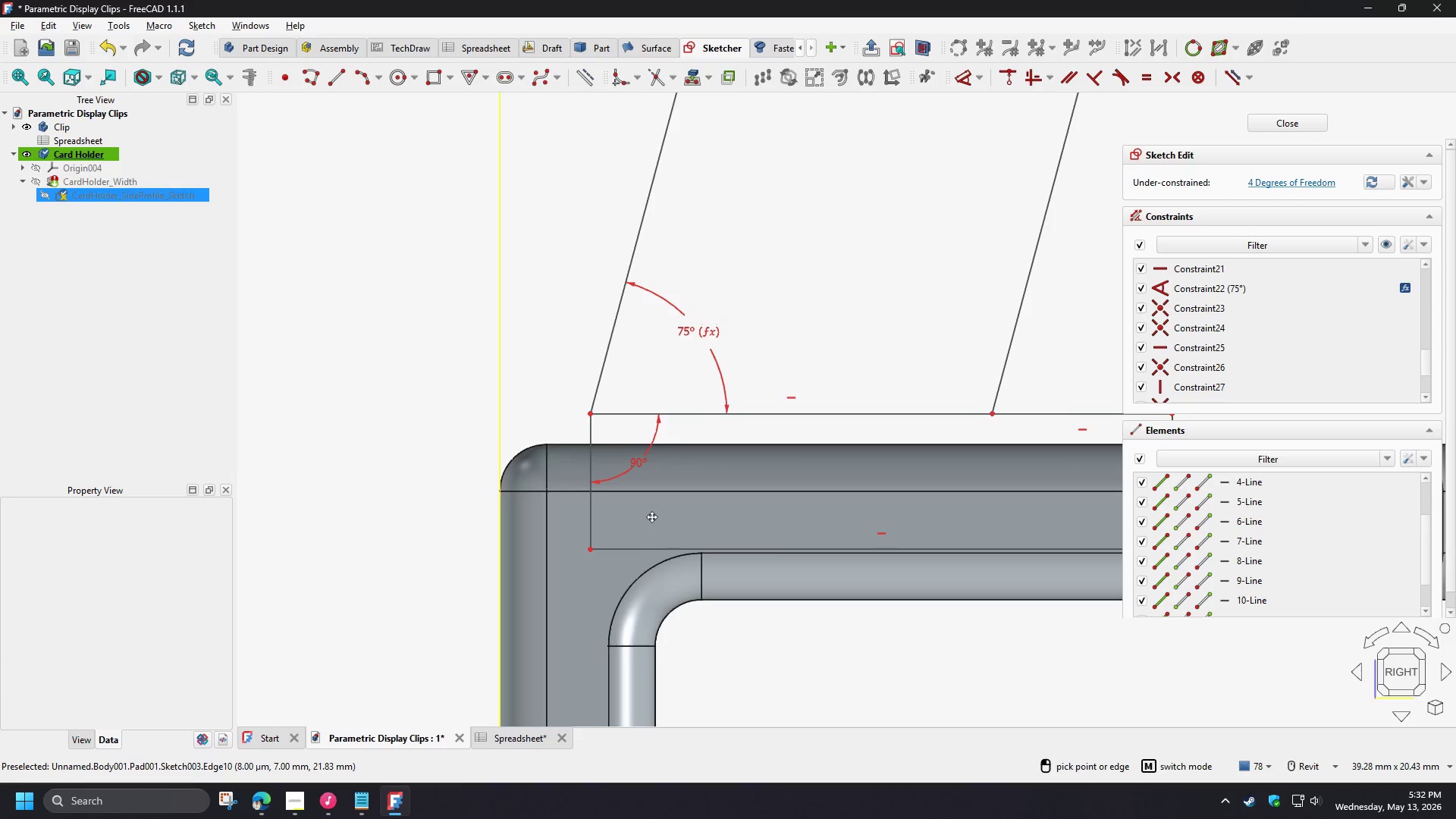 
right_click([645, 508])
 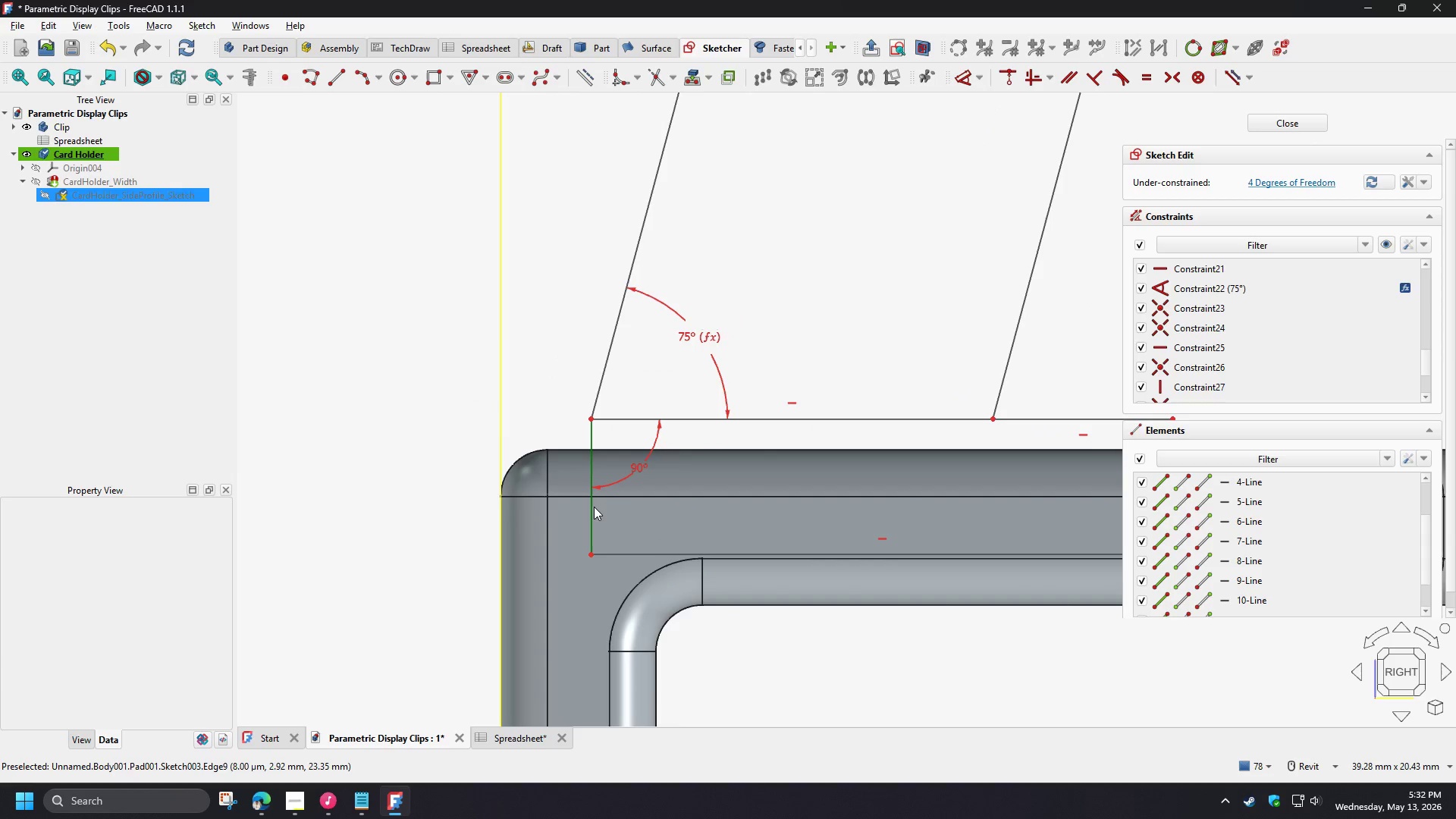 
left_click([590, 507])
 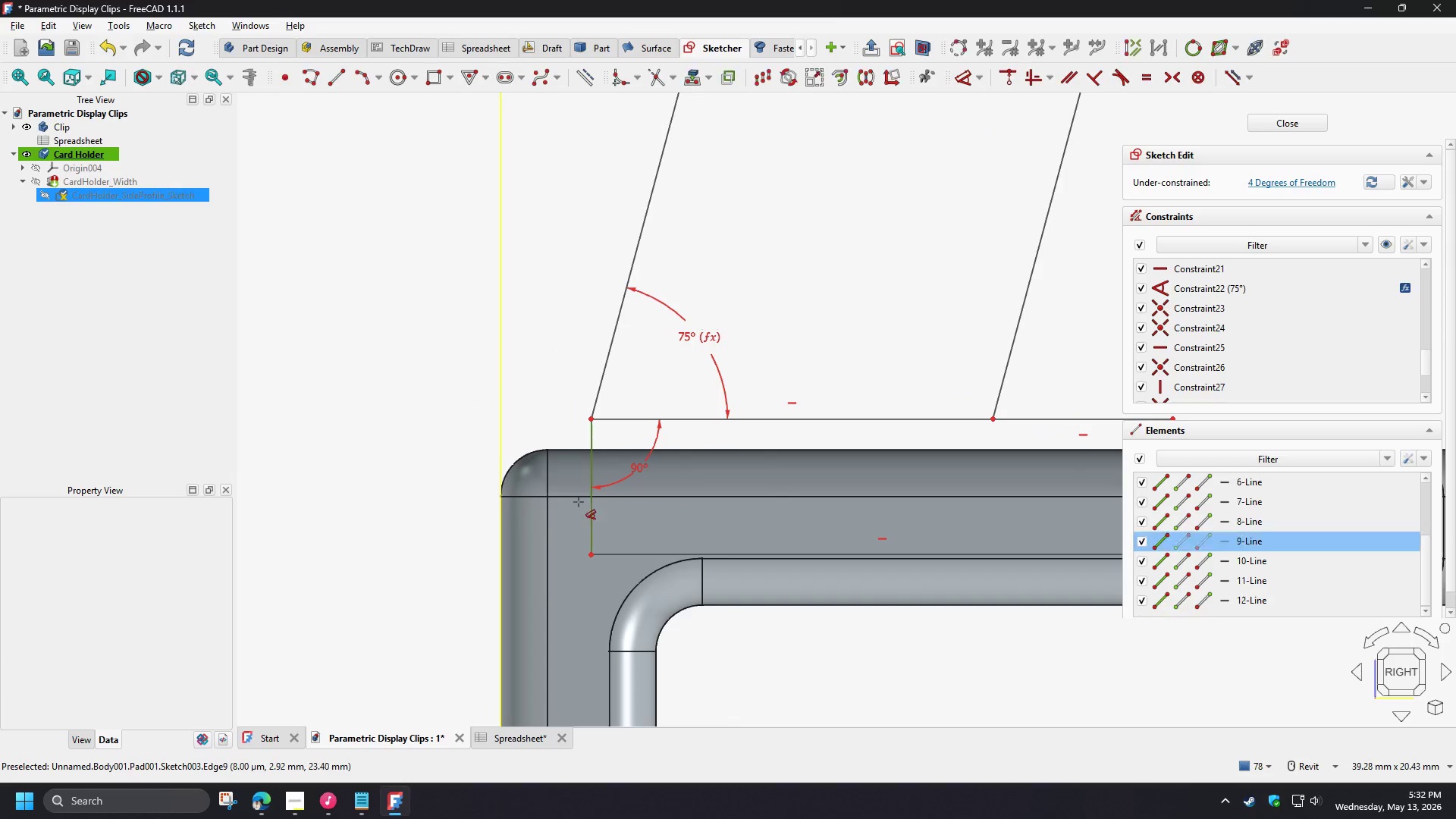 
key(D)
 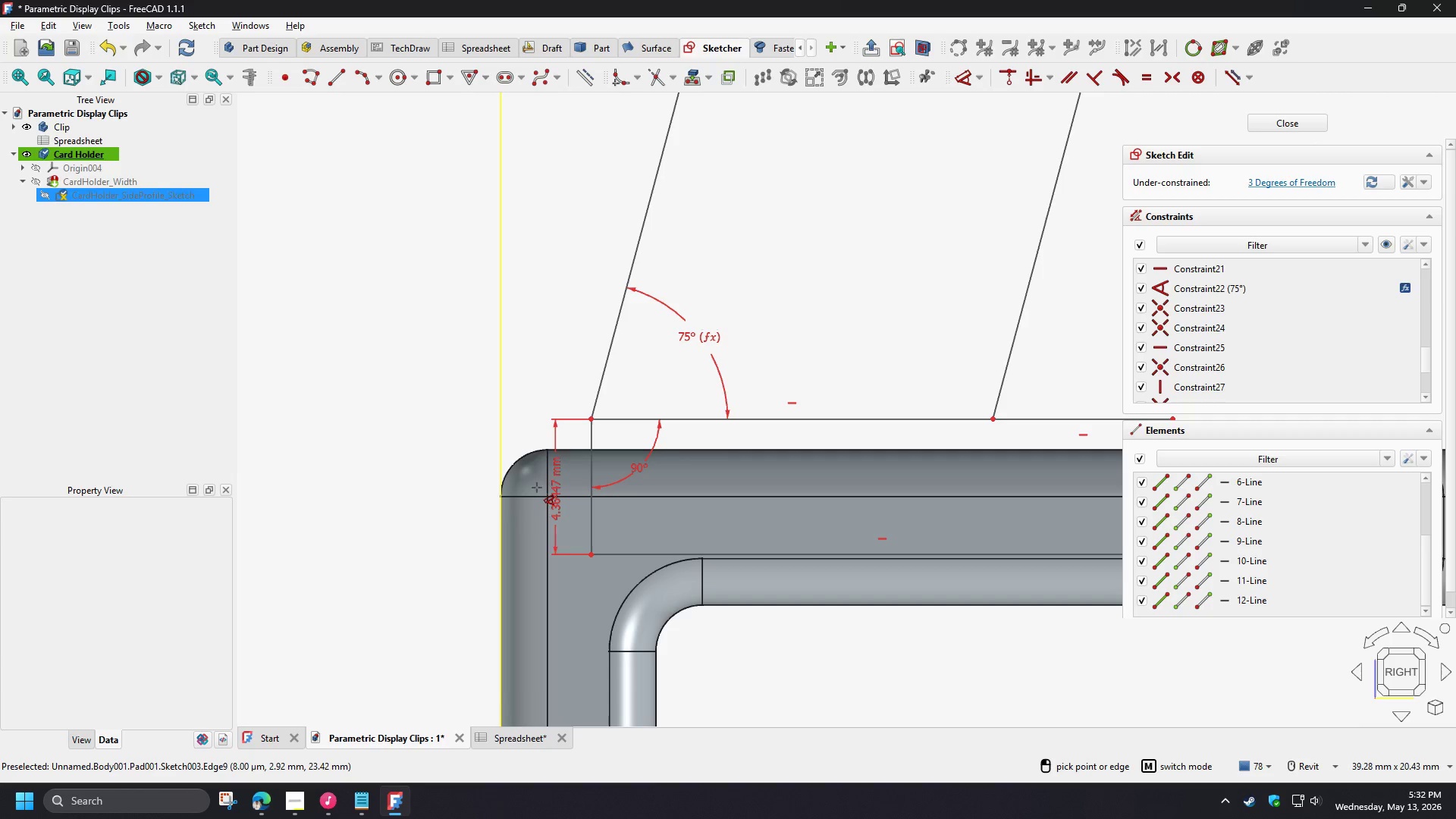 
left_click([426, 485])
 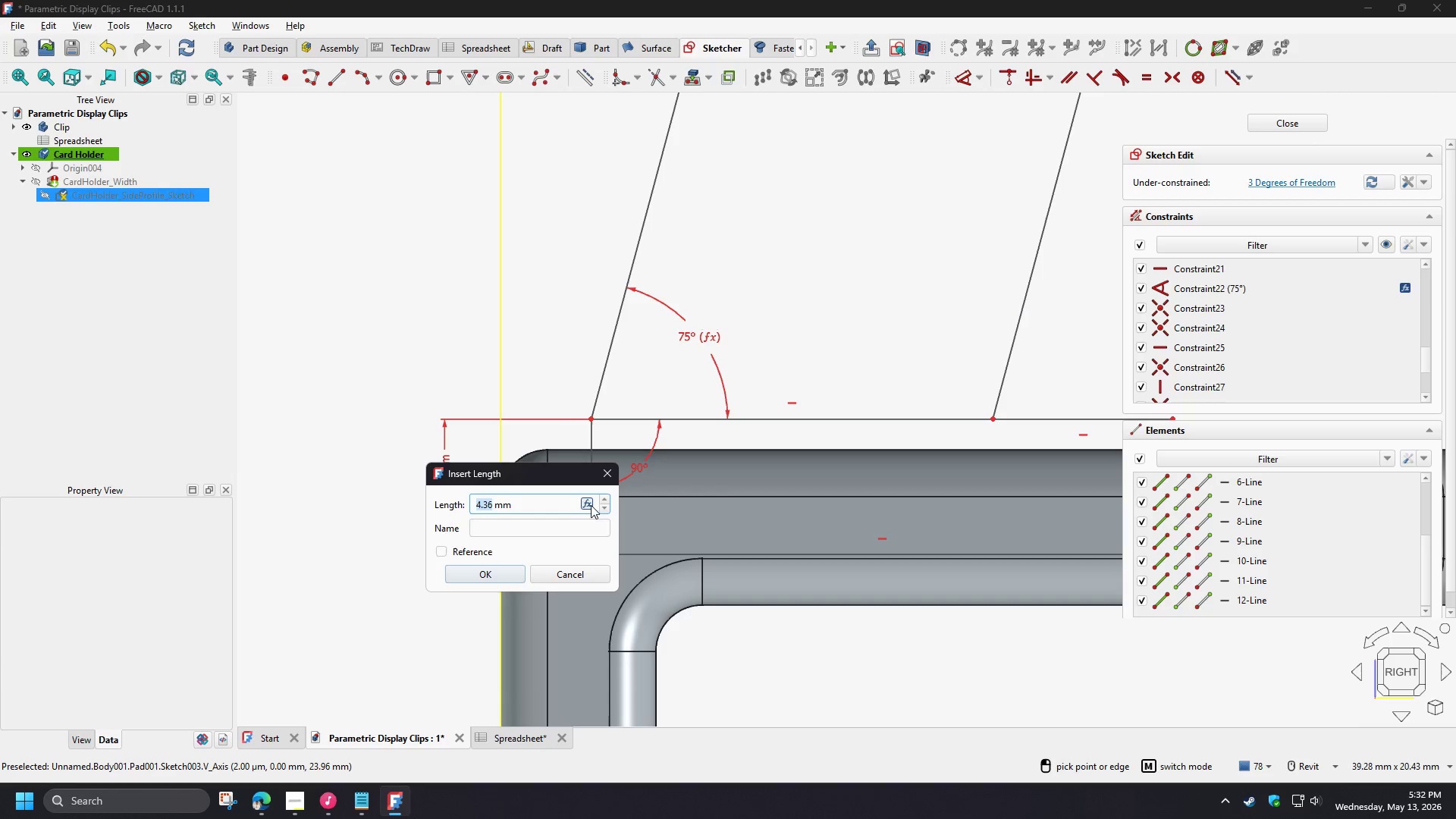 
left_click([588, 499])
 